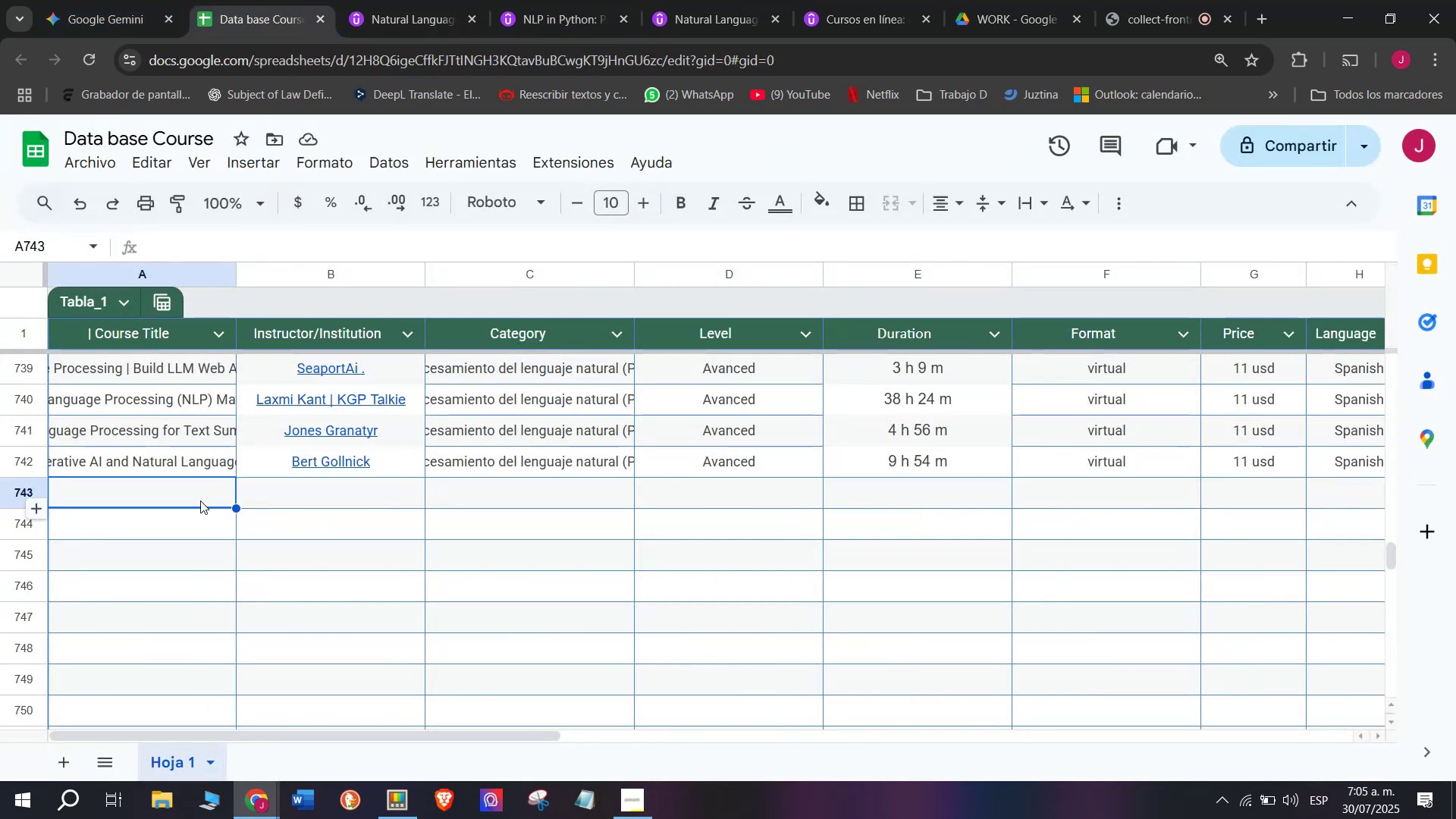 
double_click([200, 500])
 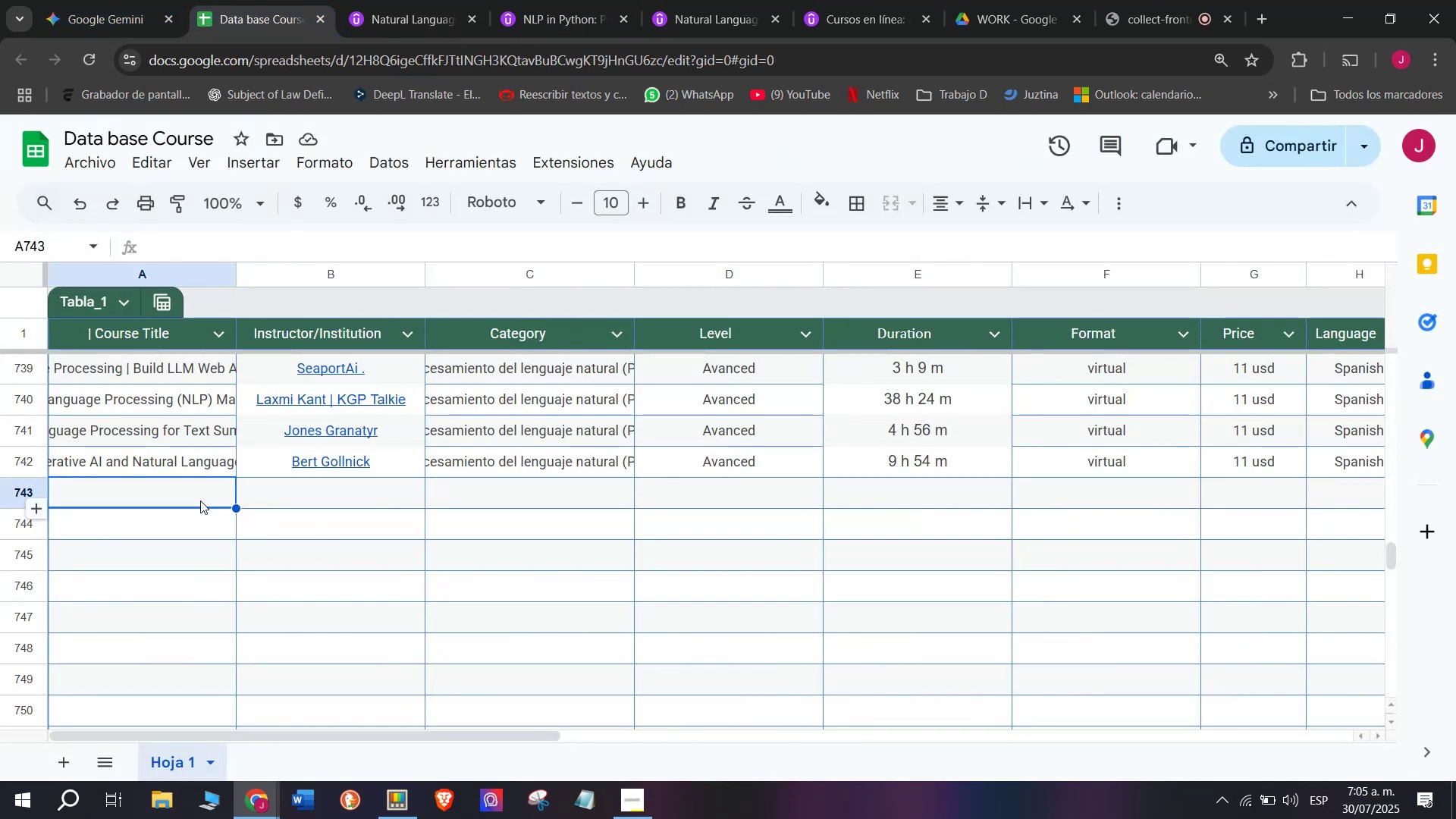 
key(Z)
 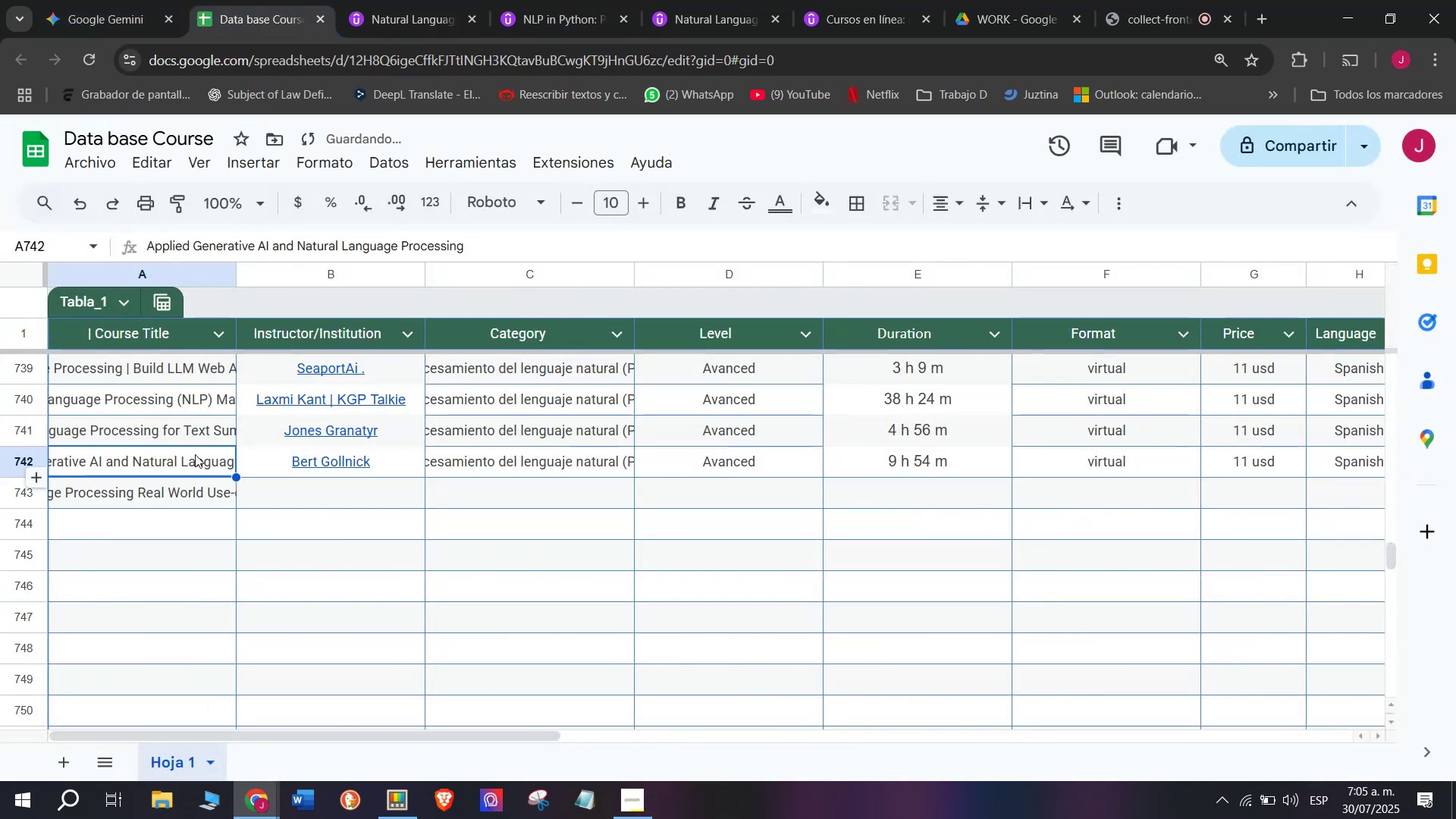 
key(Control+ControlLeft)
 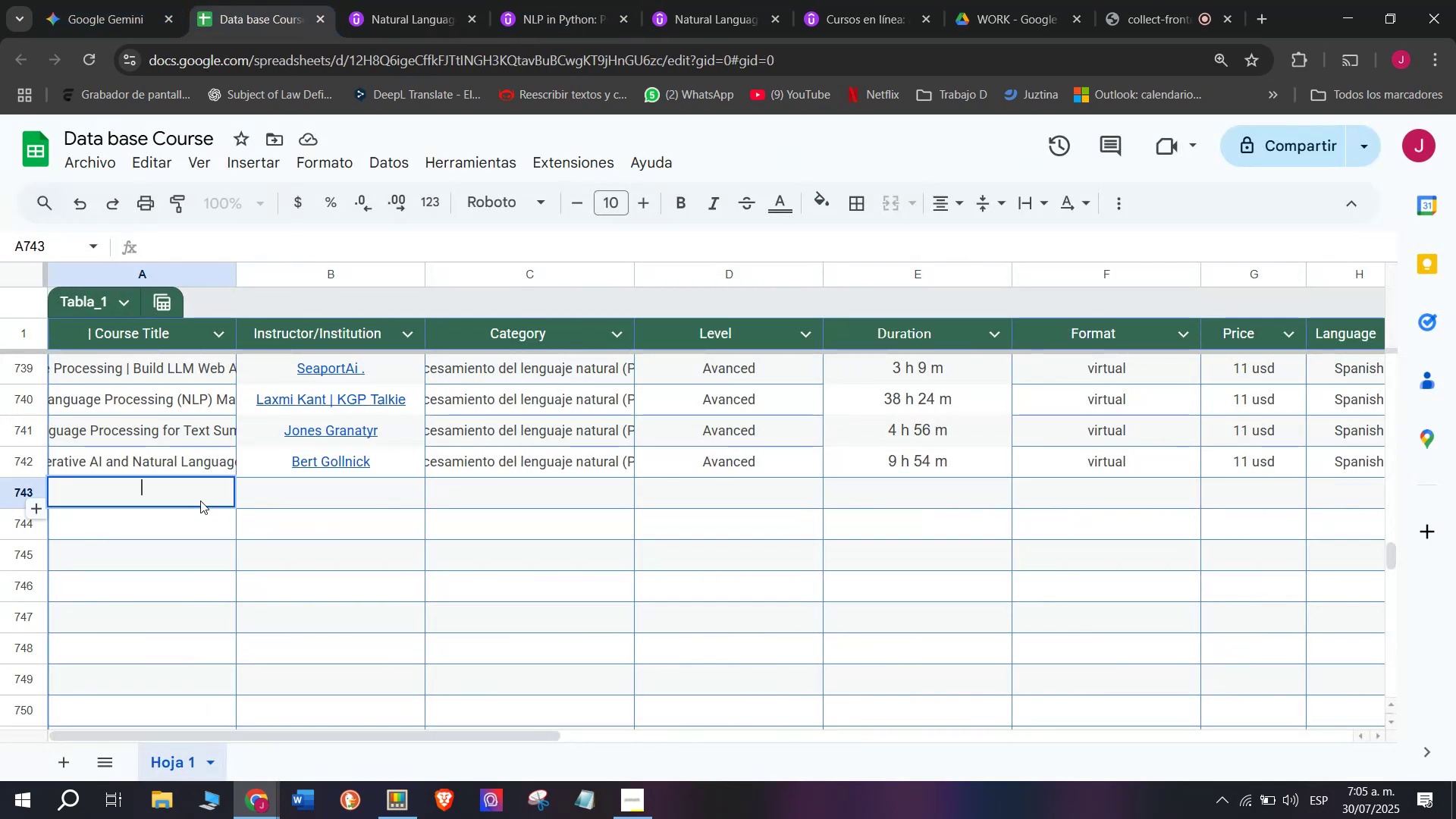 
key(Control+V)
 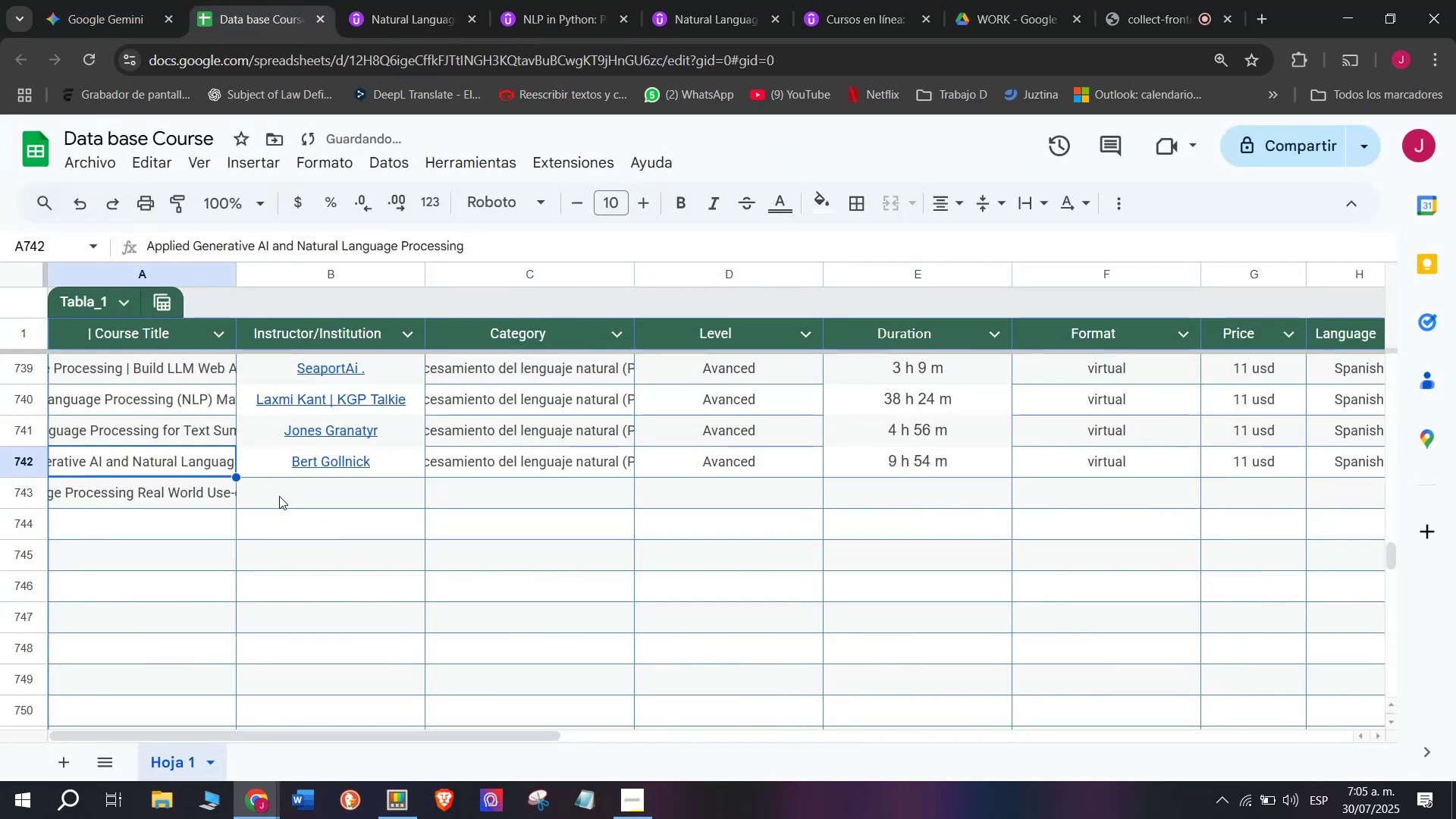 
left_click([284, 499])
 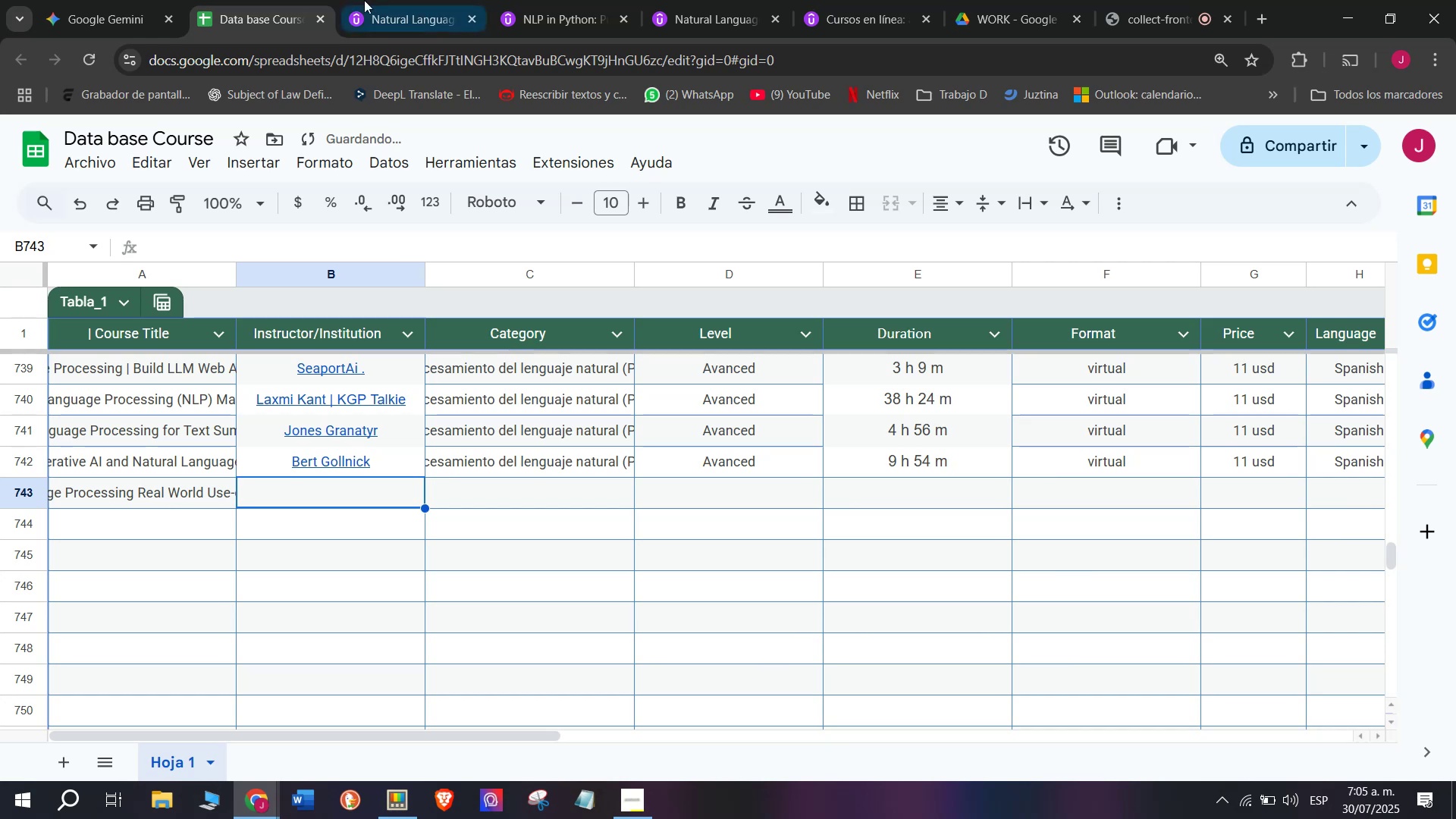 
left_click([374, 0])
 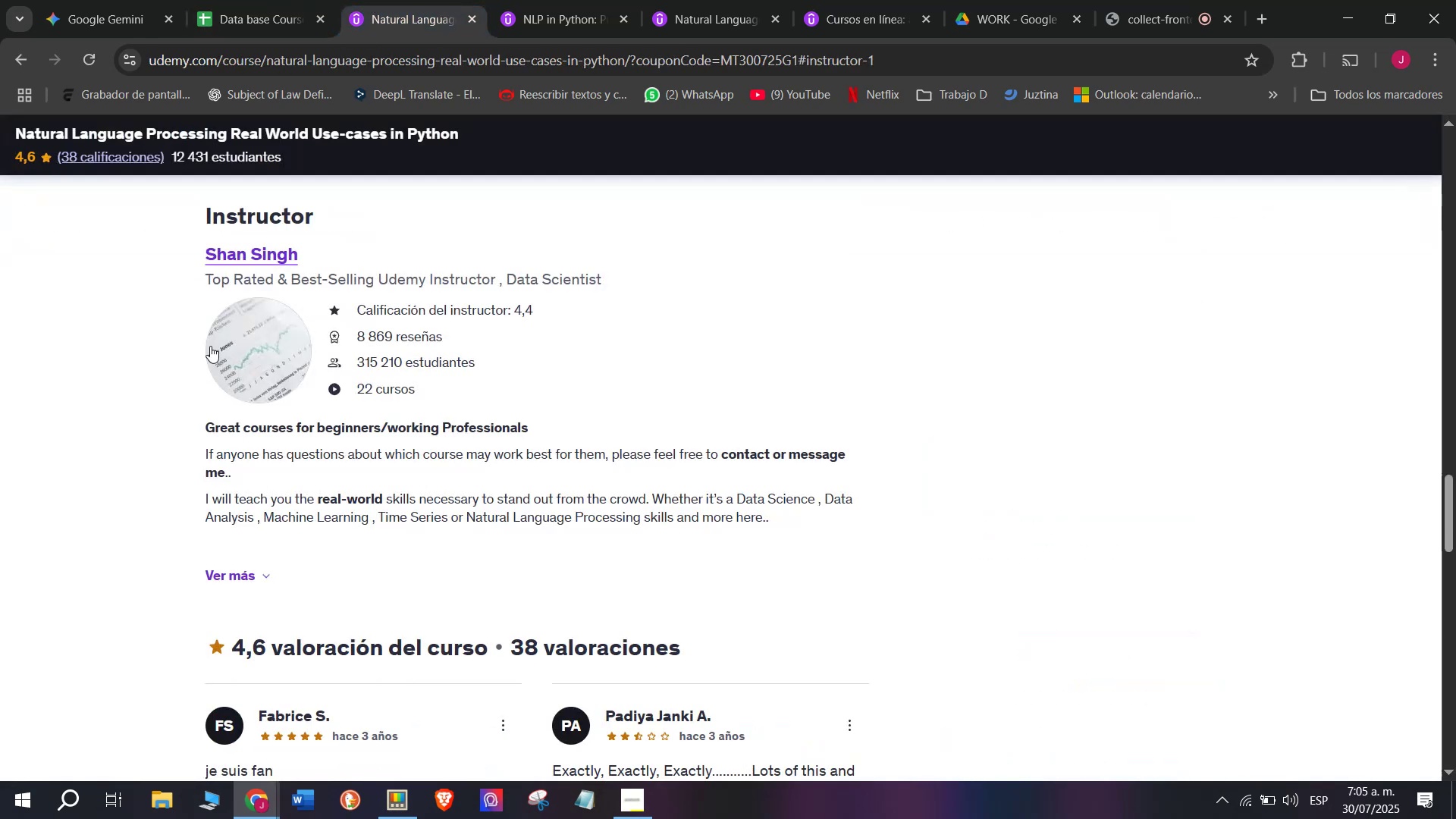 
left_click_drag(start_coordinate=[199, 249], to_coordinate=[366, 267])
 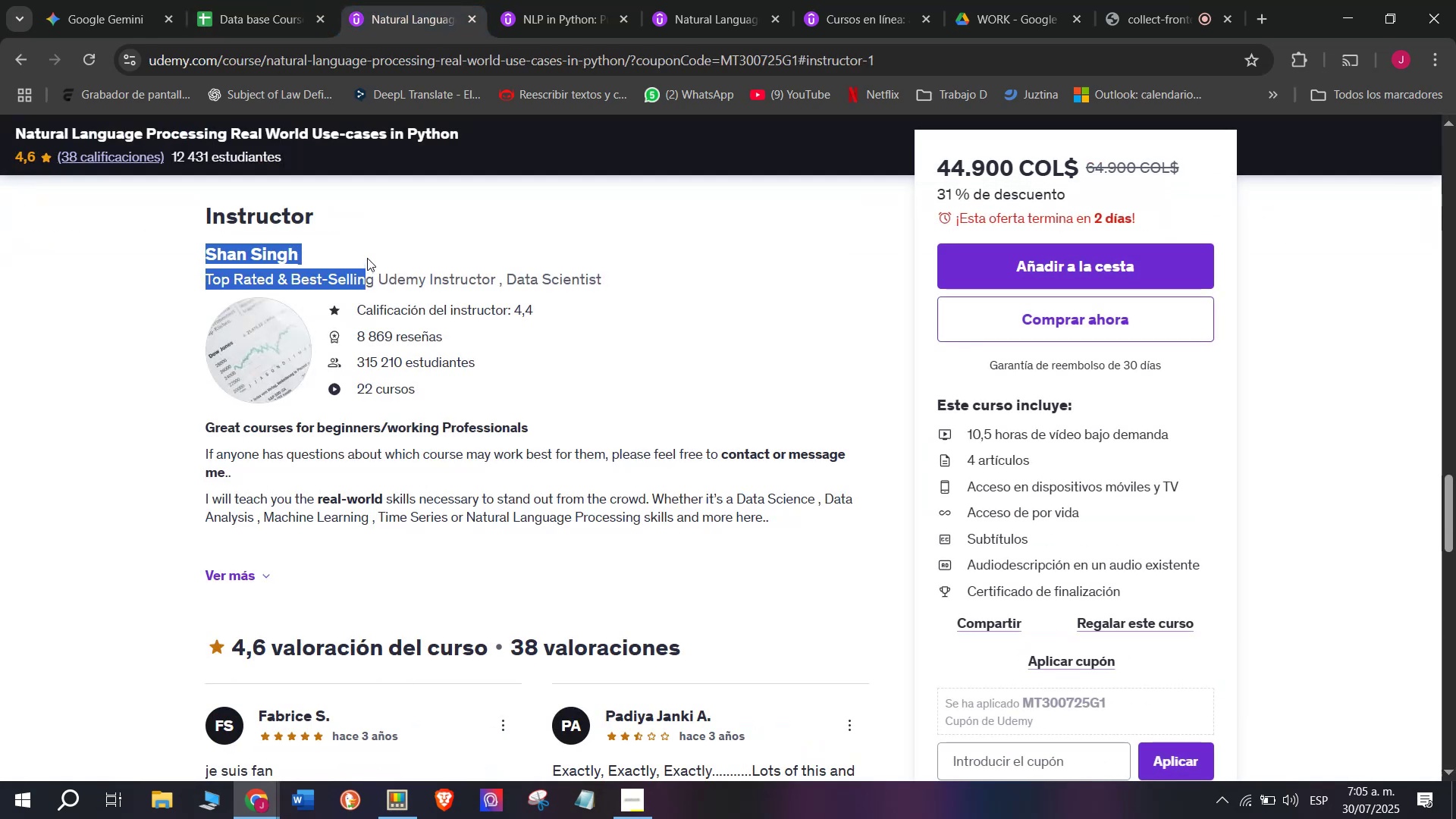 
key(Control+ControlLeft)
 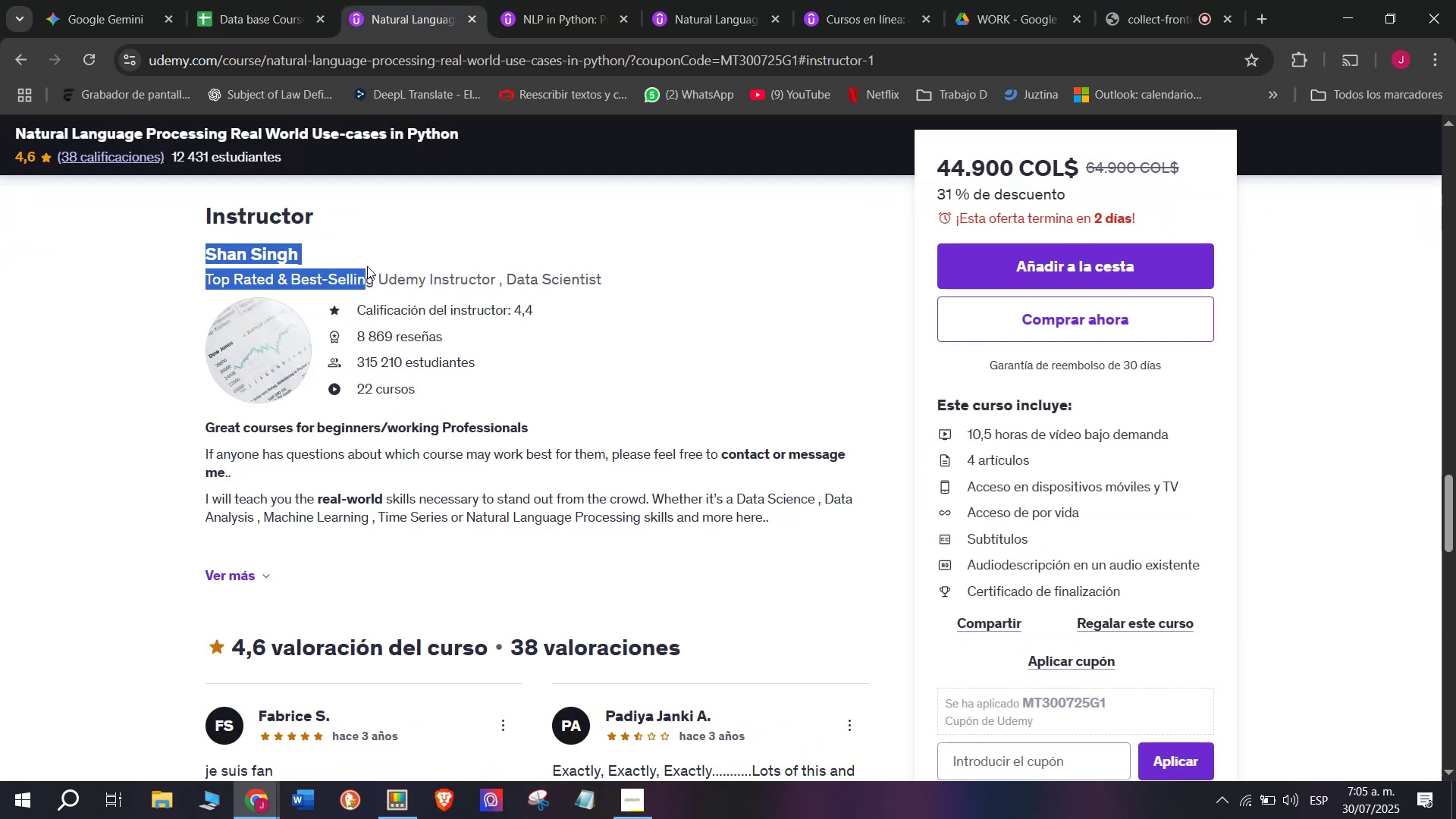 
key(Break)
 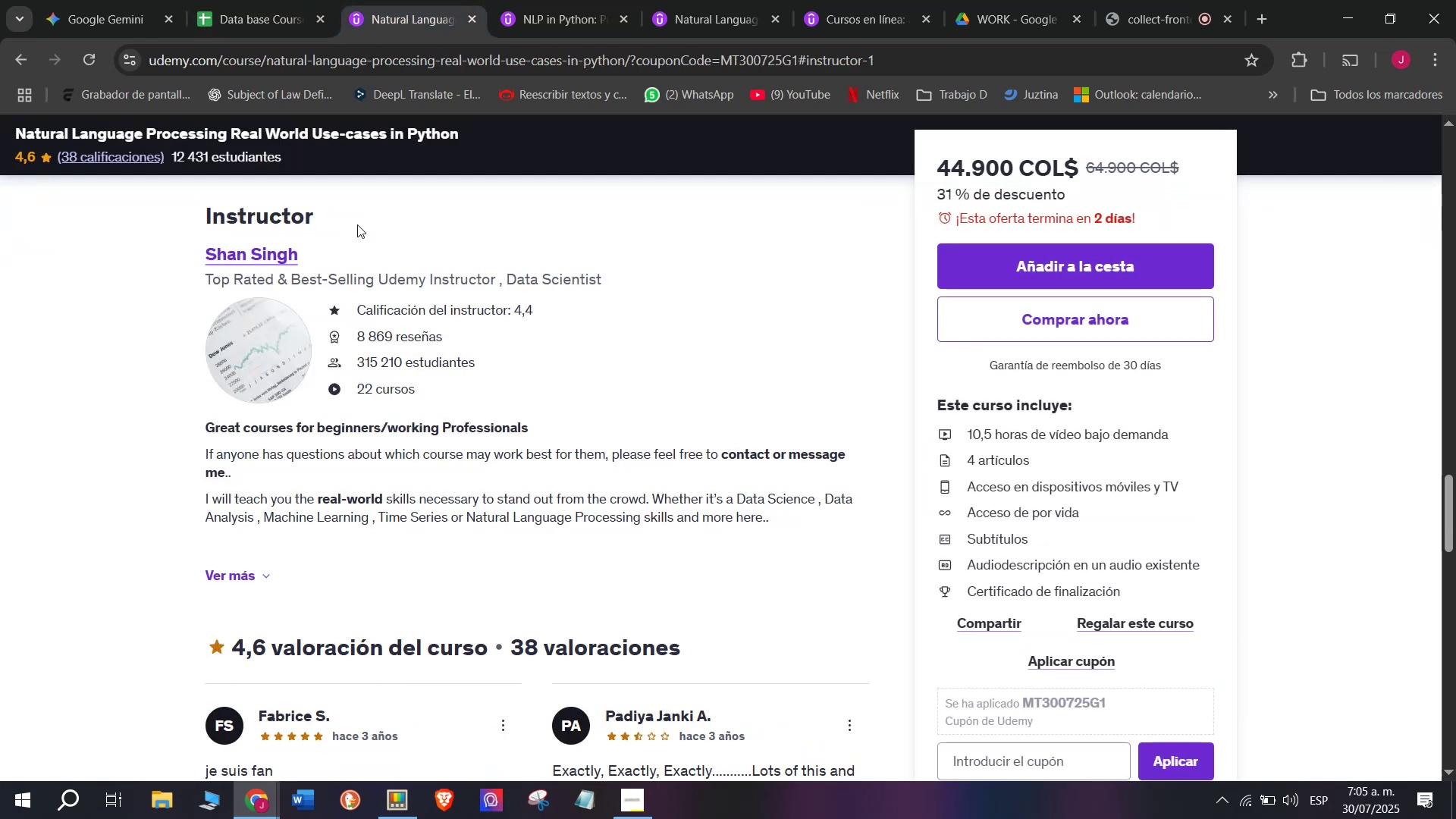 
key(Control+C)
 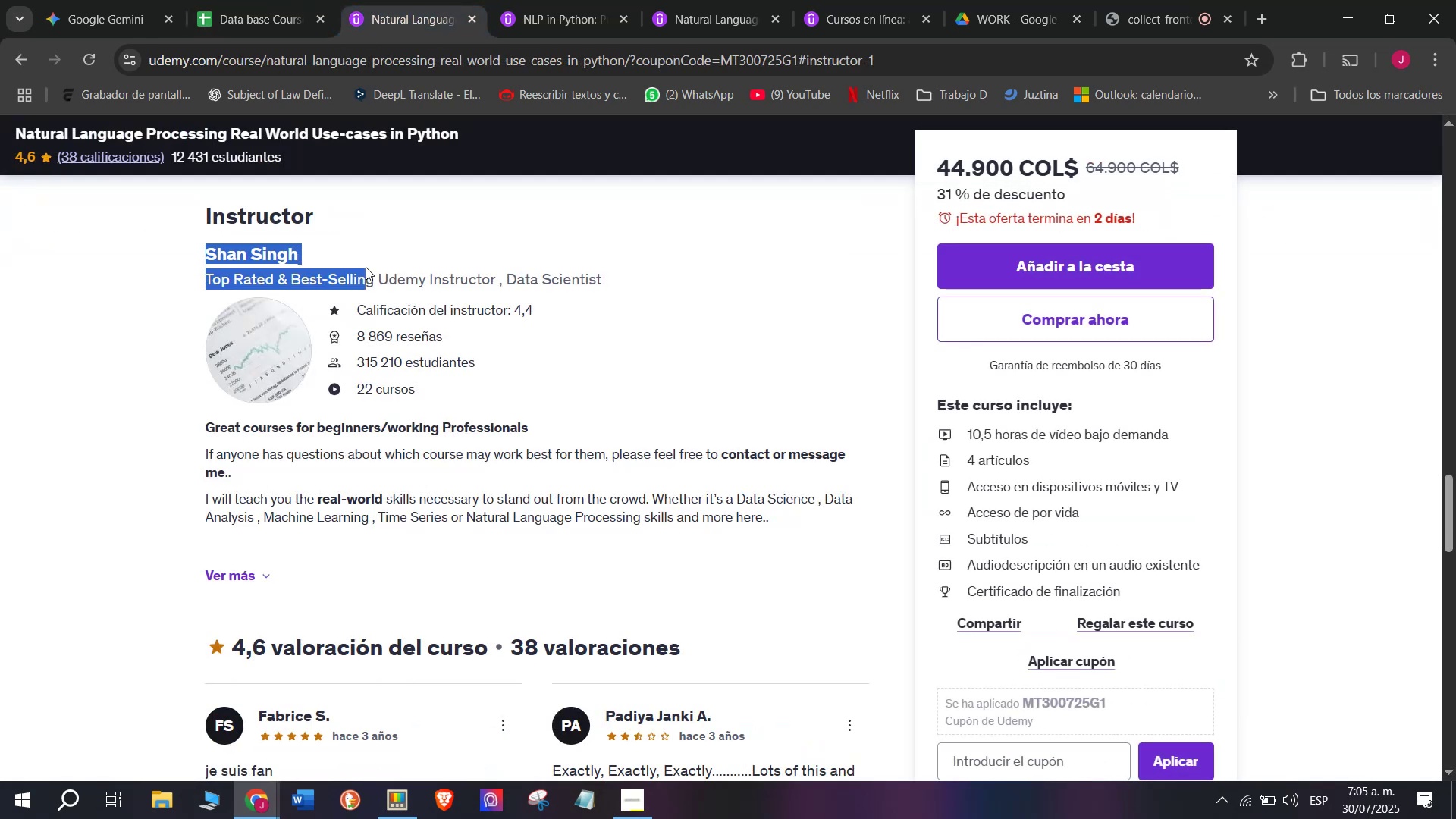 
key(Control+ControlLeft)
 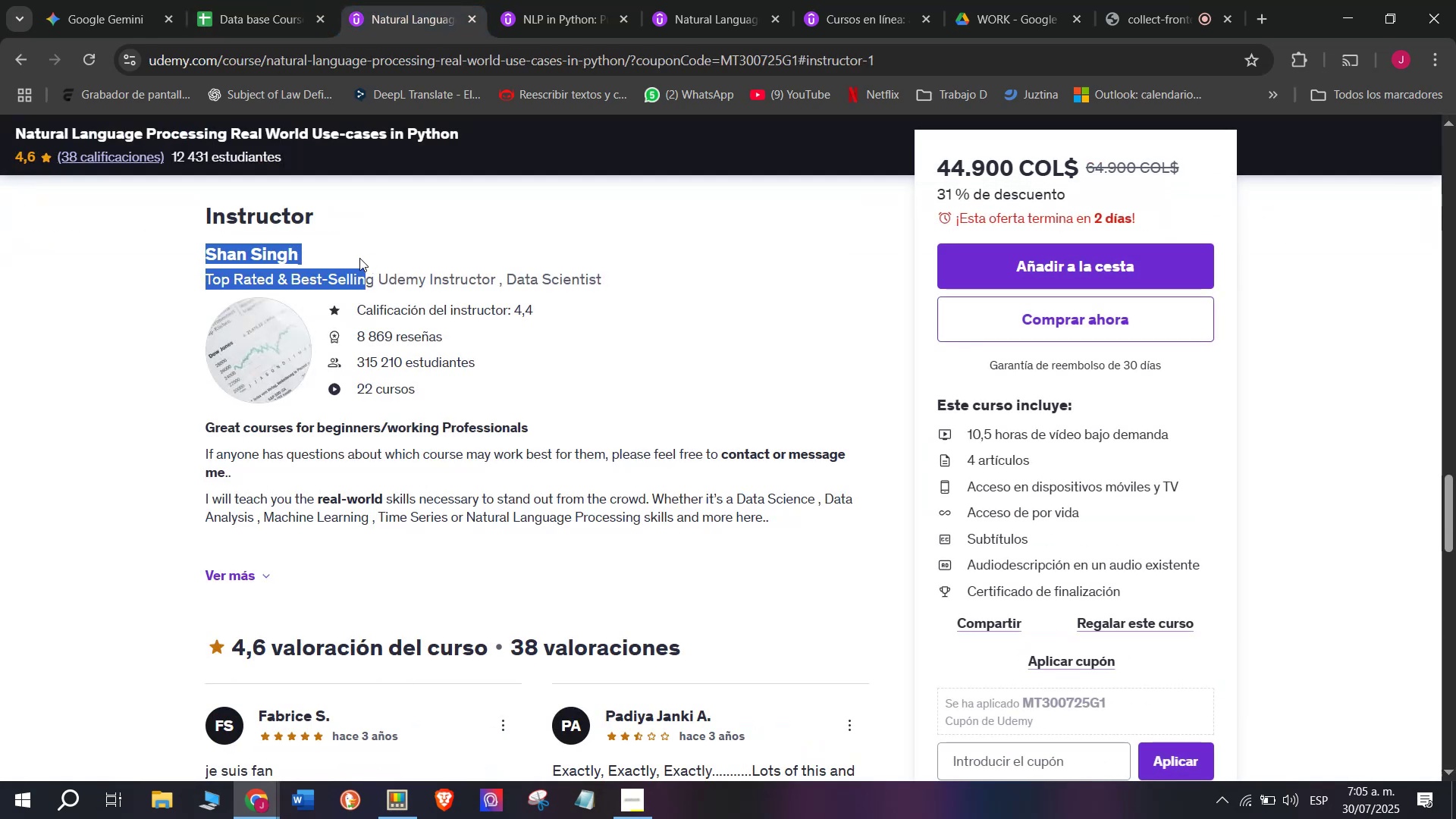 
key(Break)
 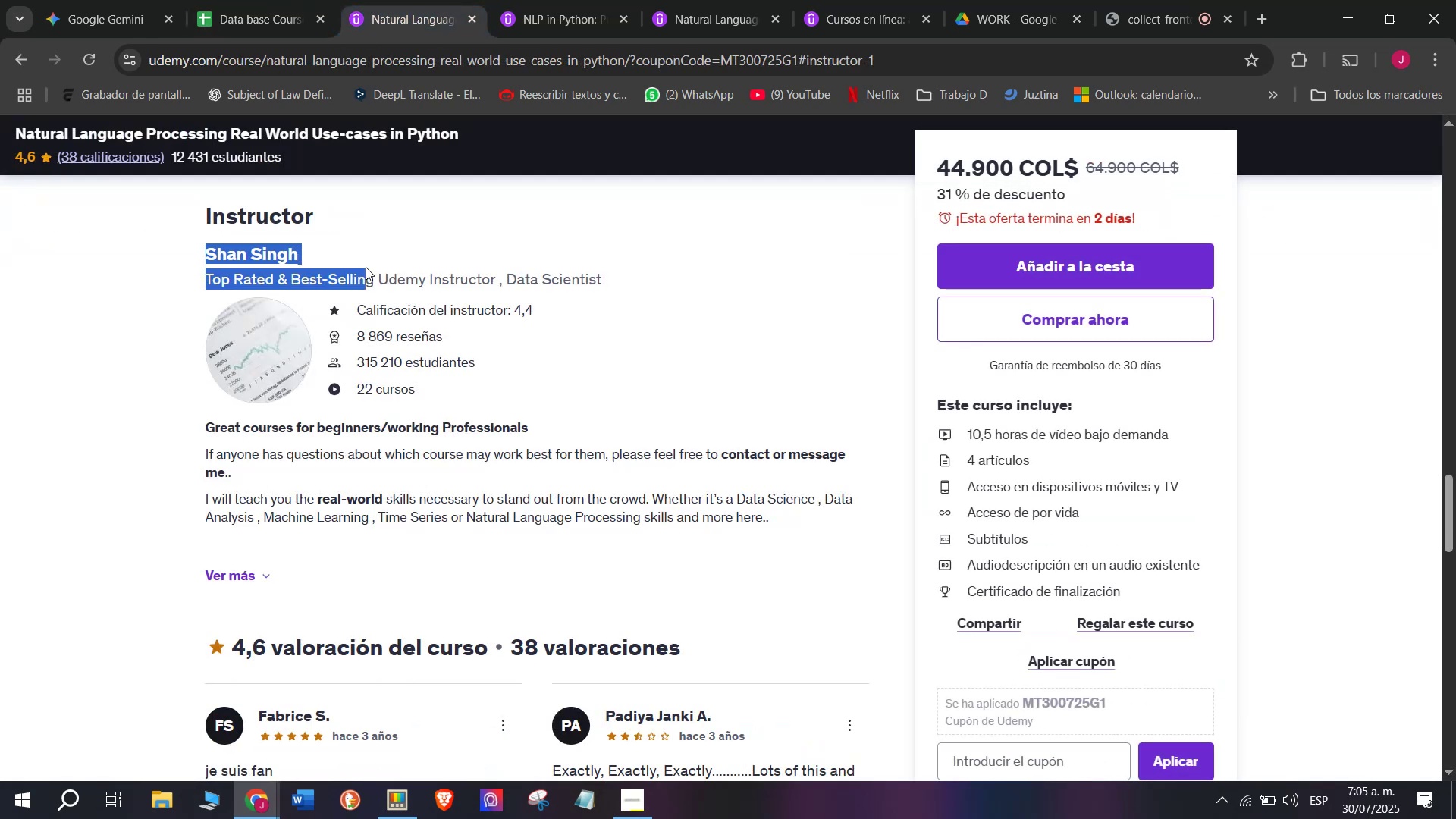 
key(Control+C)
 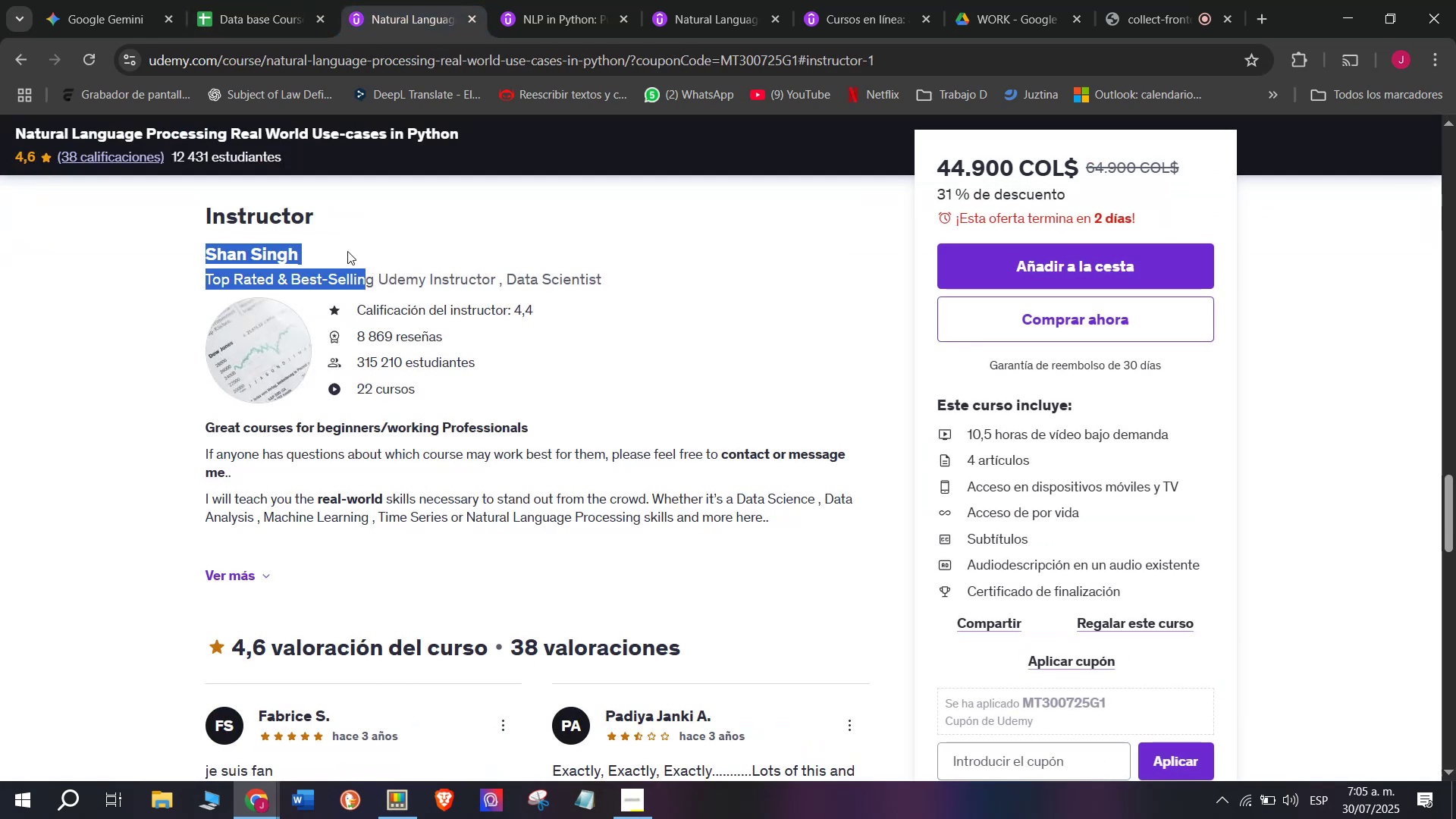 
triple_click([347, 251])
 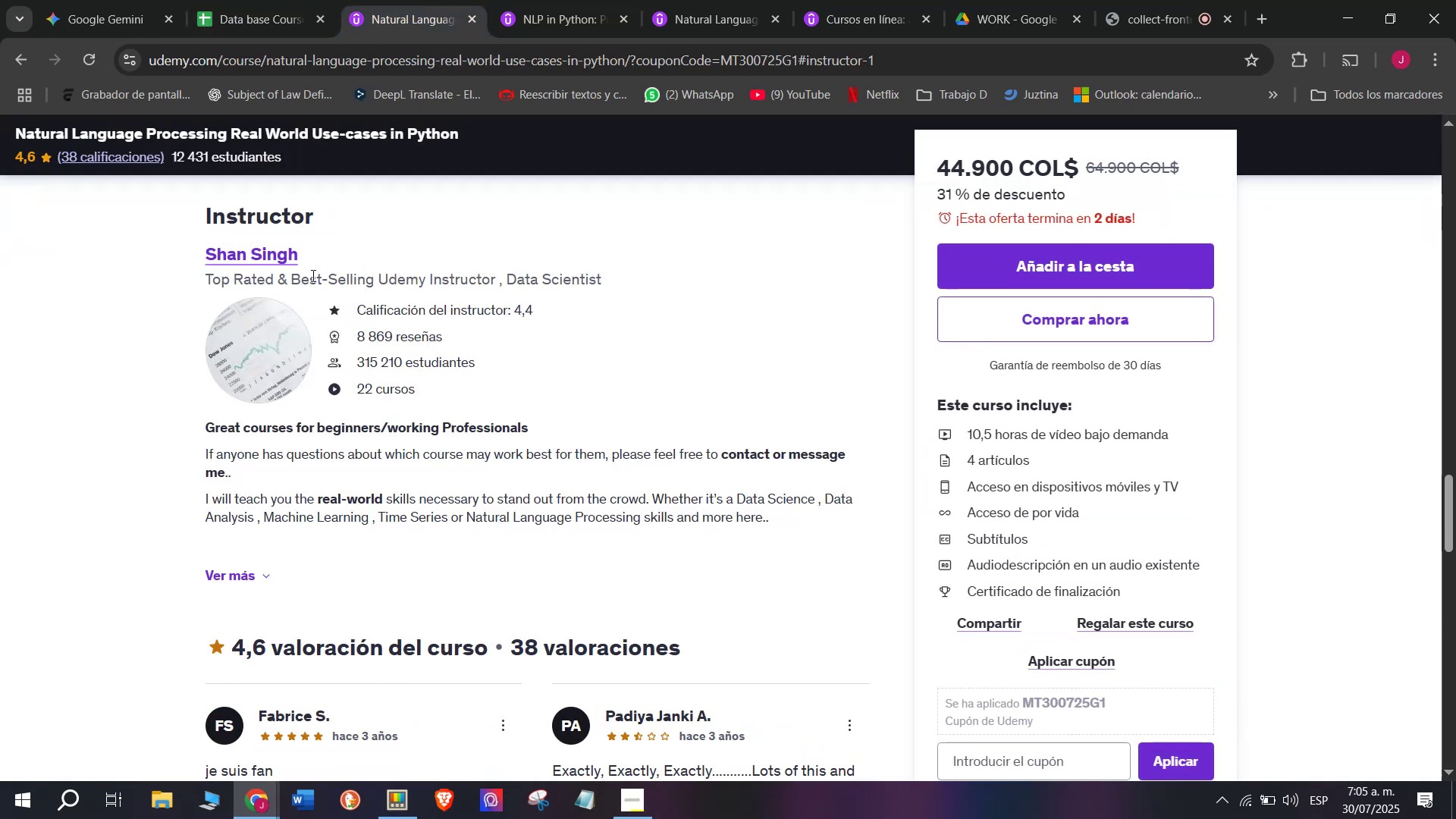 
left_click_drag(start_coordinate=[319, 264], to_coordinate=[181, 240])
 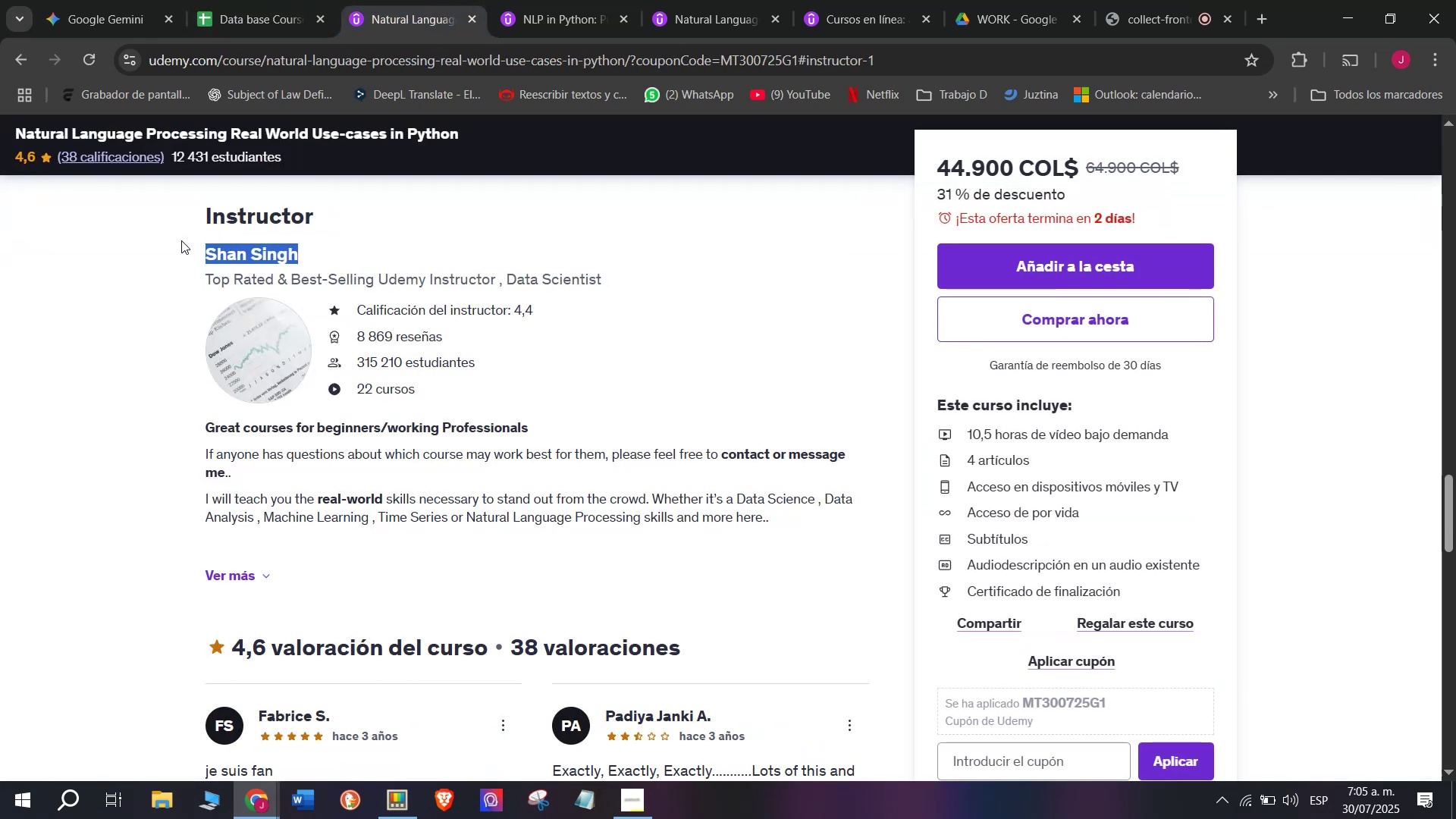 
key(Break)
 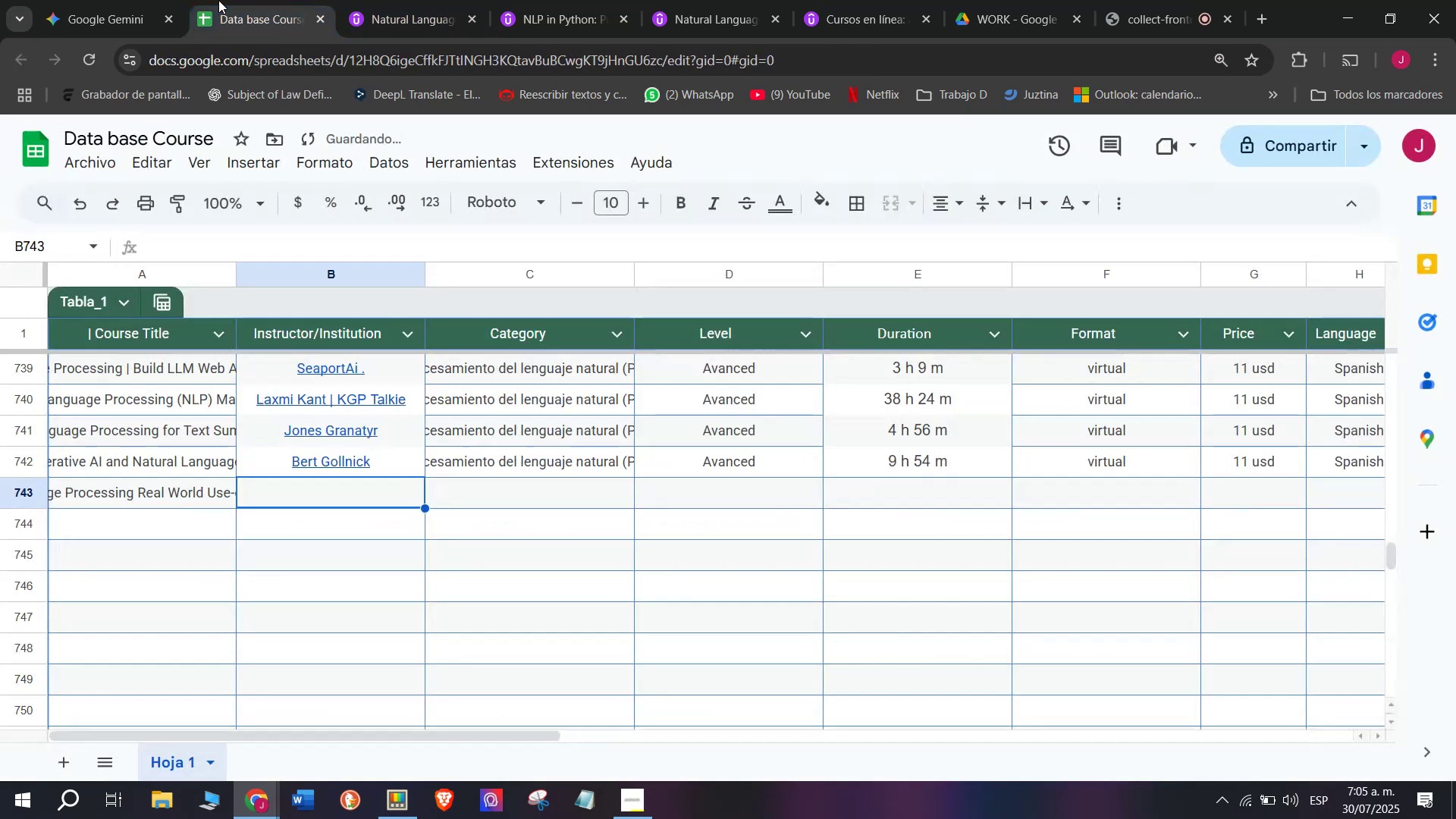 
key(Control+ControlLeft)
 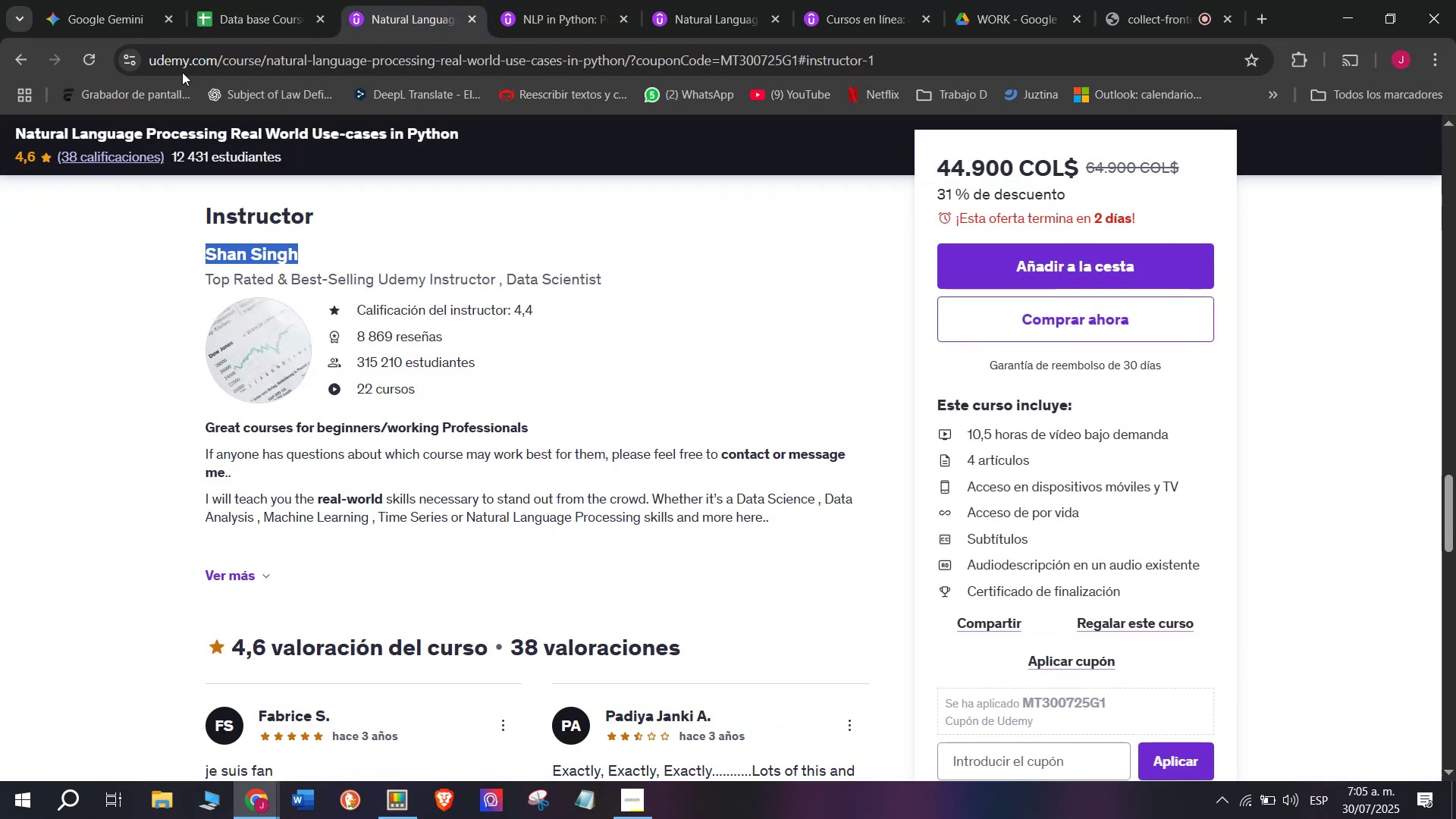 
key(Control+C)
 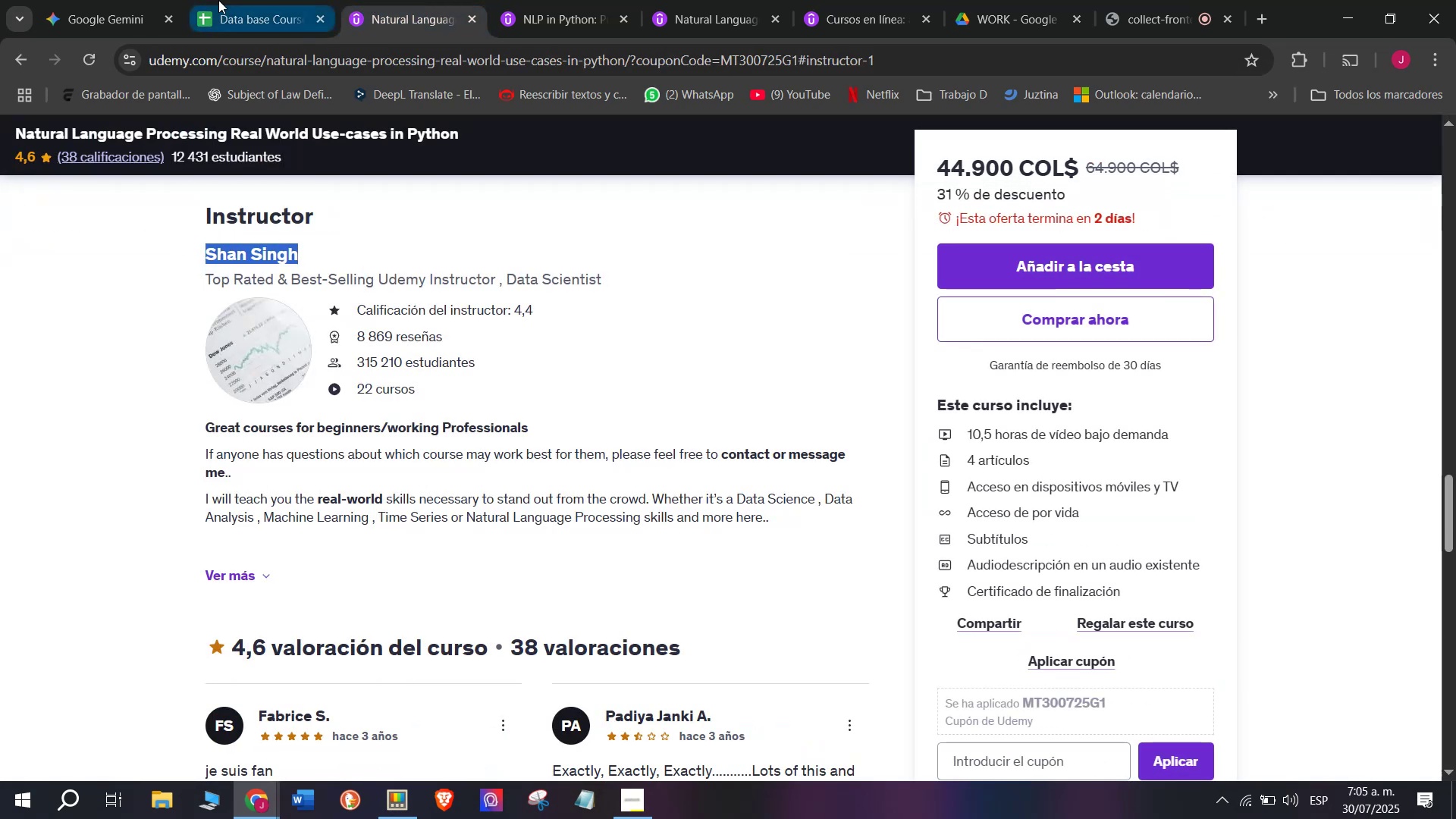 
left_click([218, 0])
 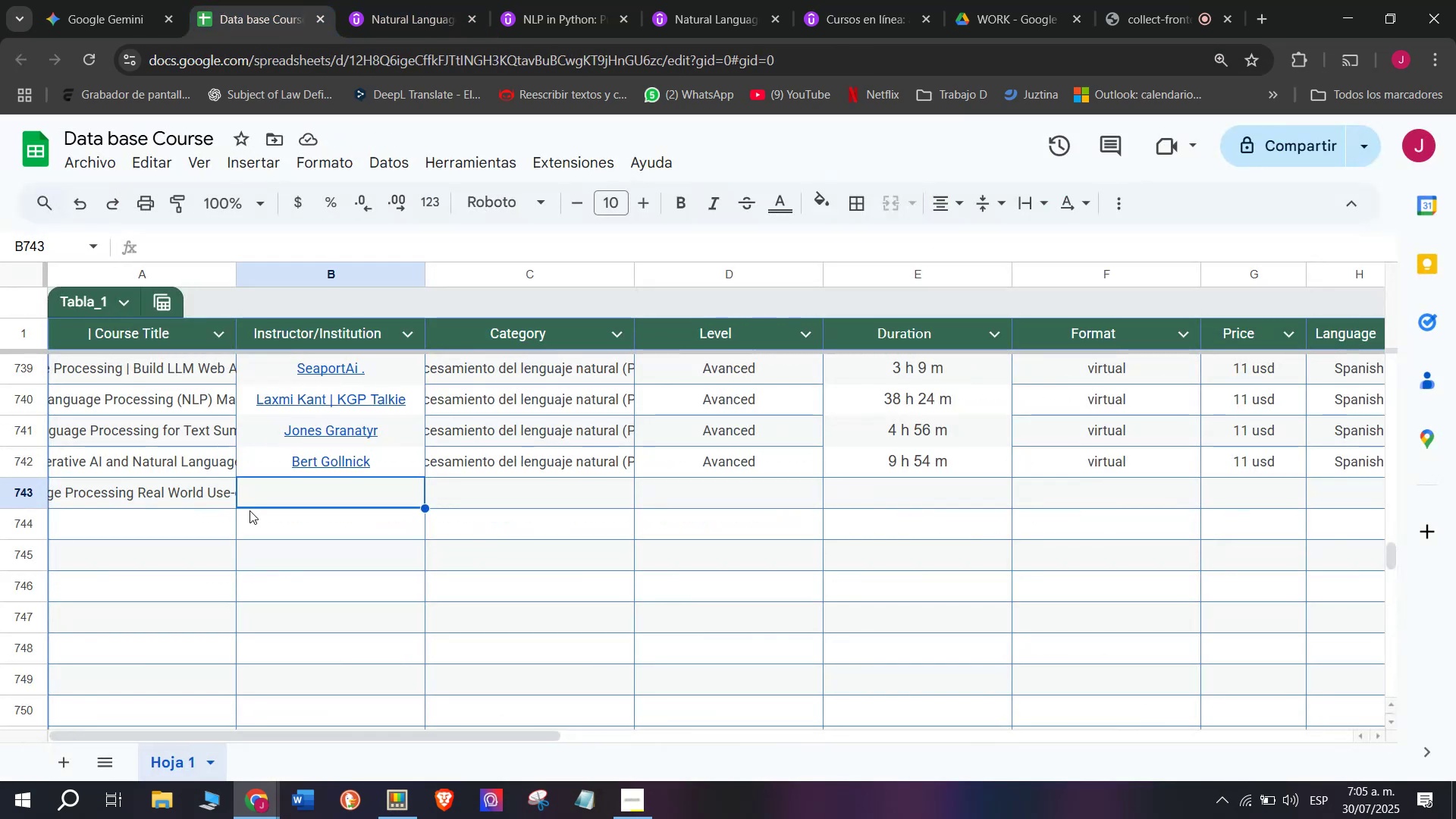 
key(Z)
 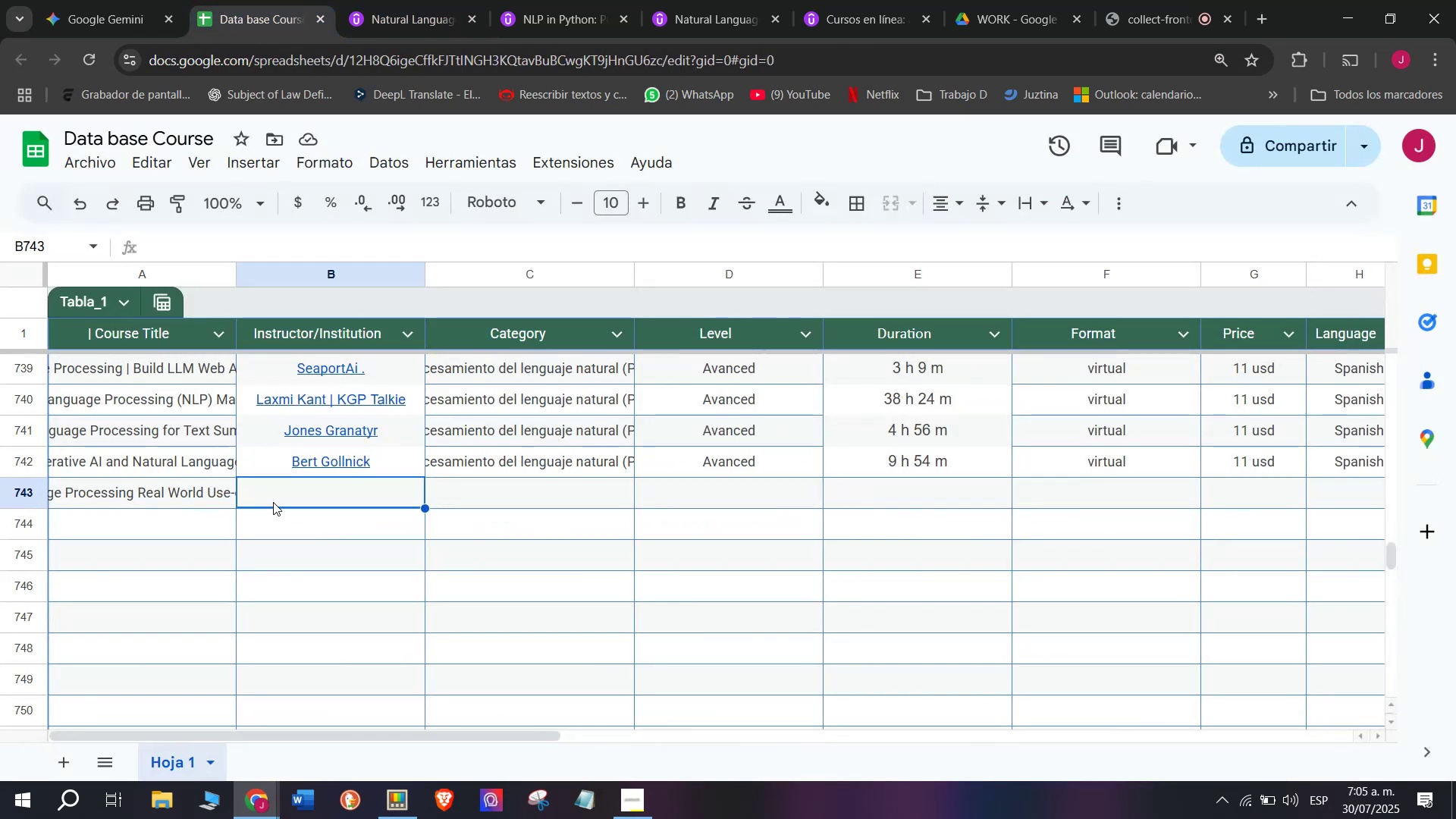 
key(Control+ControlLeft)
 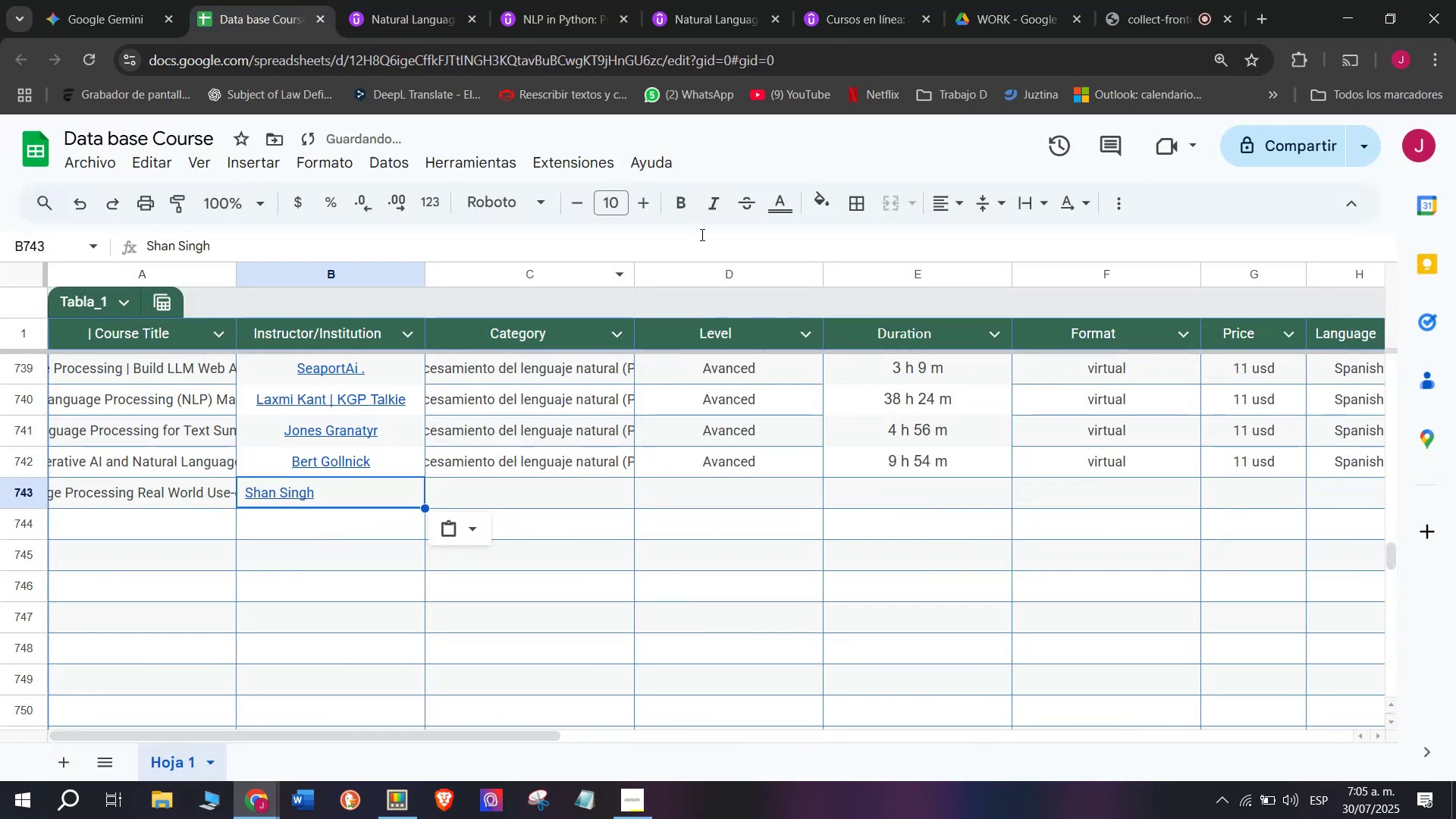 
key(Control+V)
 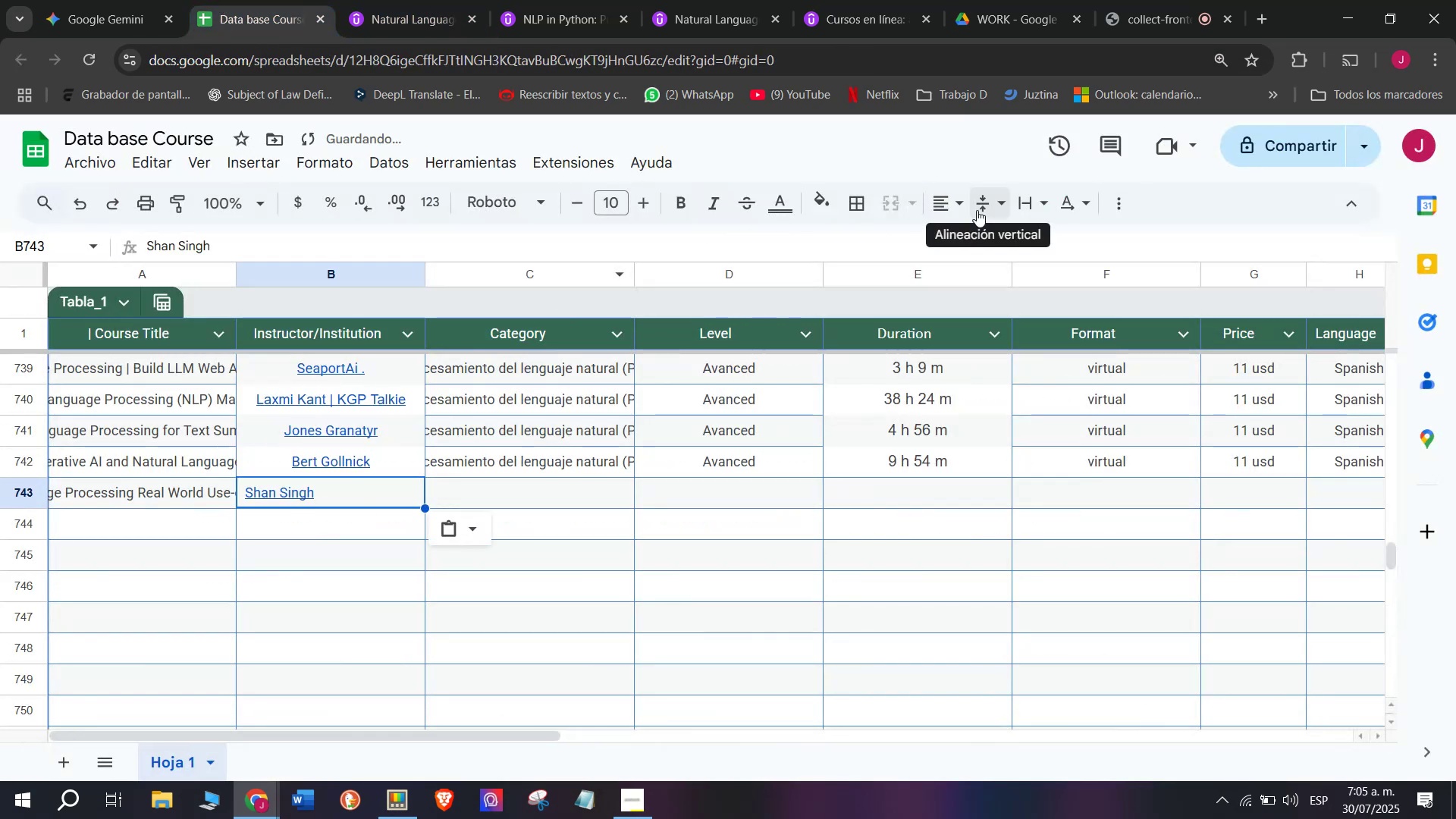 
left_click([956, 209])
 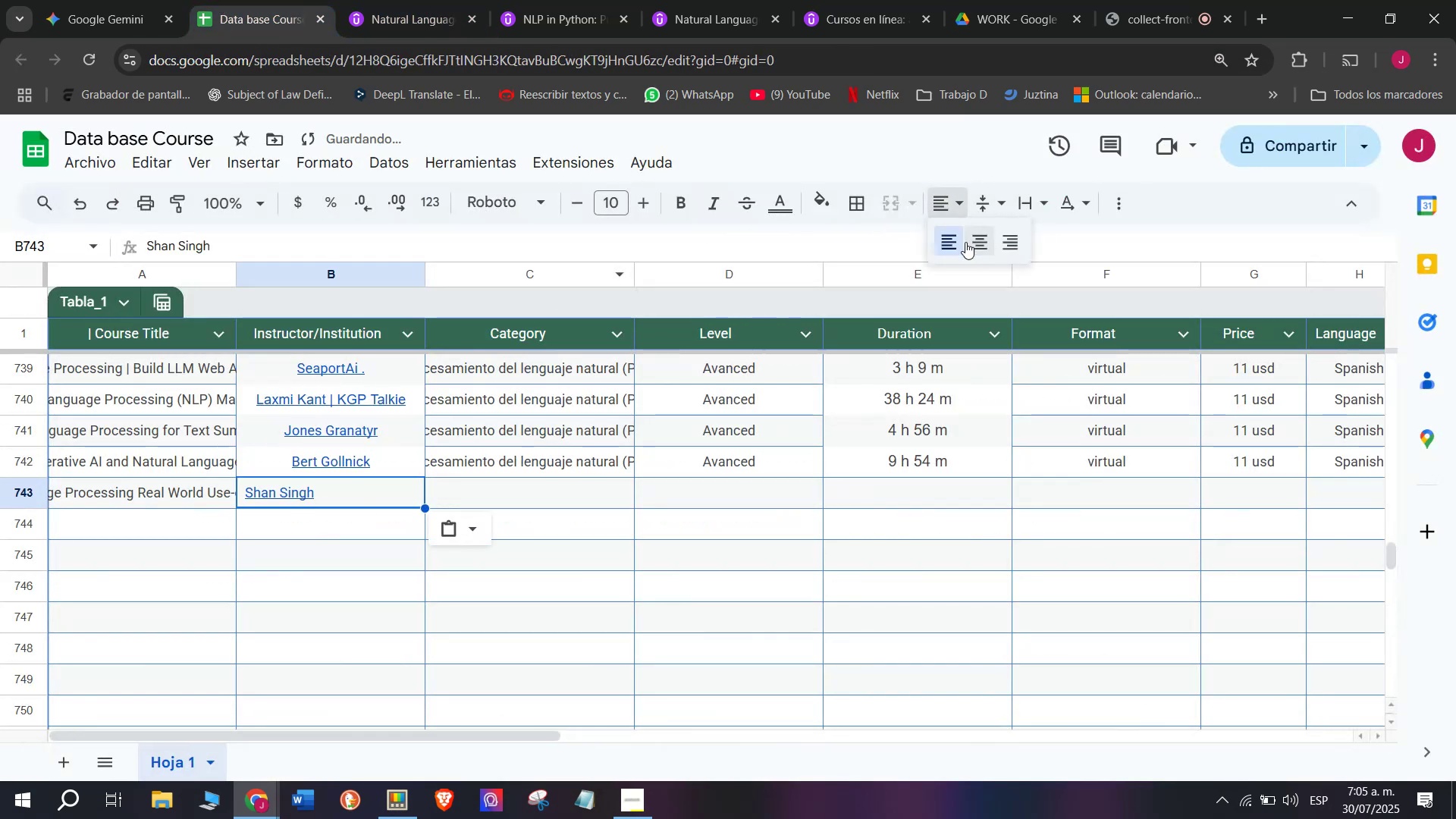 
left_click([966, 242])
 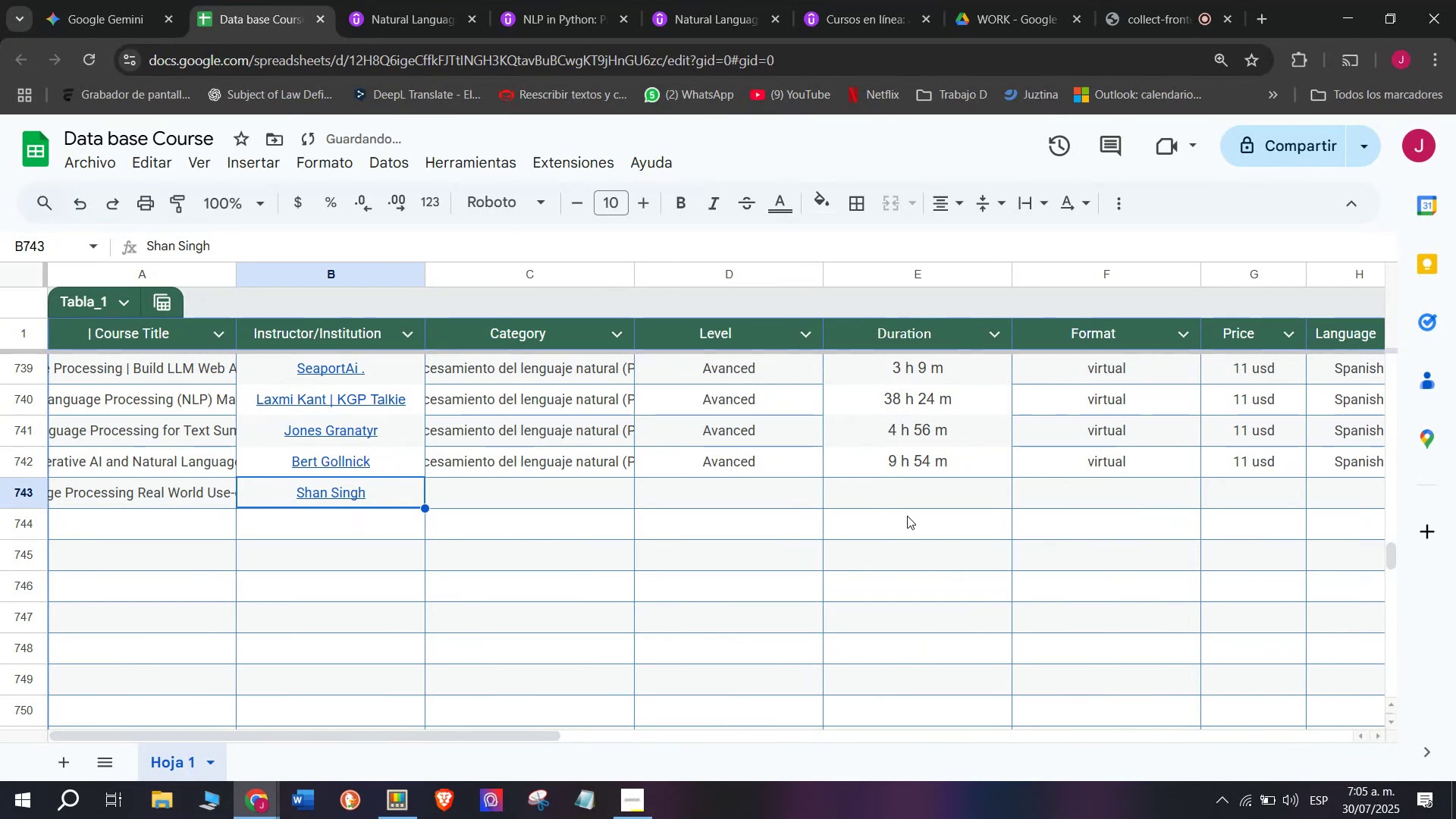 
left_click([606, 467])
 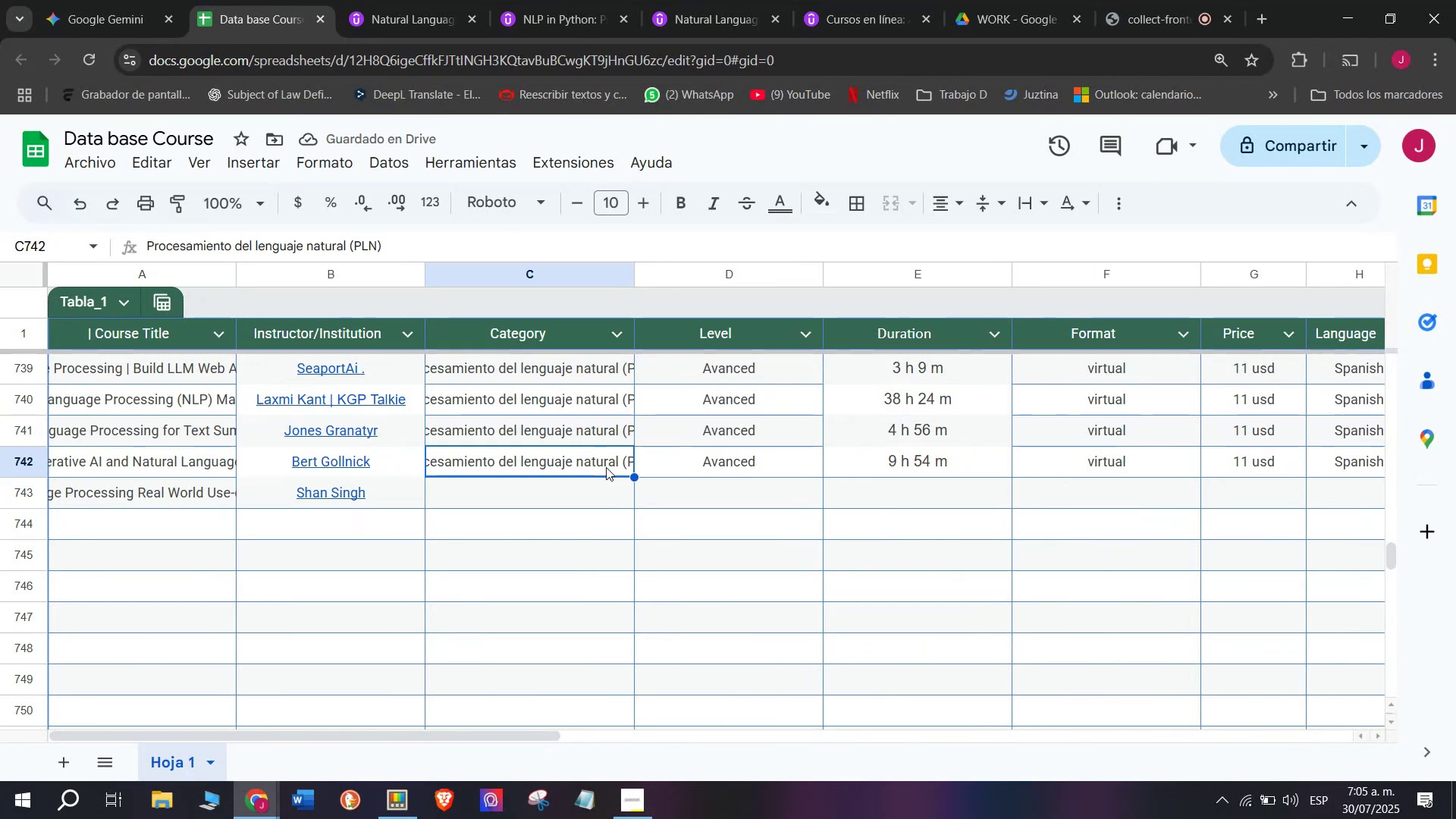 
key(Break)
 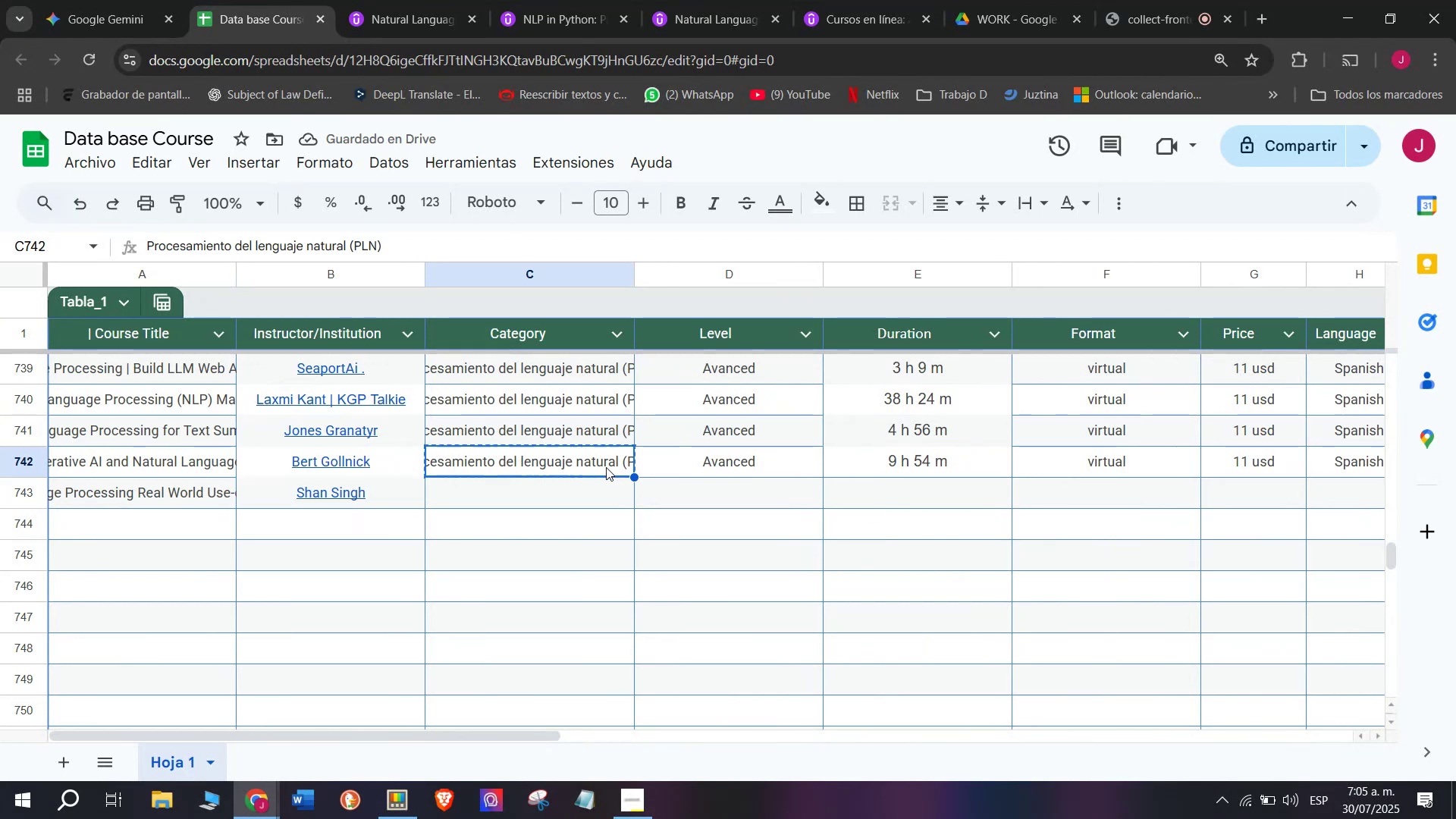 
key(Control+ControlLeft)
 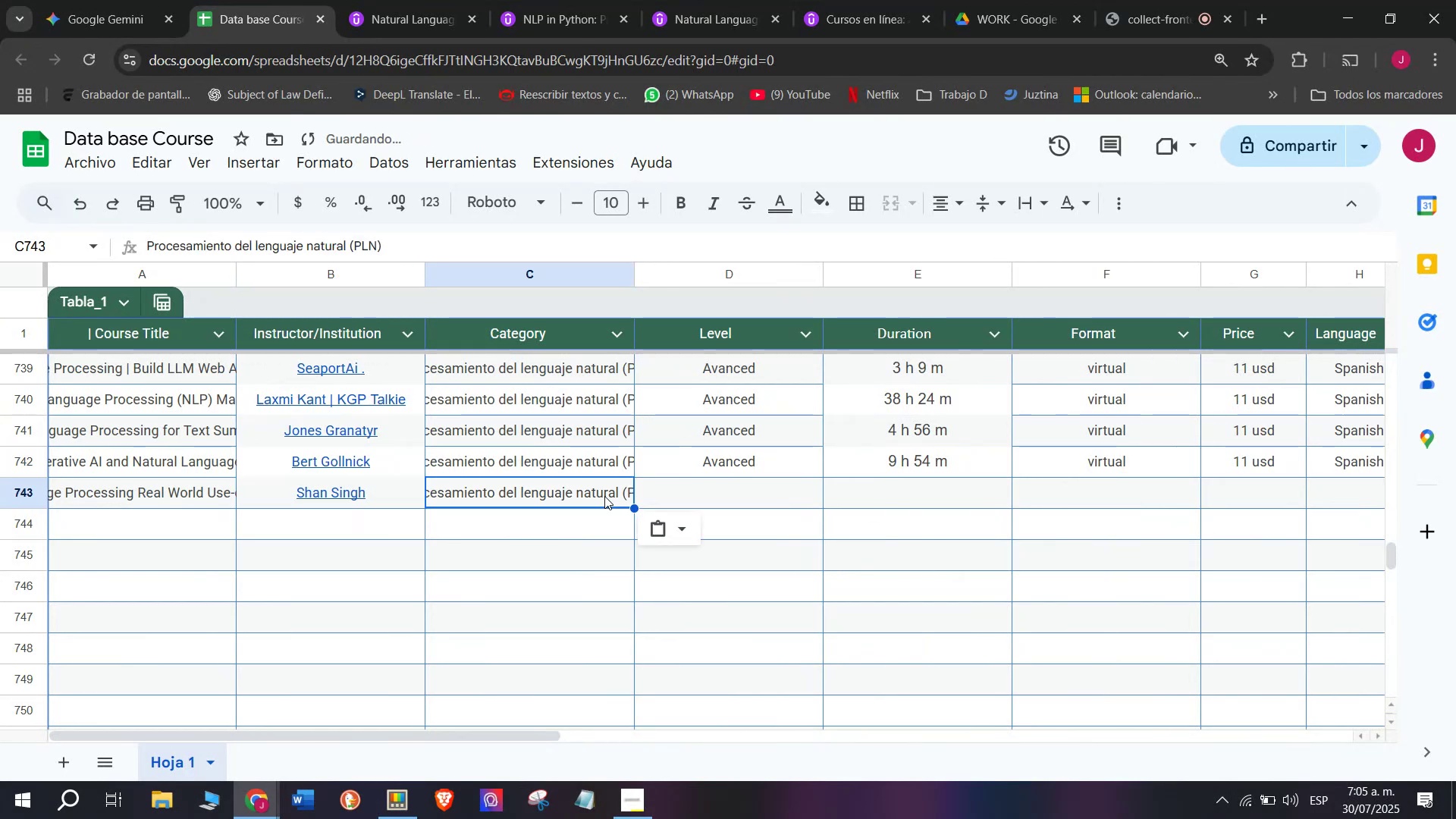 
key(Control+C)
 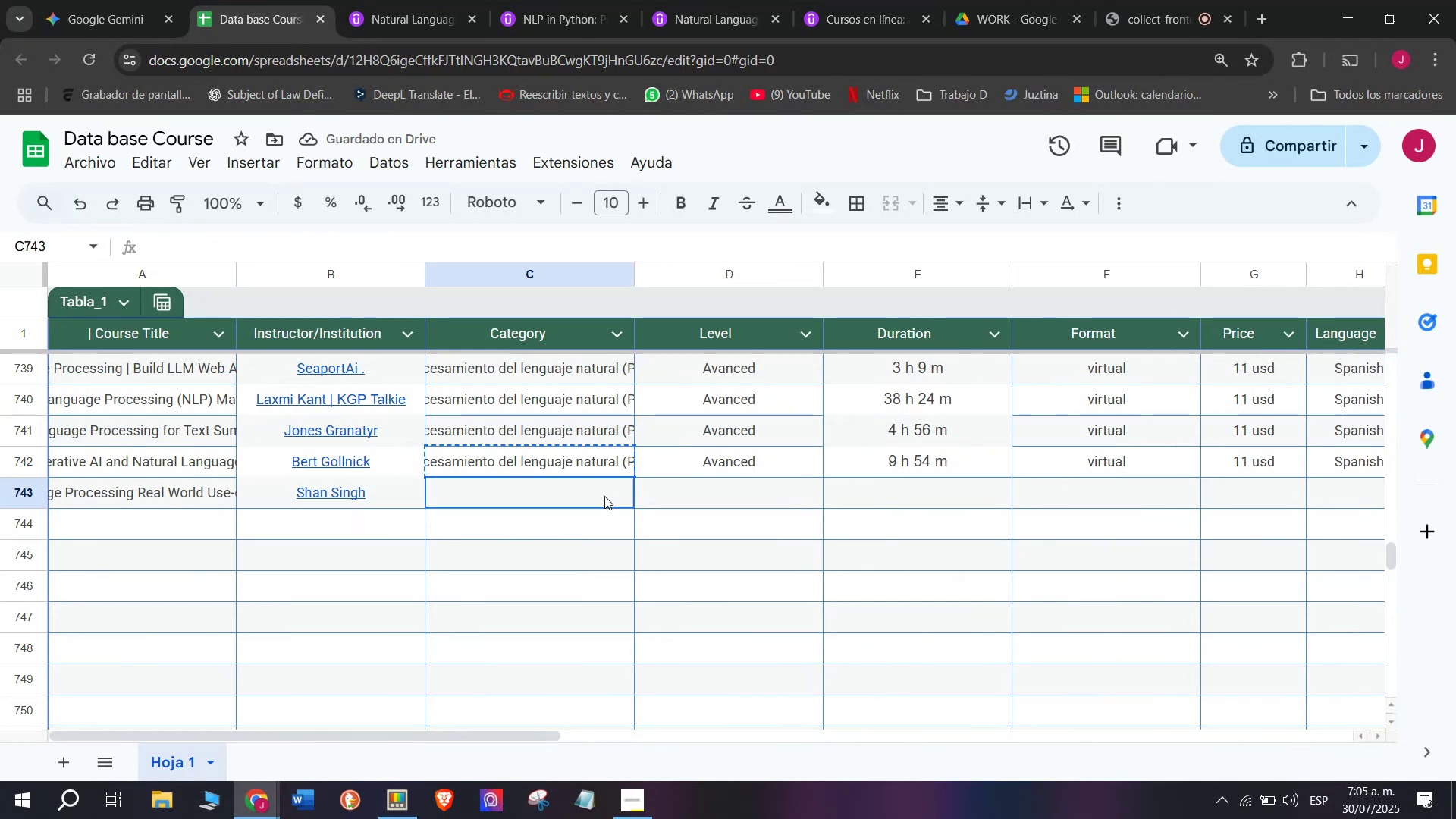 
double_click([604, 496])
 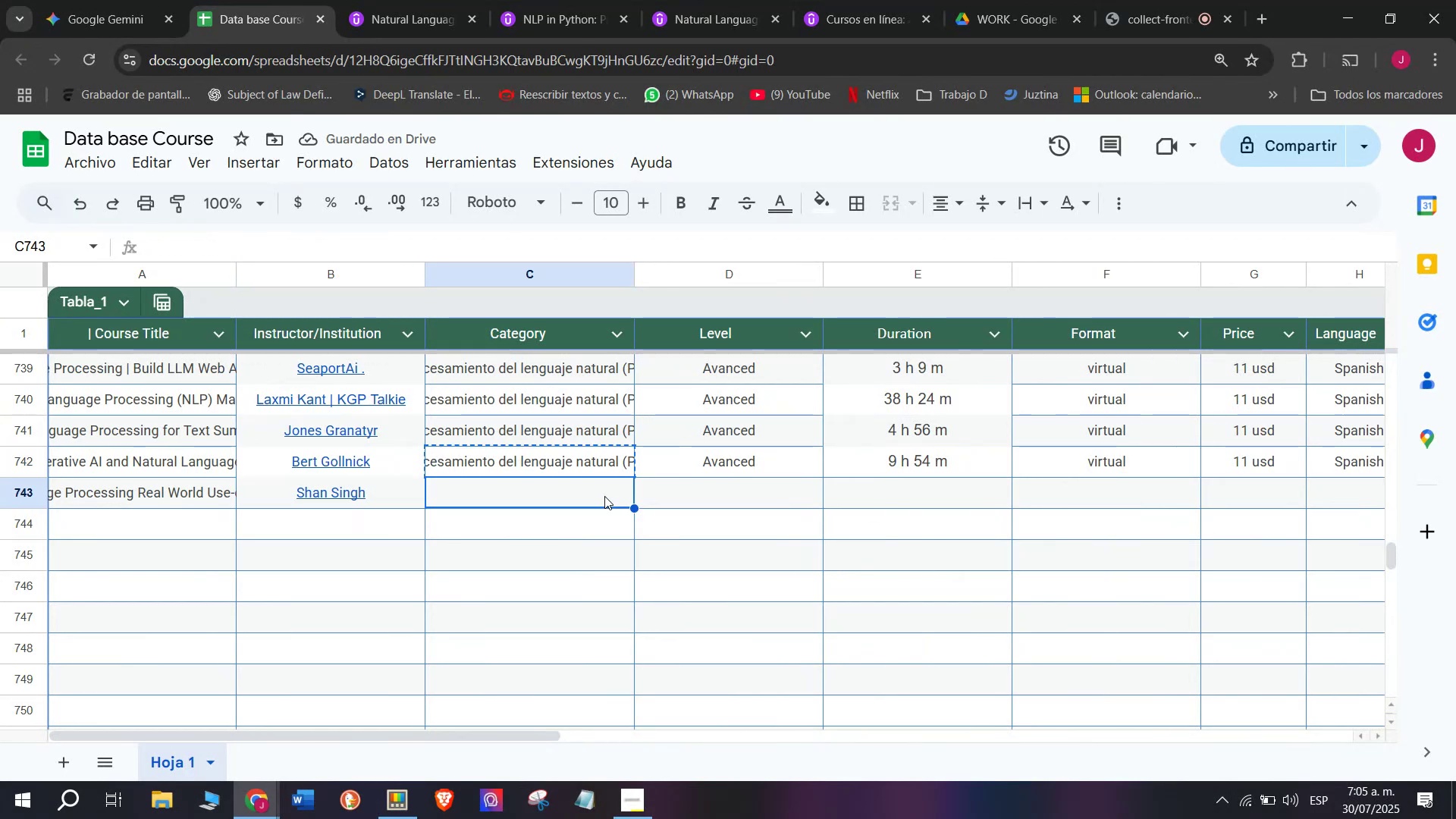 
key(Control+ControlLeft)
 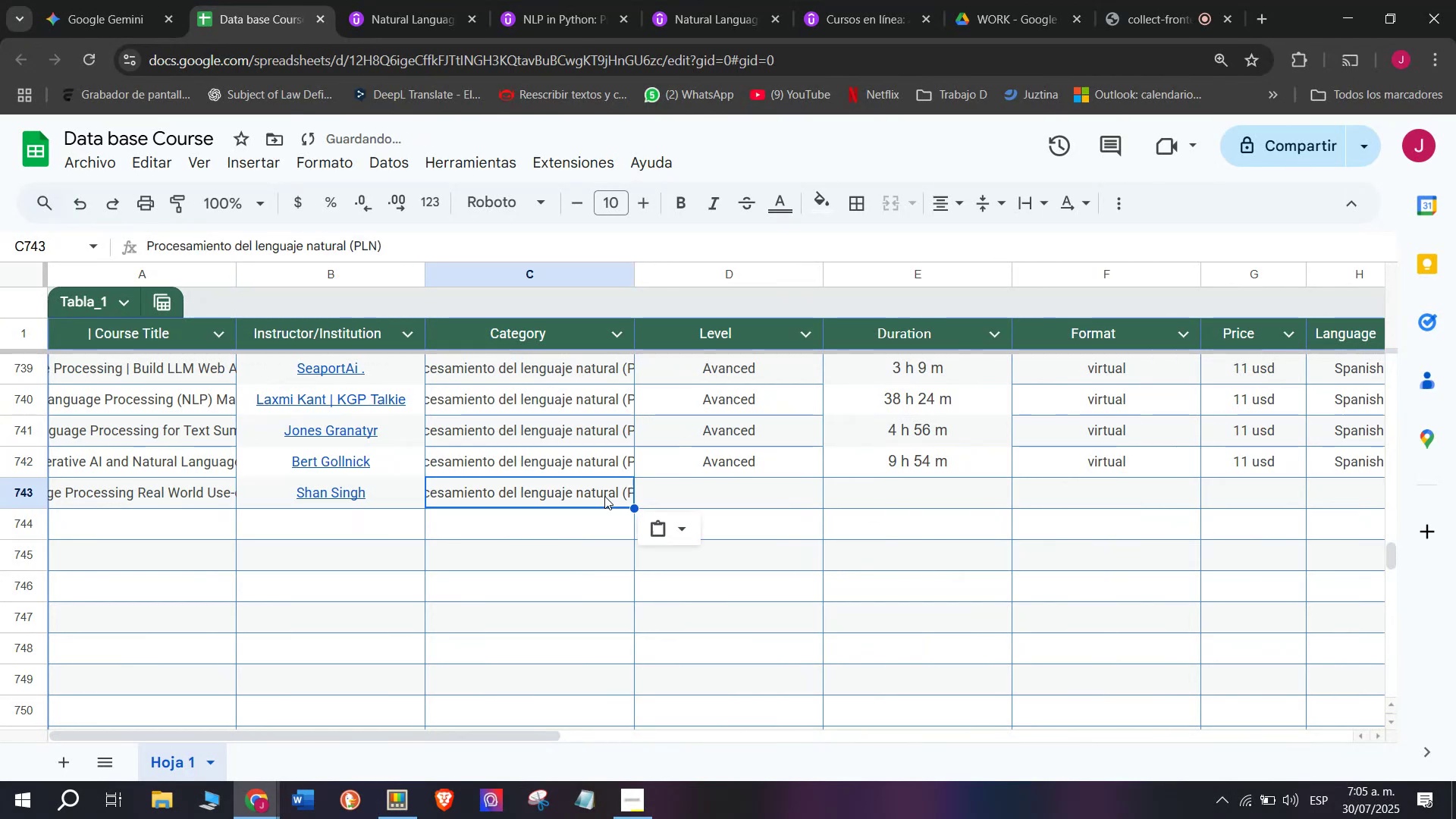 
key(Z)
 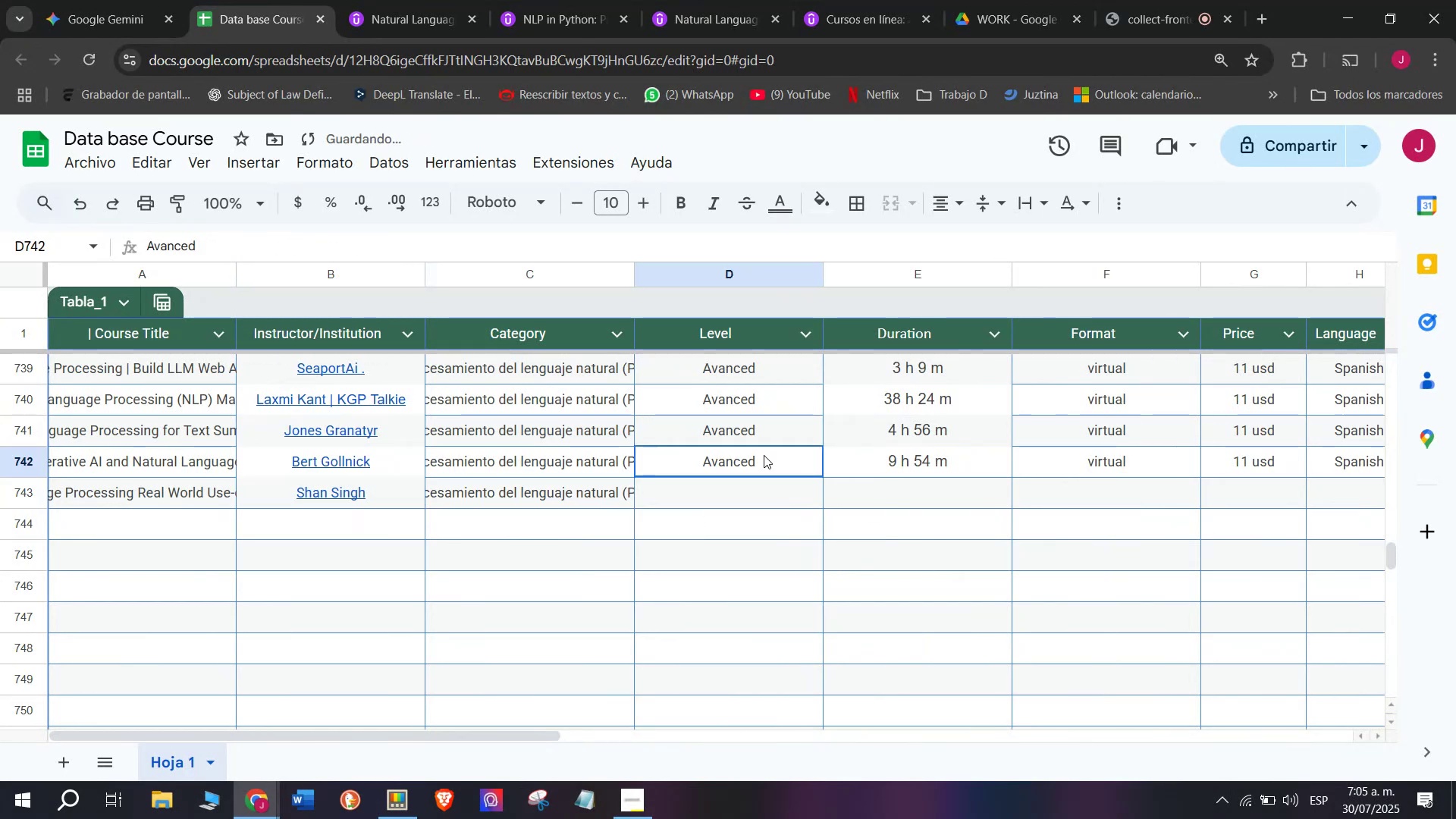 
key(Control+V)
 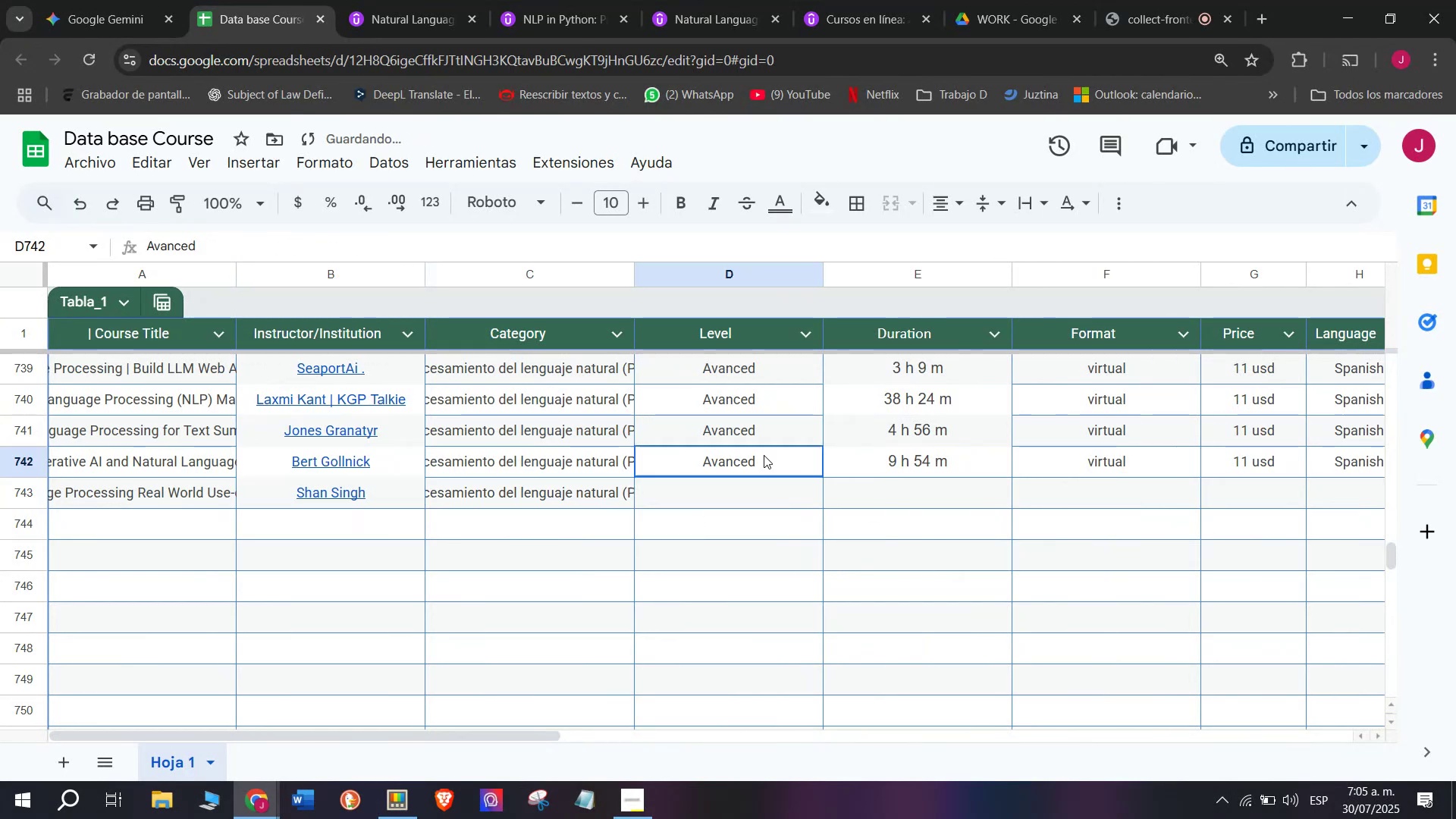 
key(Control+C)
 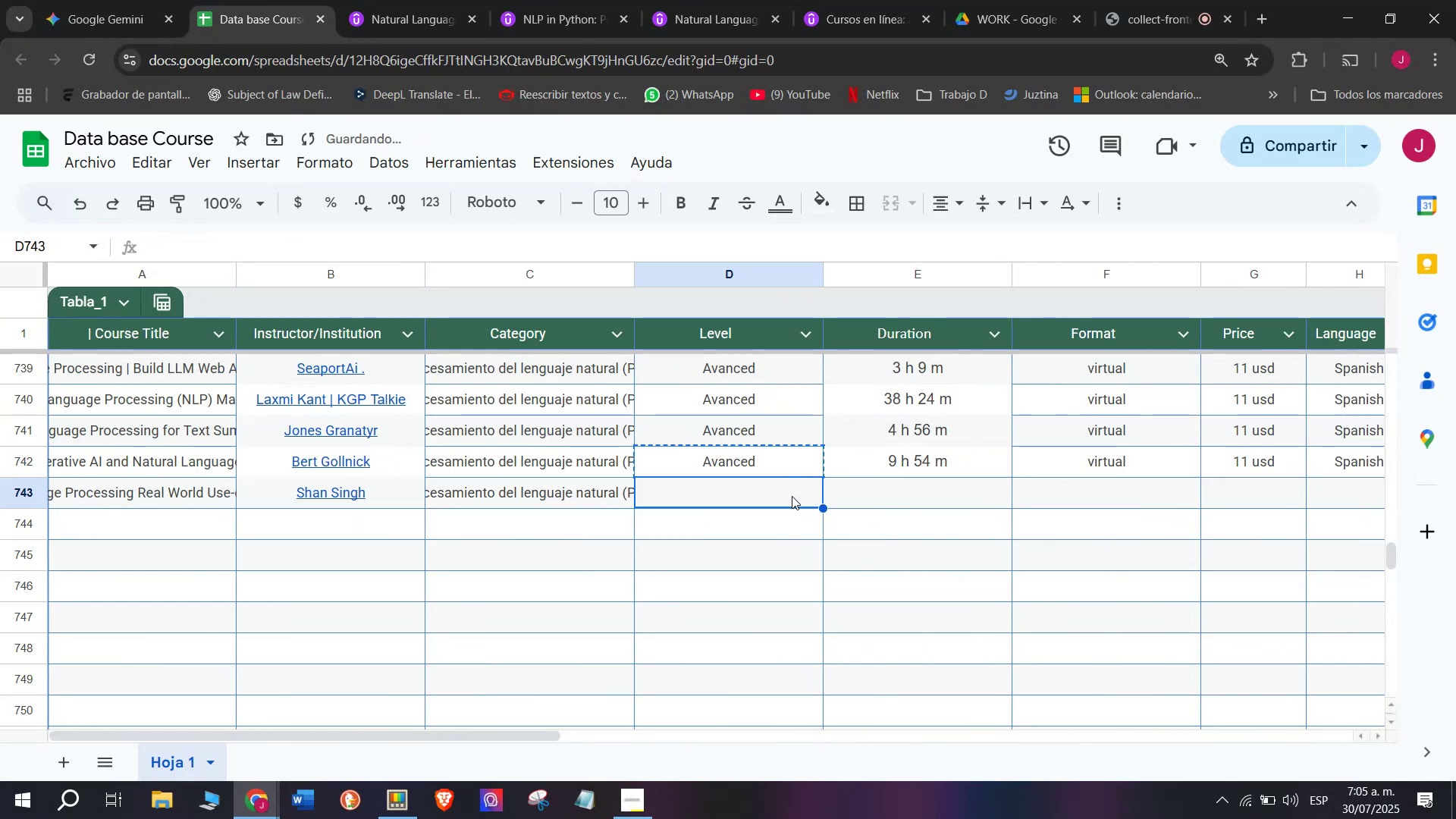 
key(Control+ControlLeft)
 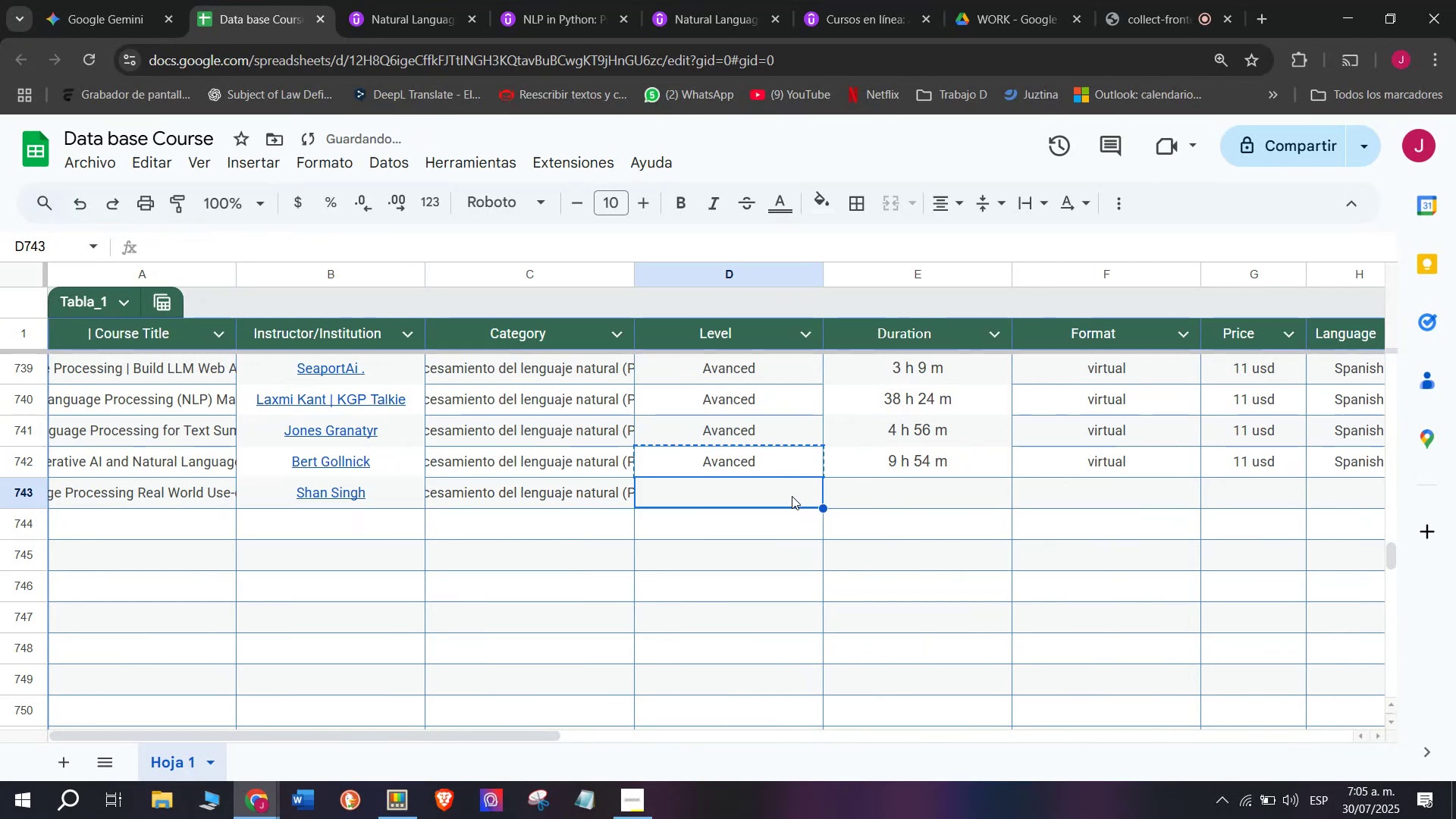 
key(Break)
 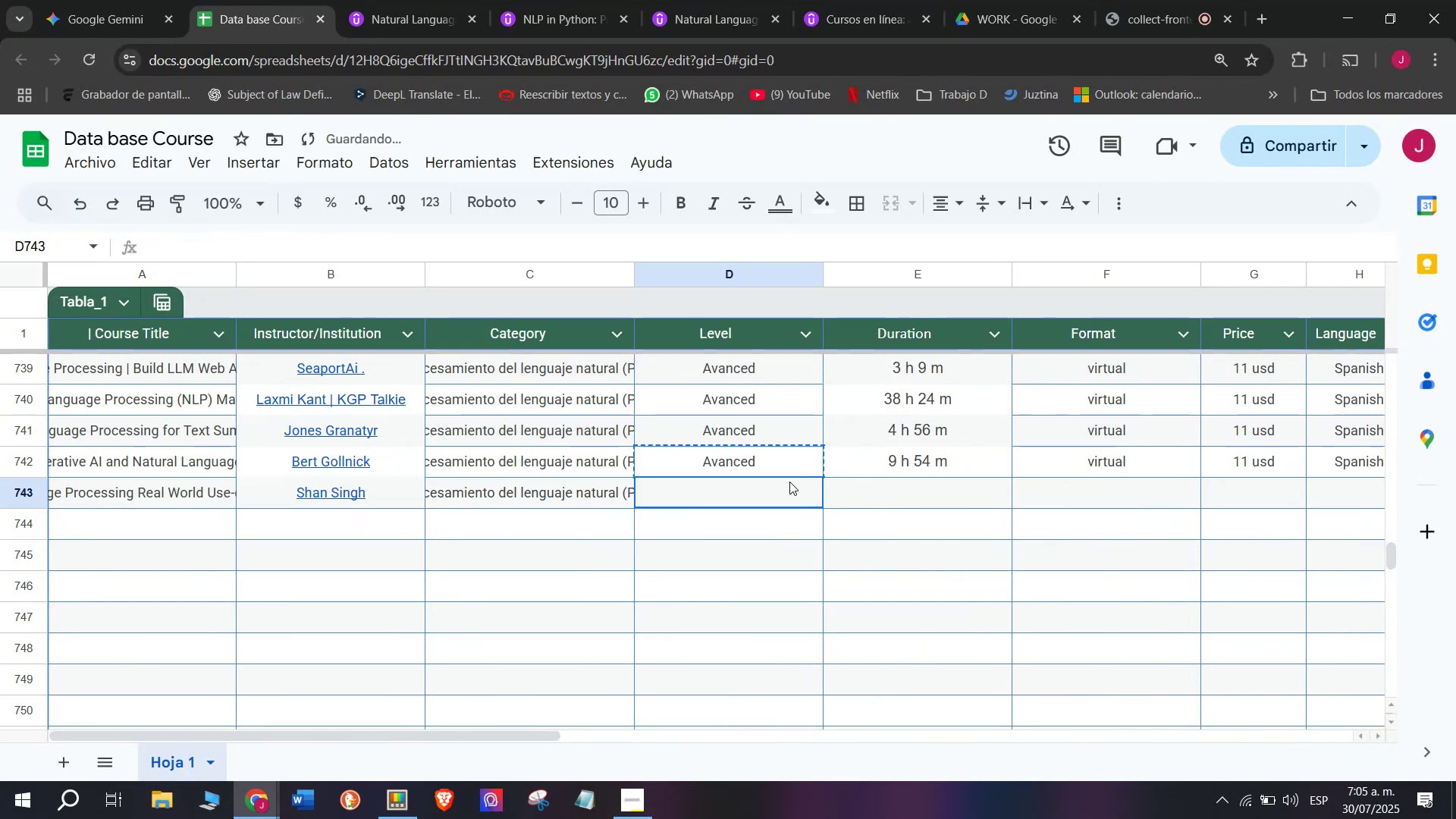 
double_click([789, 482])
 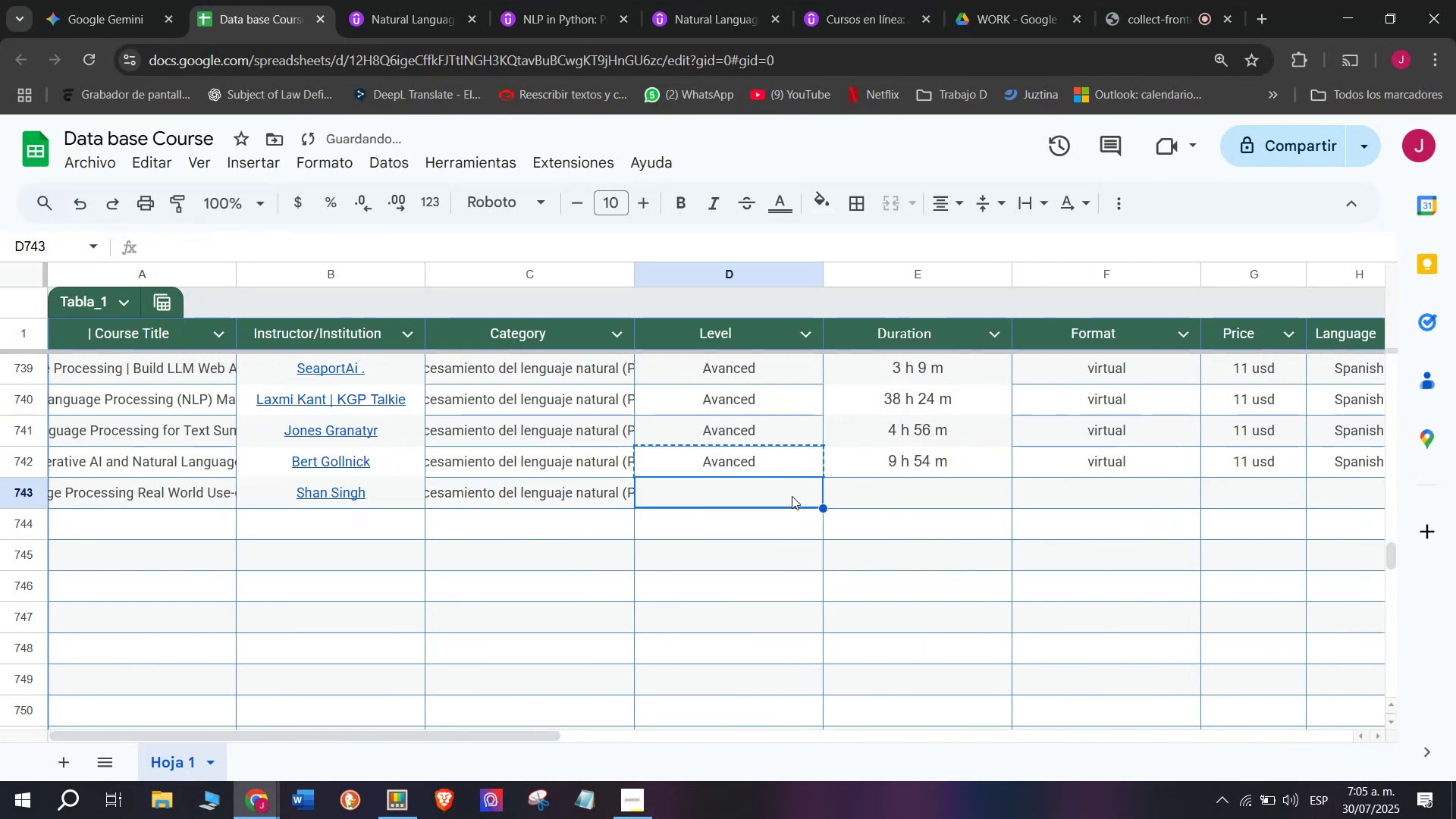 
key(Control+ControlLeft)
 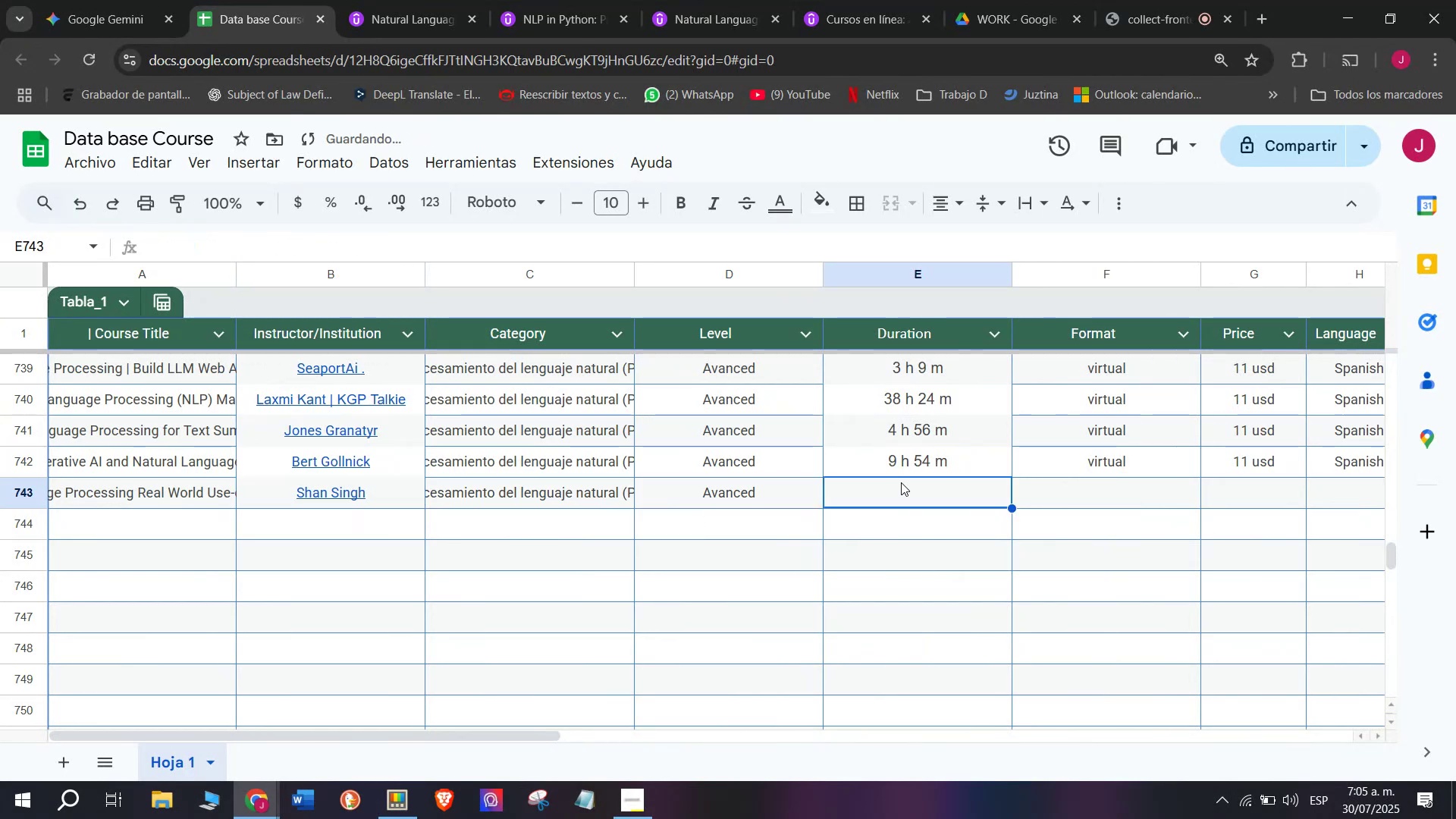 
key(Z)
 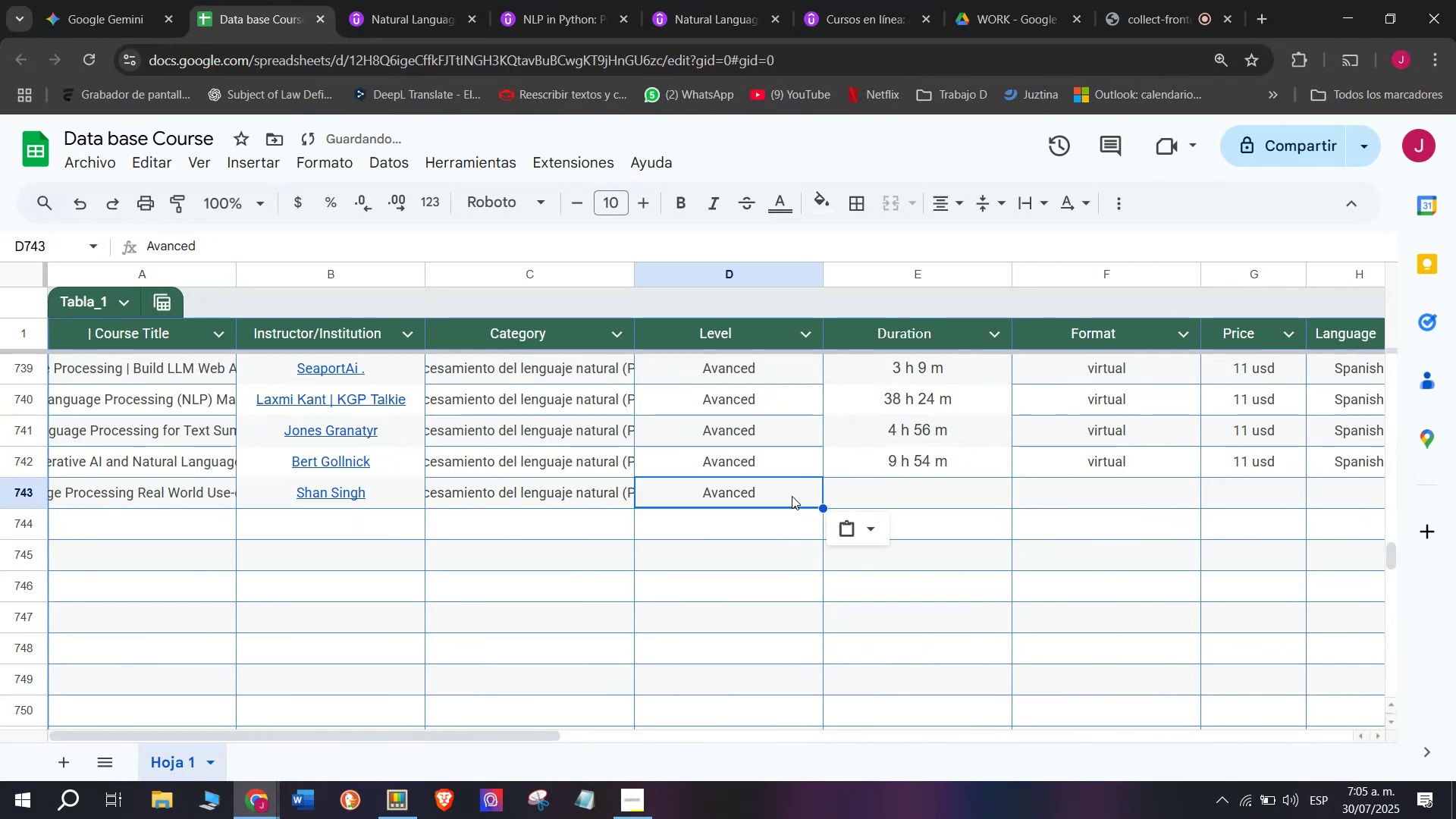 
key(Control+V)
 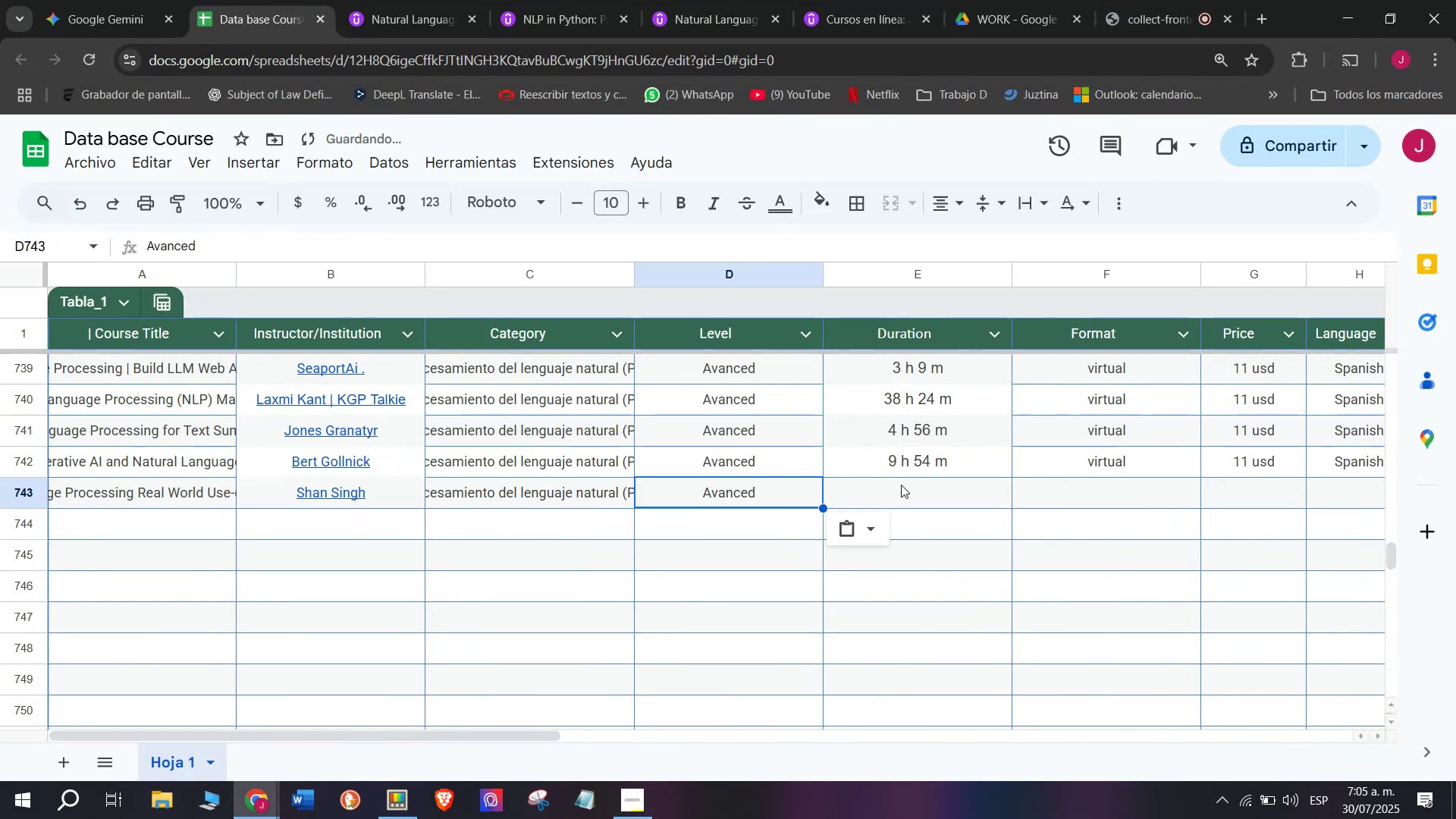 
left_click([901, 482])
 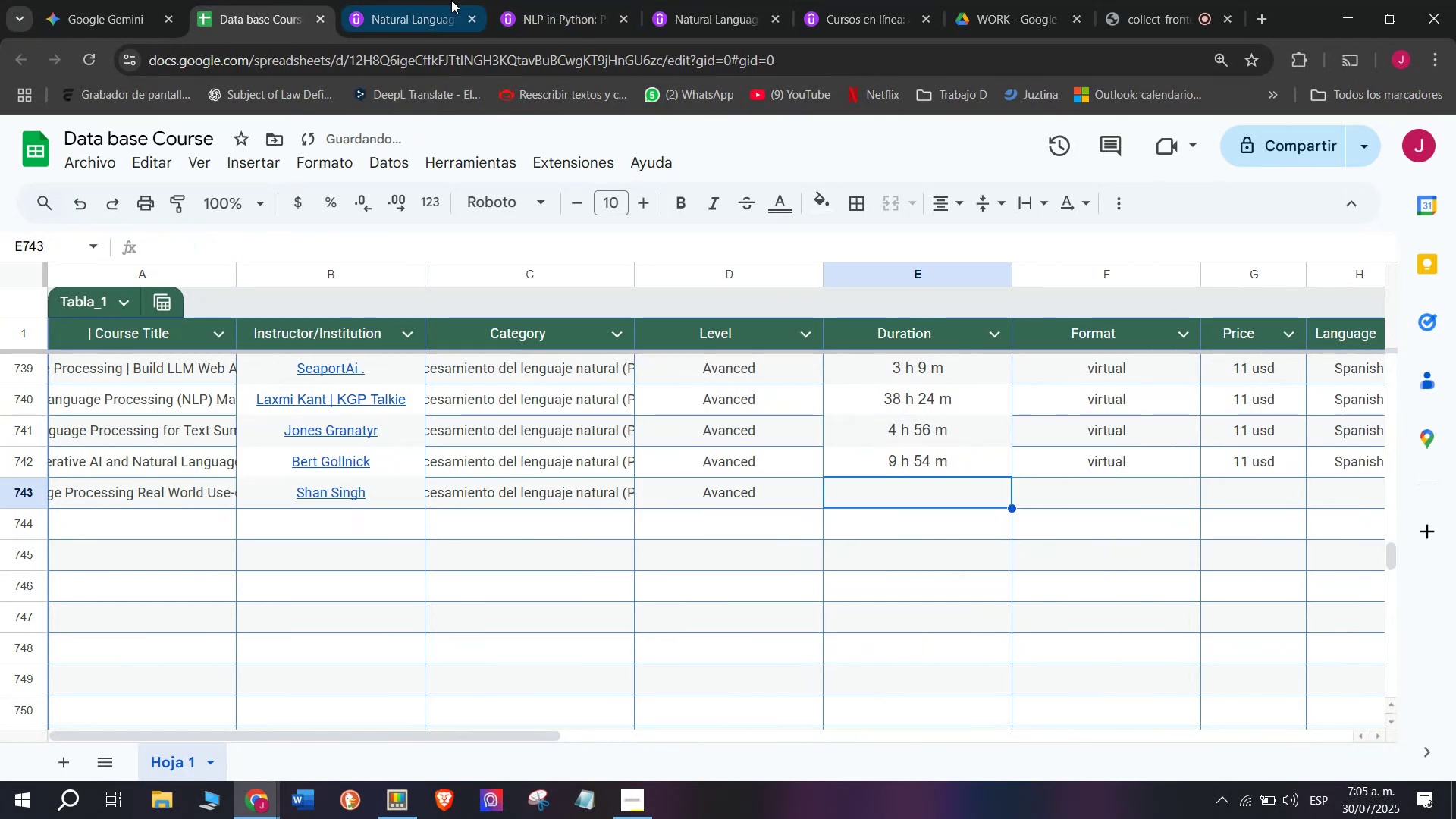 
left_click([451, 0])
 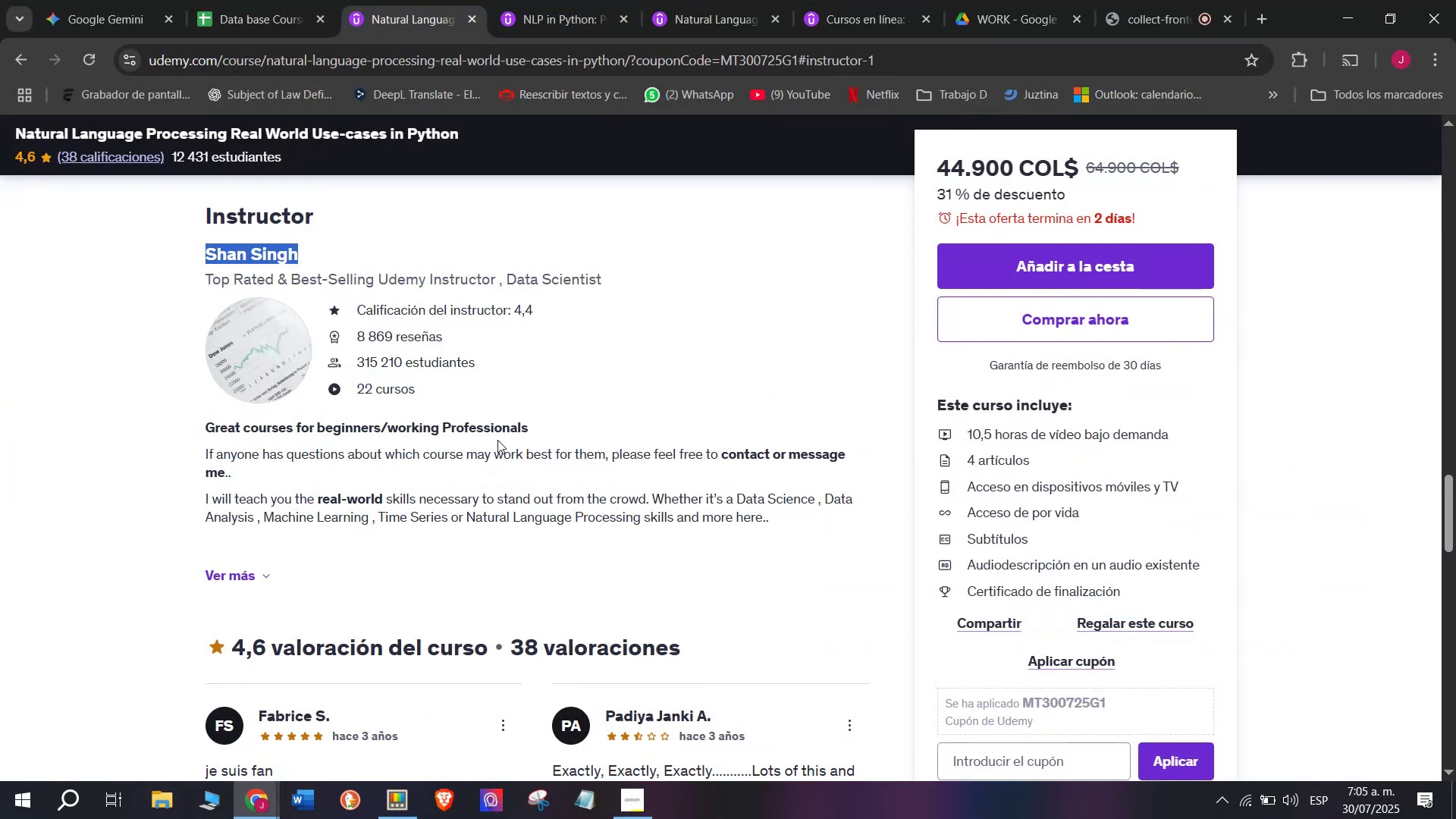 
scroll: coordinate [457, 491], scroll_direction: up, amount: 9.0
 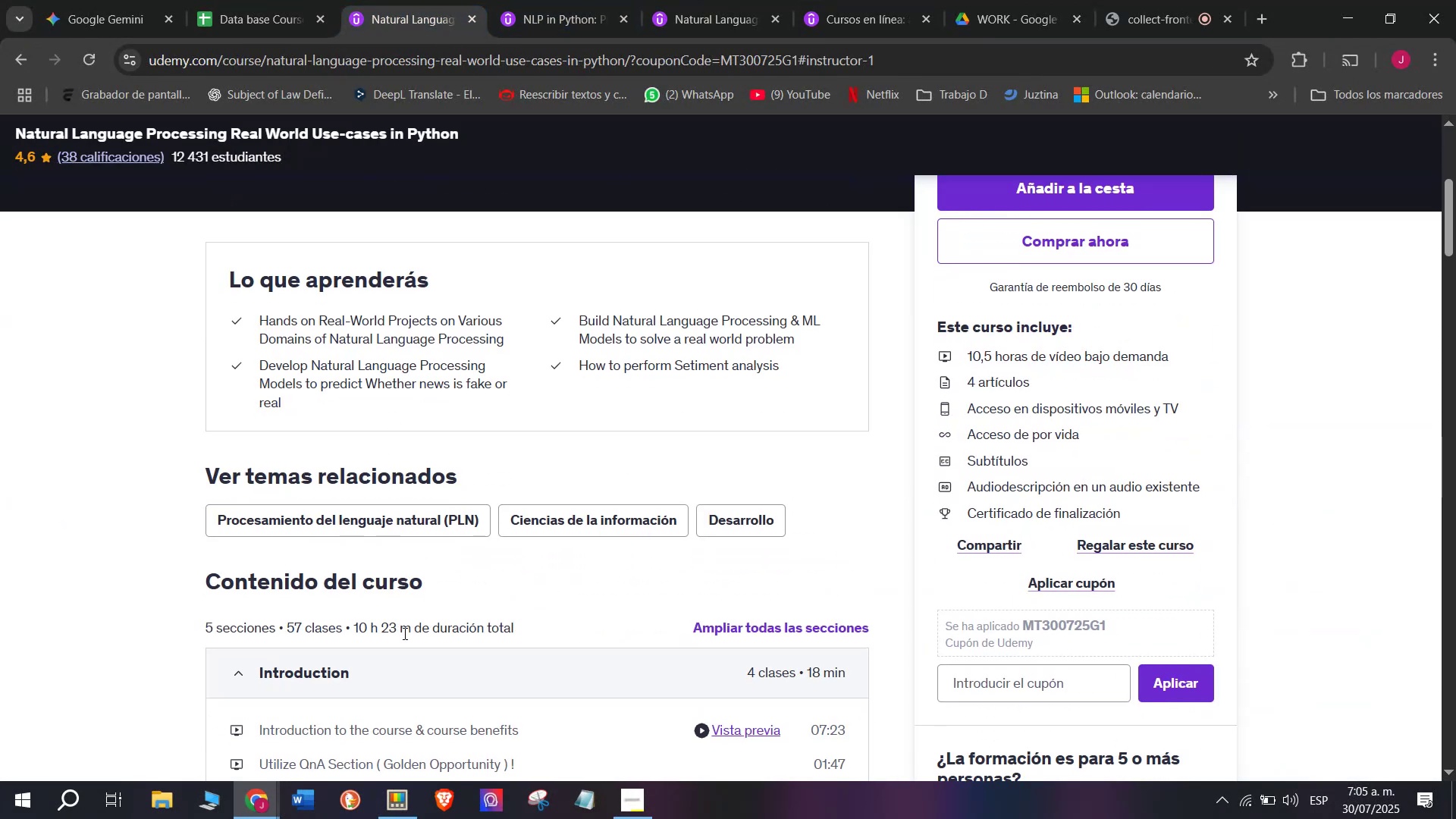 
left_click_drag(start_coordinate=[410, 633], to_coordinate=[352, 627])
 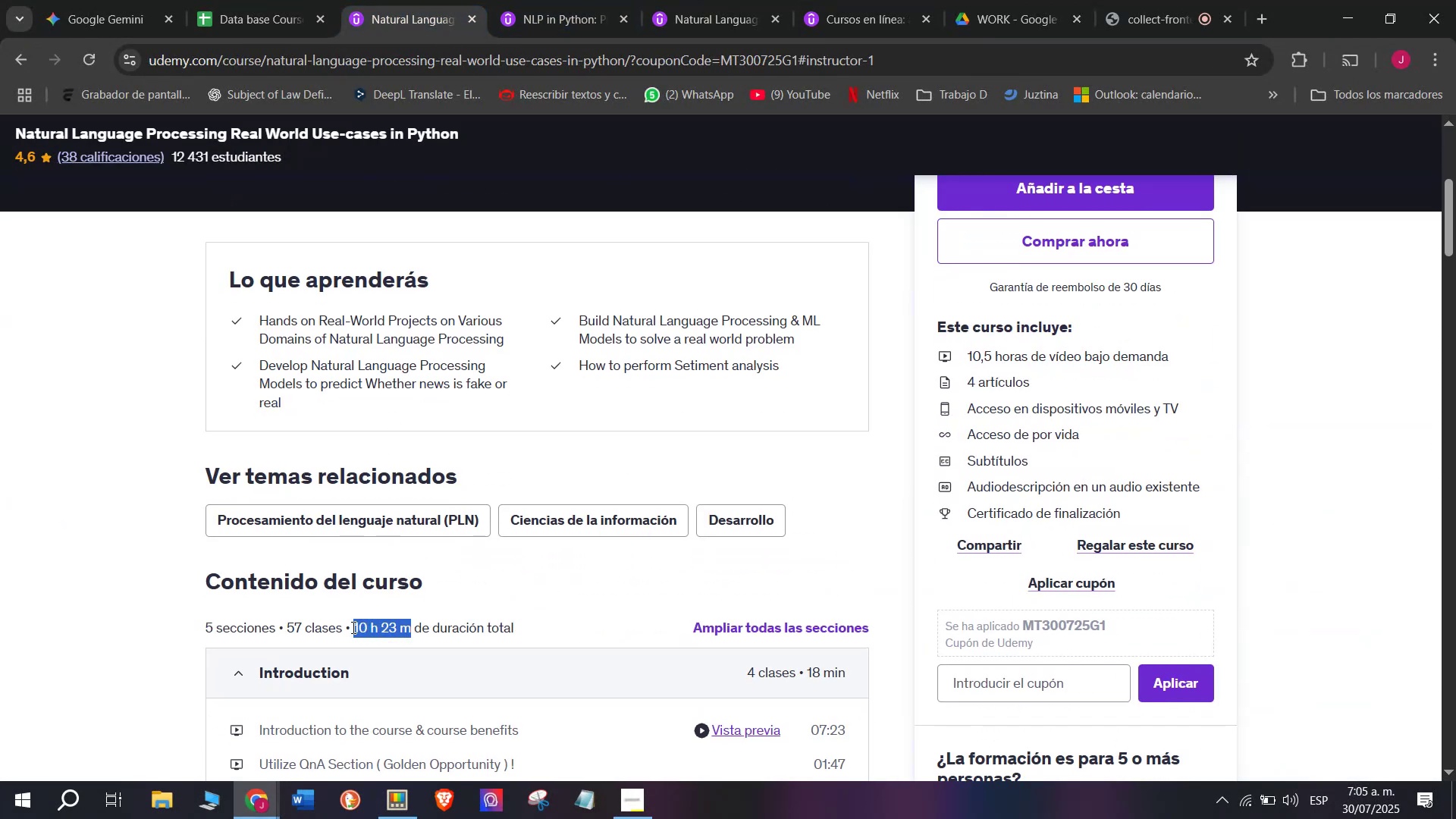 
key(Control+ControlLeft)
 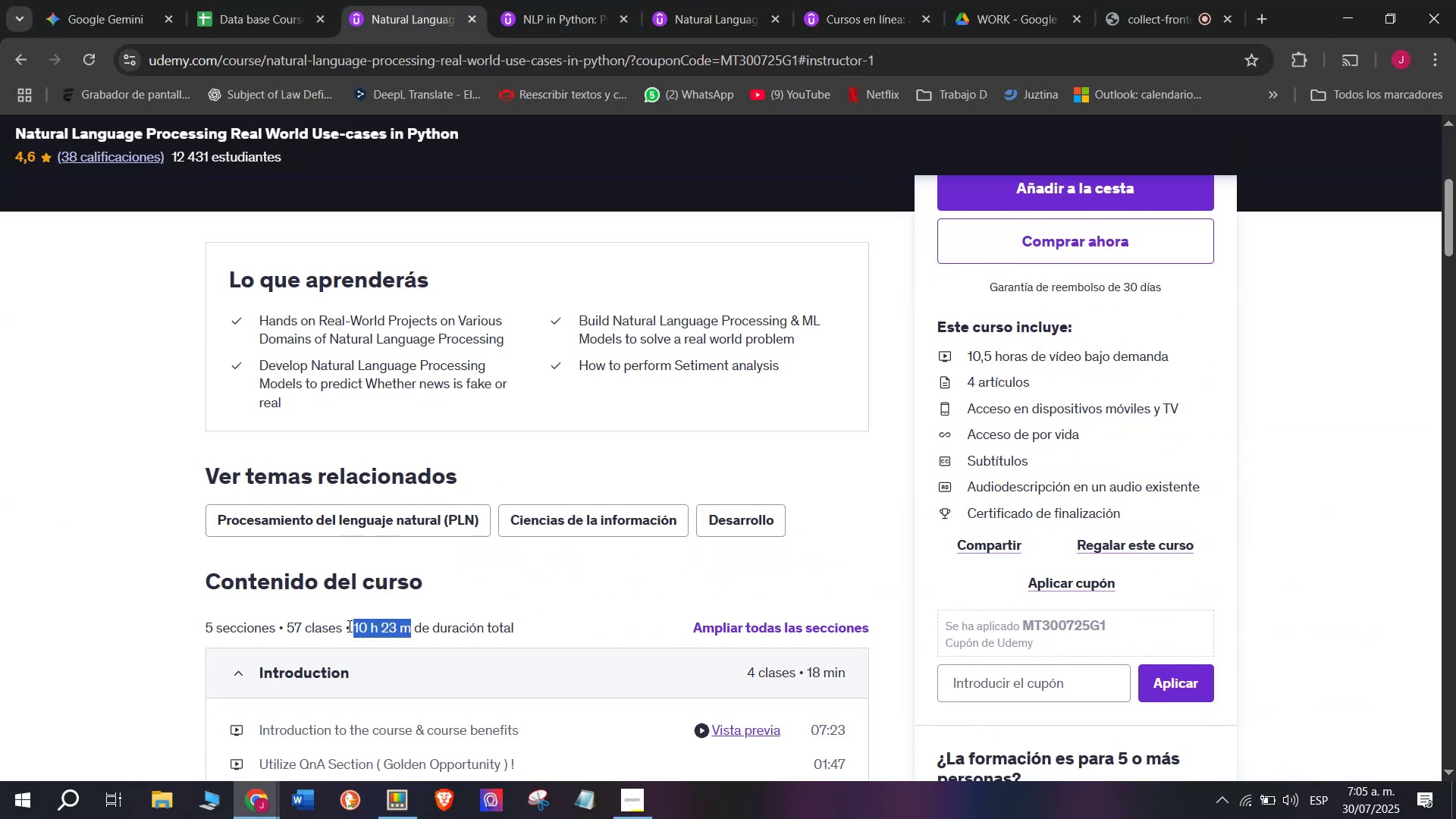 
key(Break)
 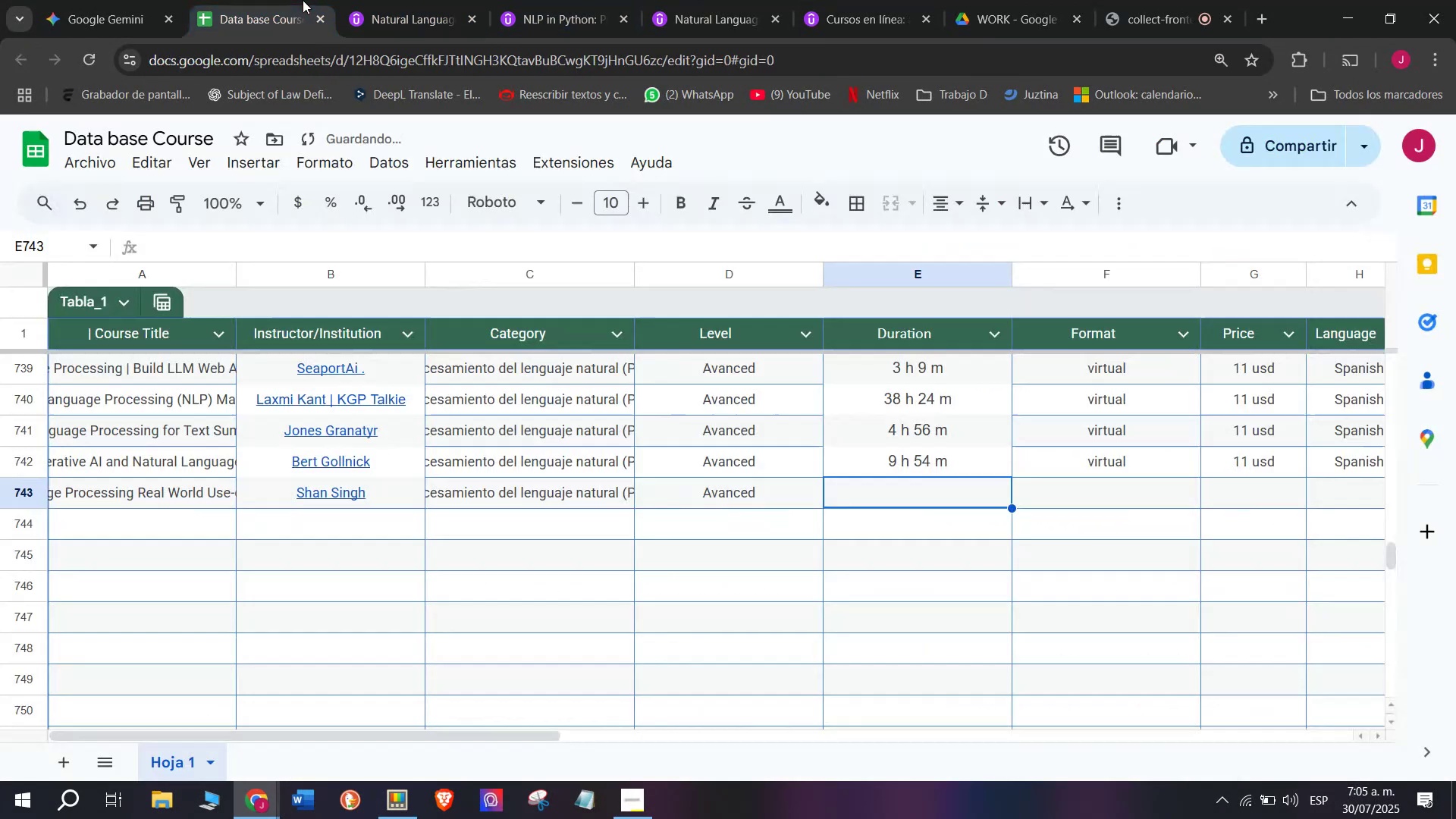 
key(Control+C)
 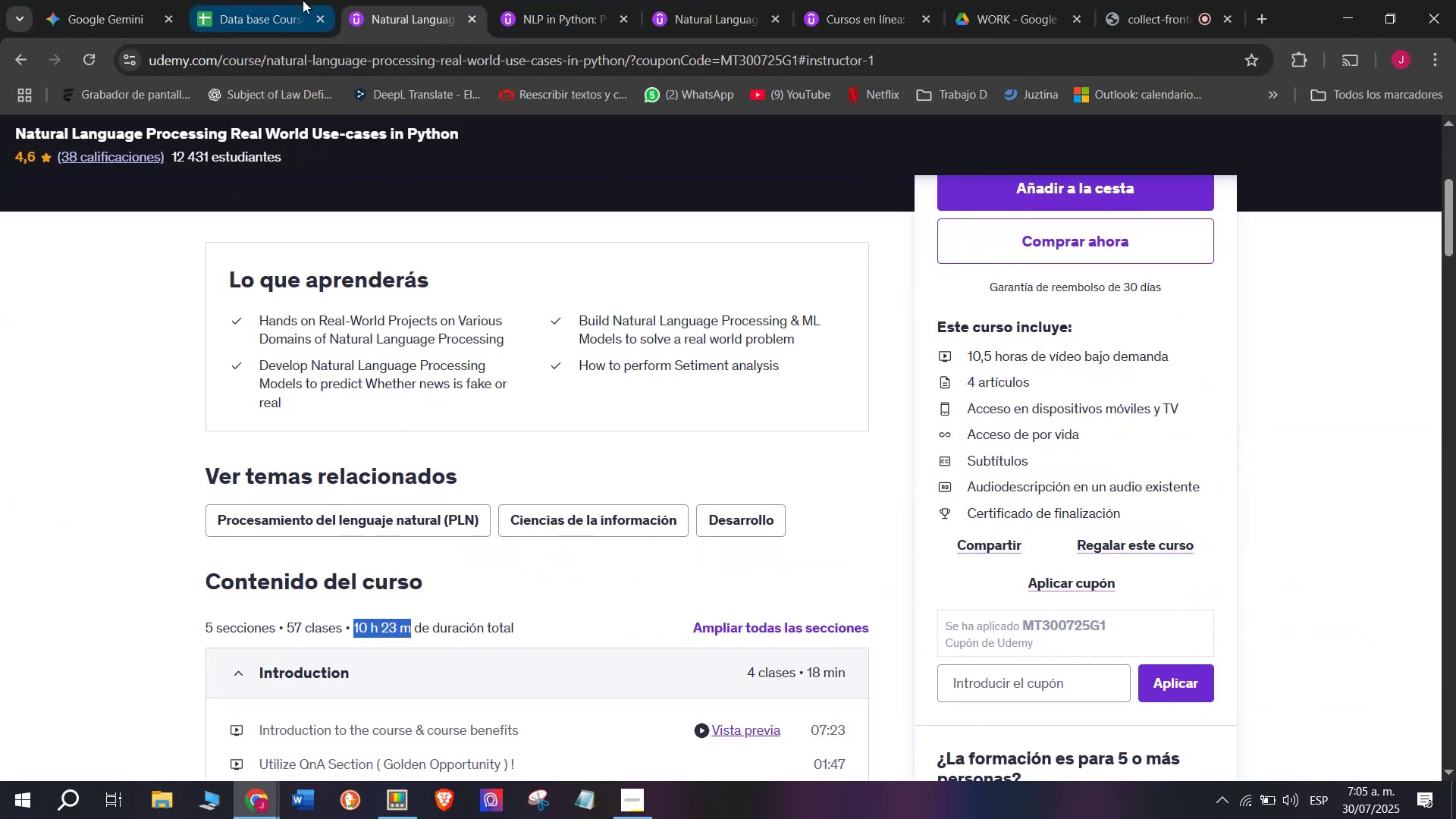 
left_click([303, 0])
 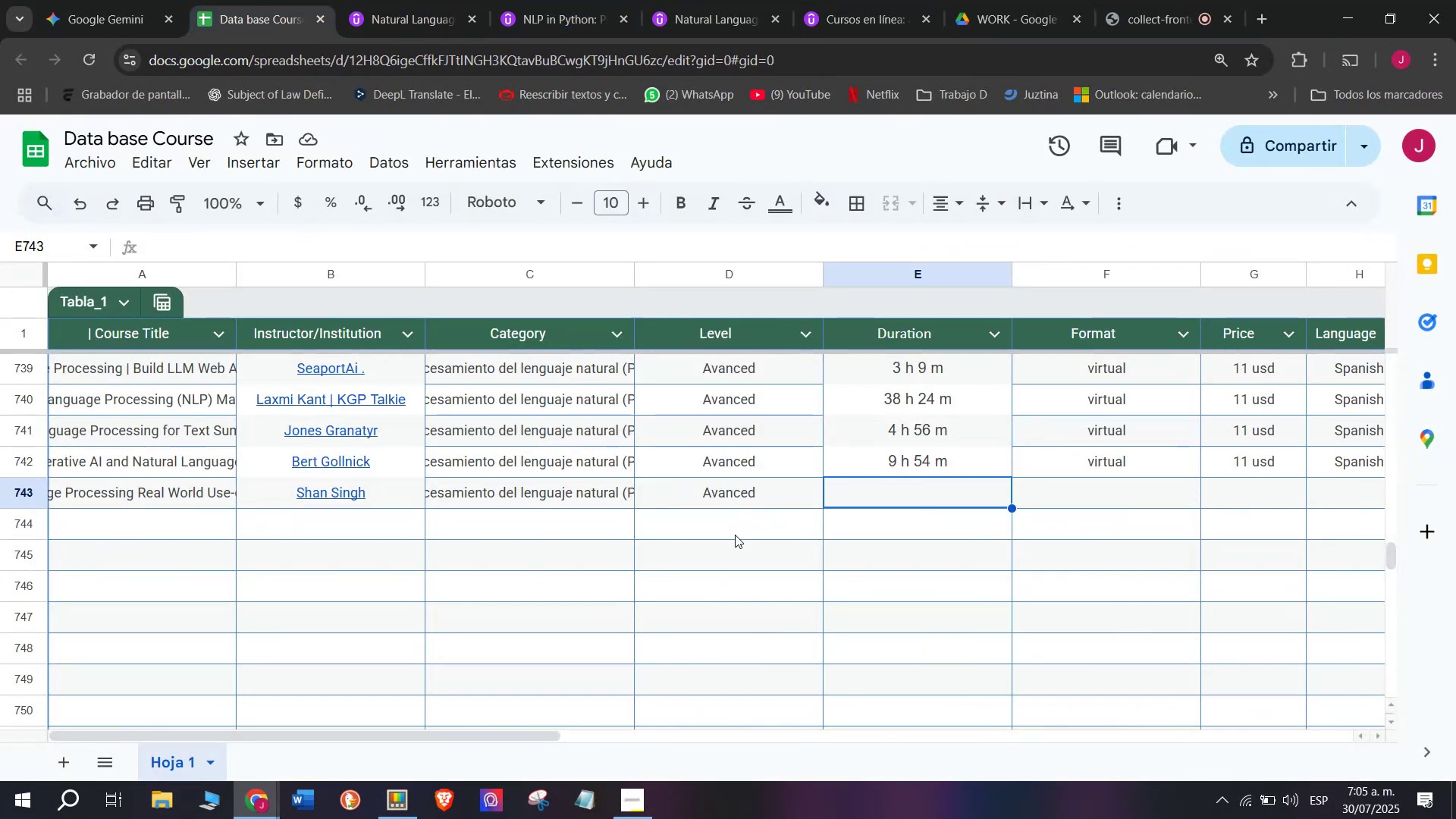 
key(Control+ControlLeft)
 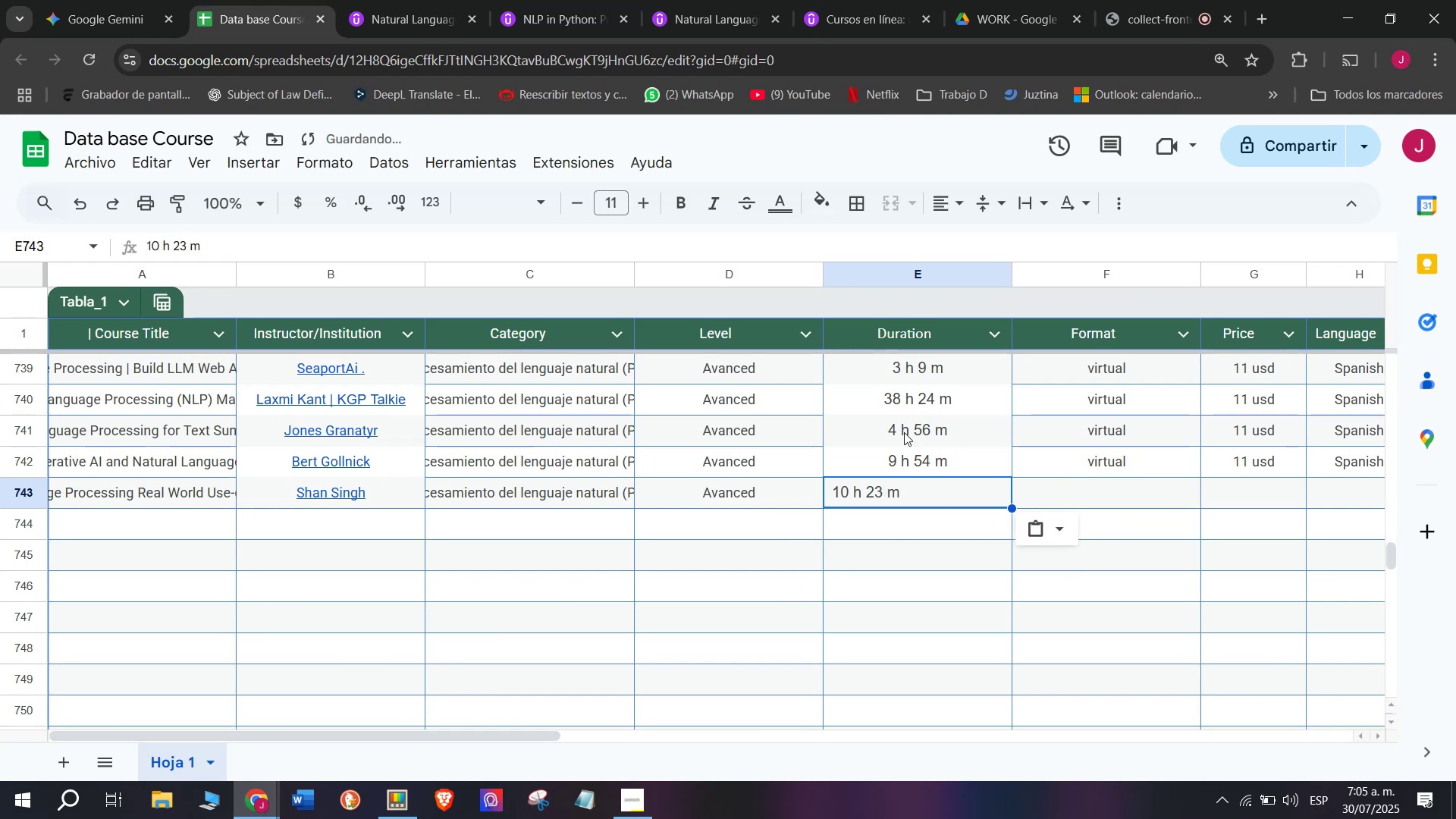 
key(Control+V)
 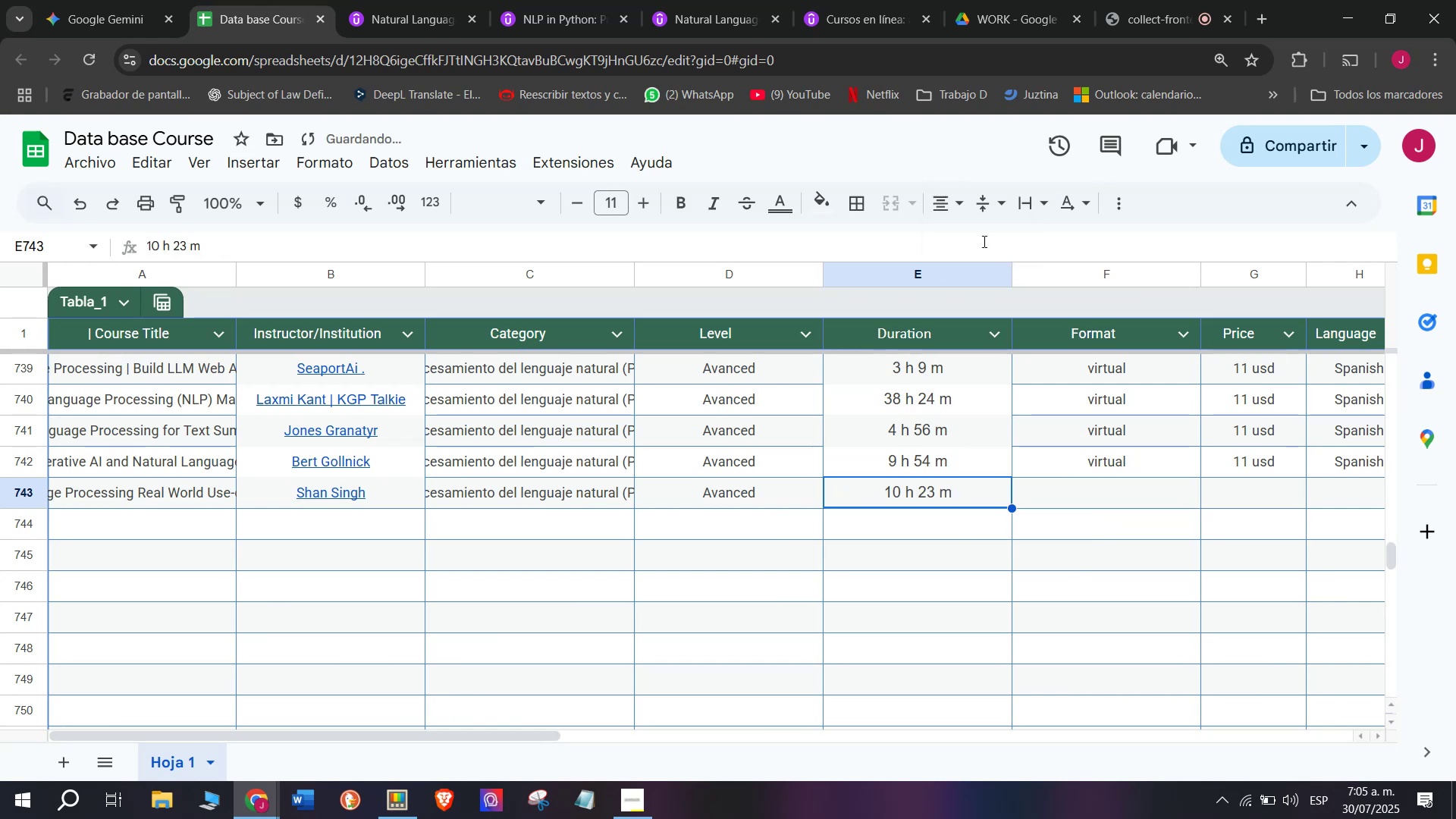 
key(Z)
 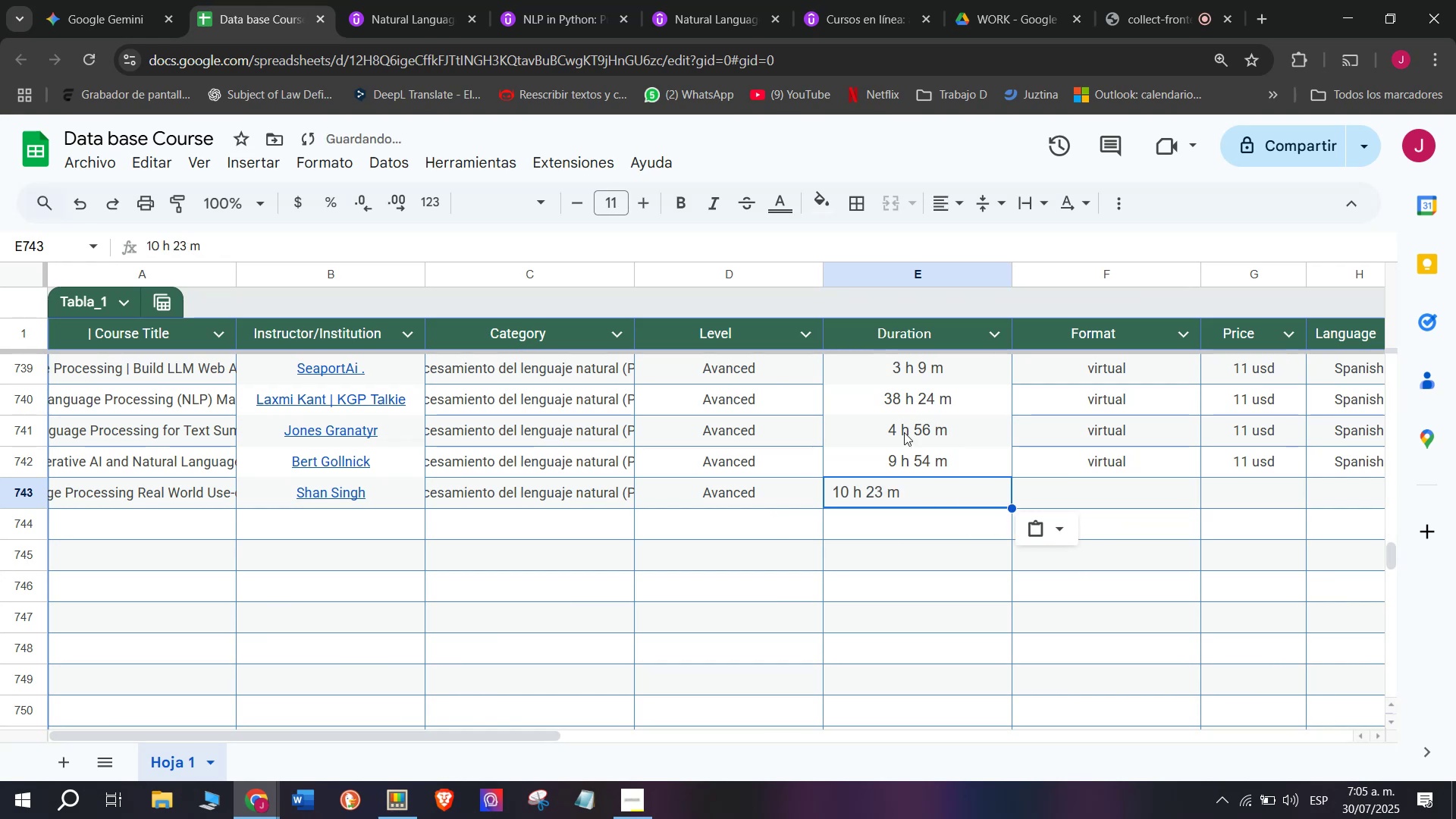 
left_click([1046, 461])
 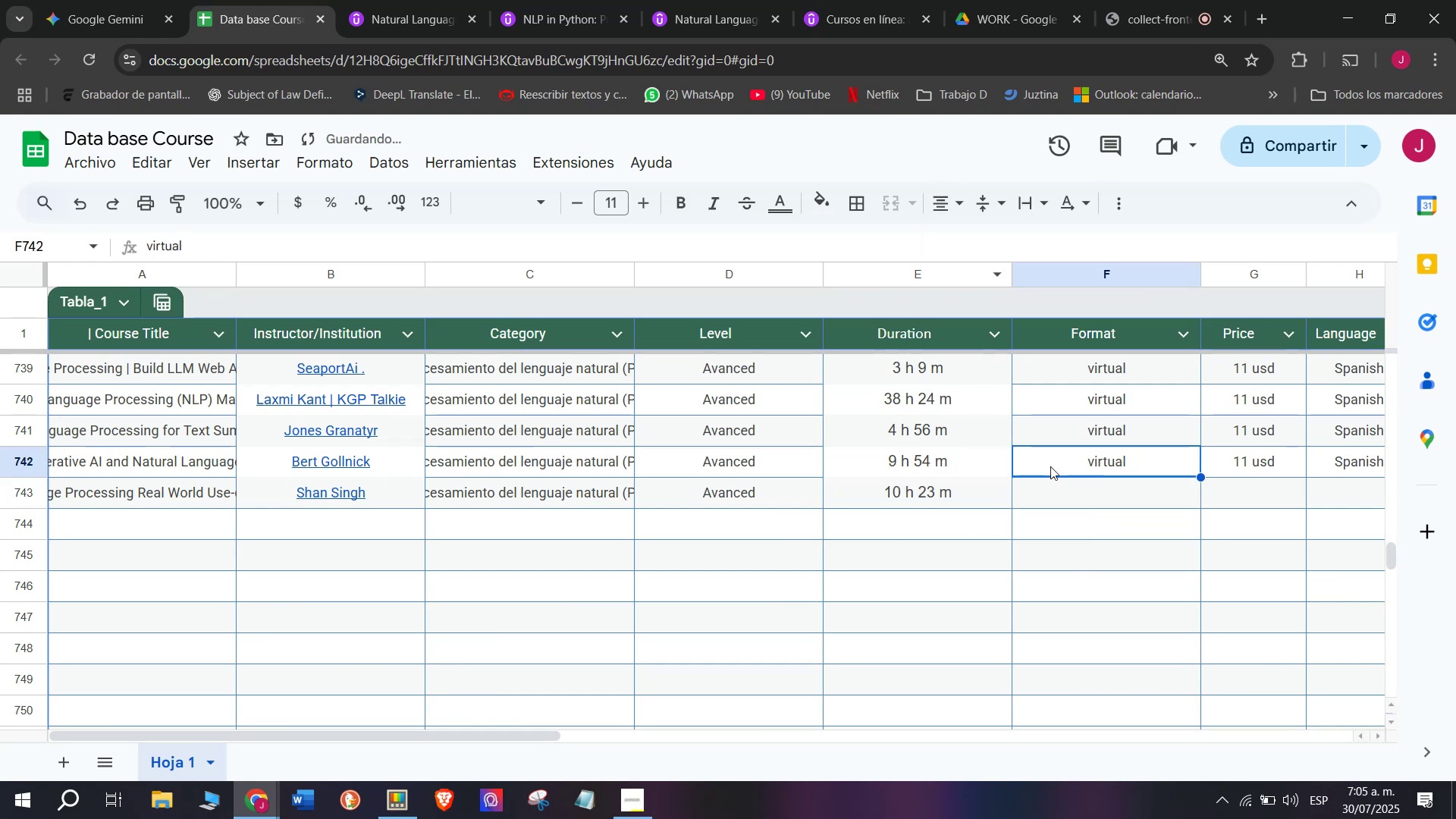 
key(Control+ControlLeft)
 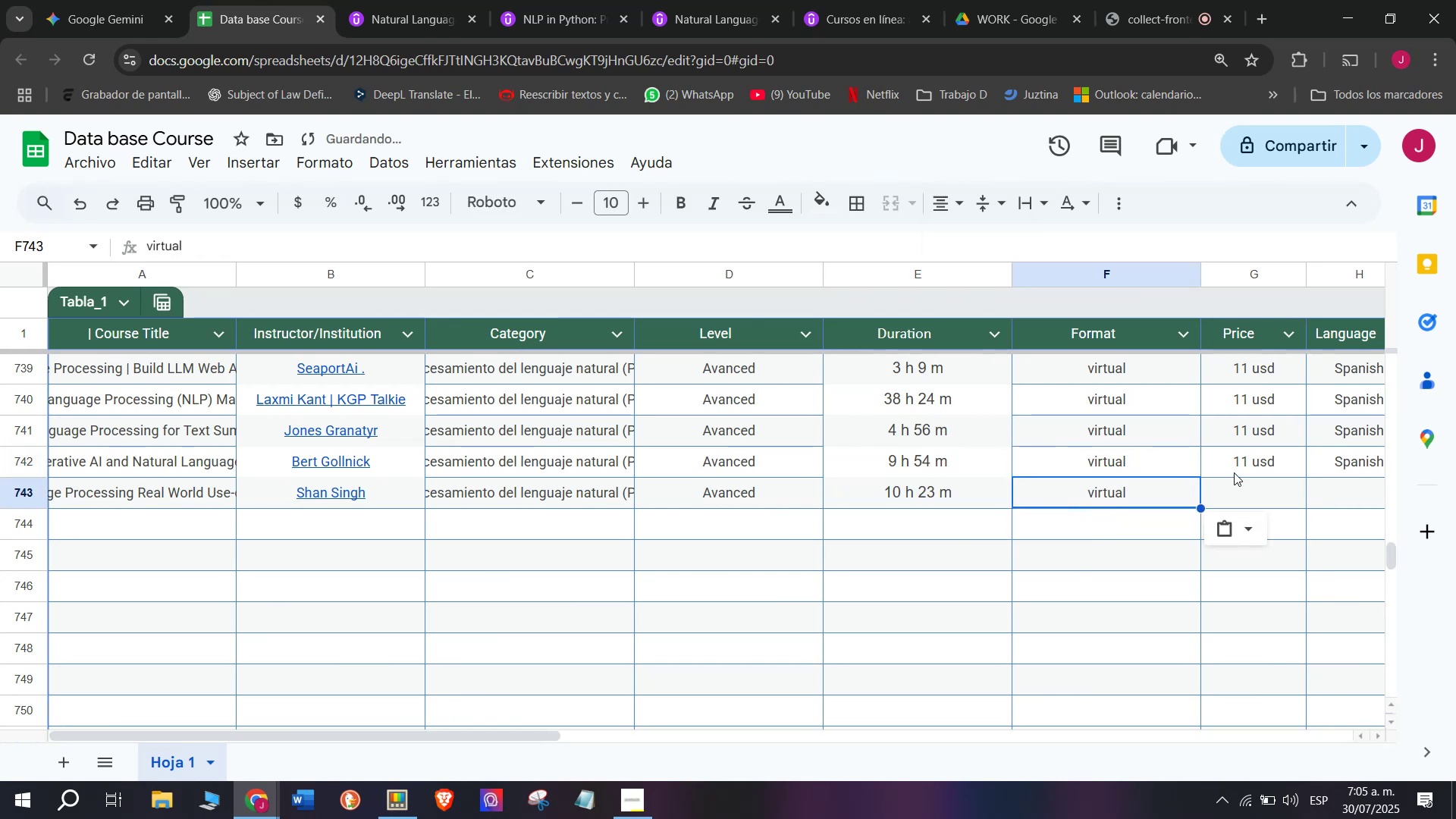 
key(Break)
 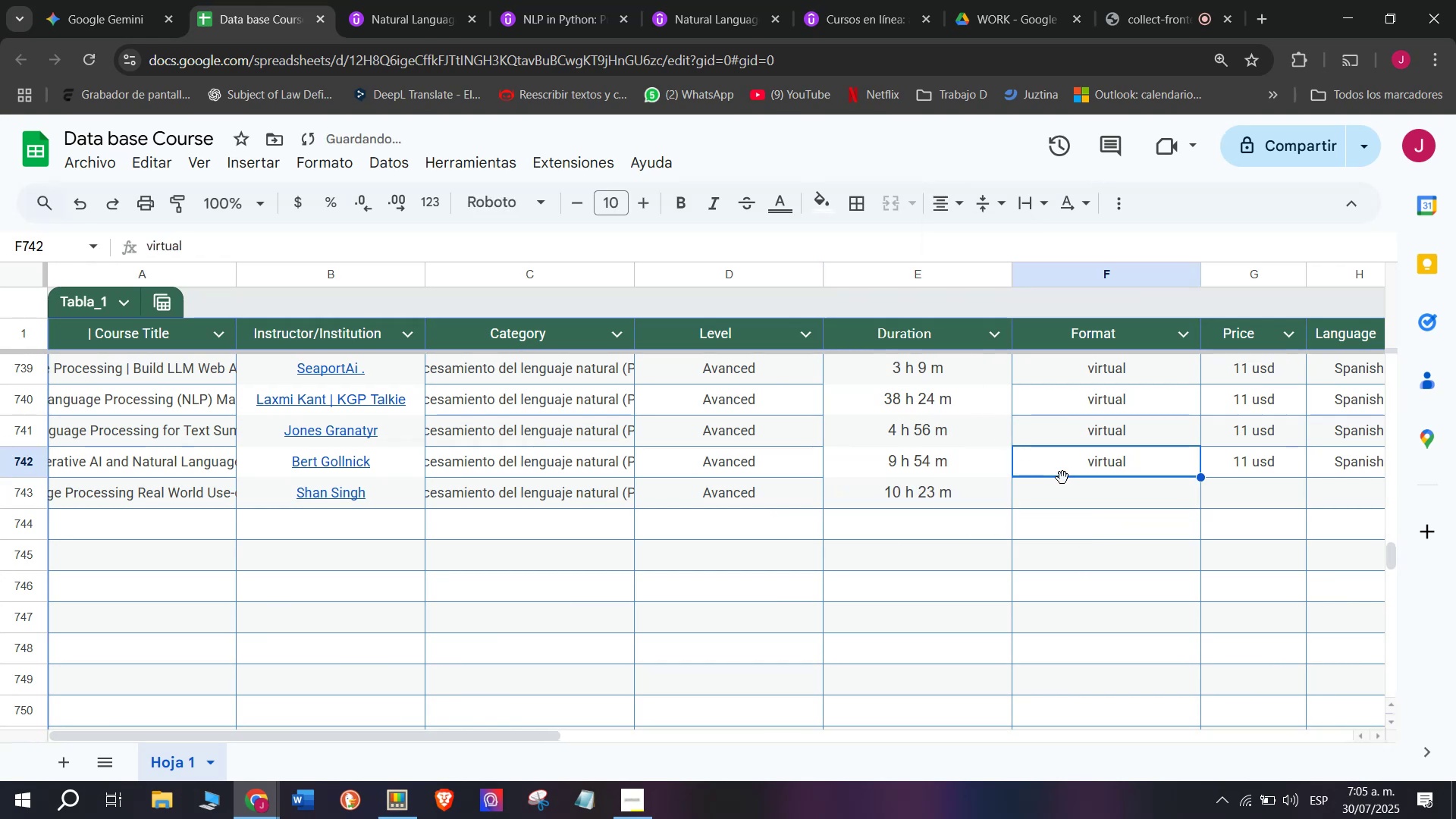 
key(Control+C)
 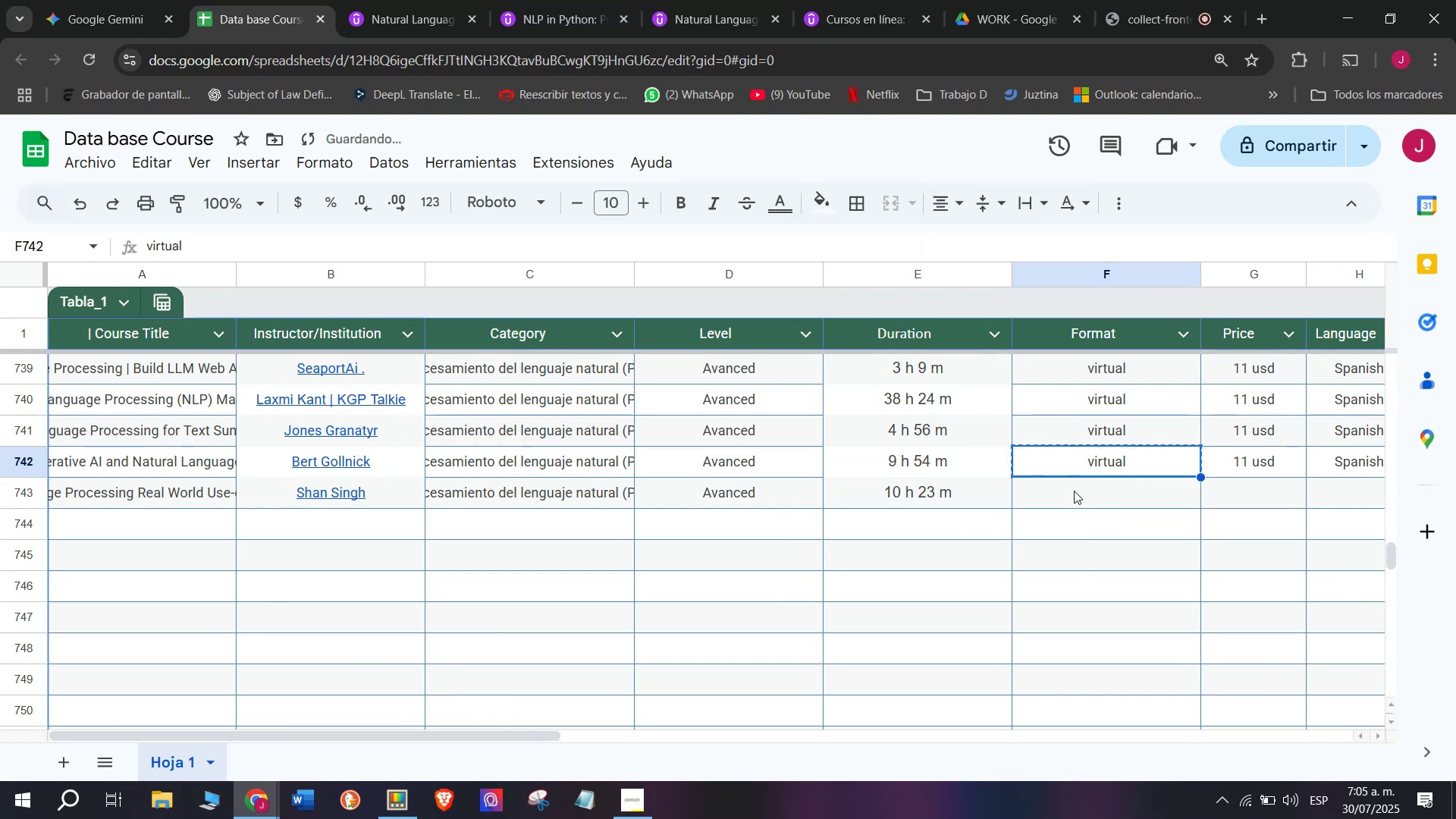 
left_click([1074, 491])
 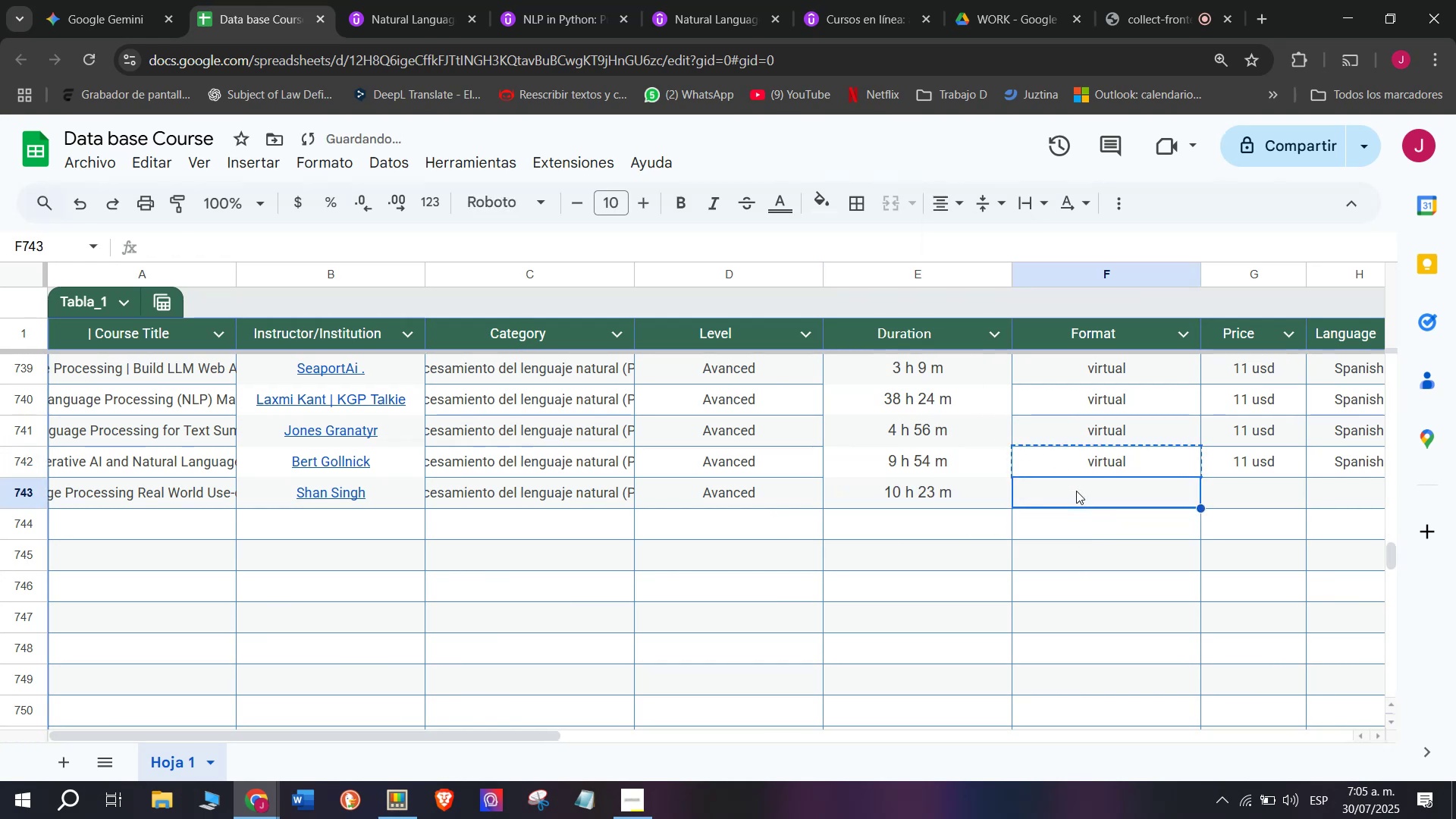 
key(Control+ControlLeft)
 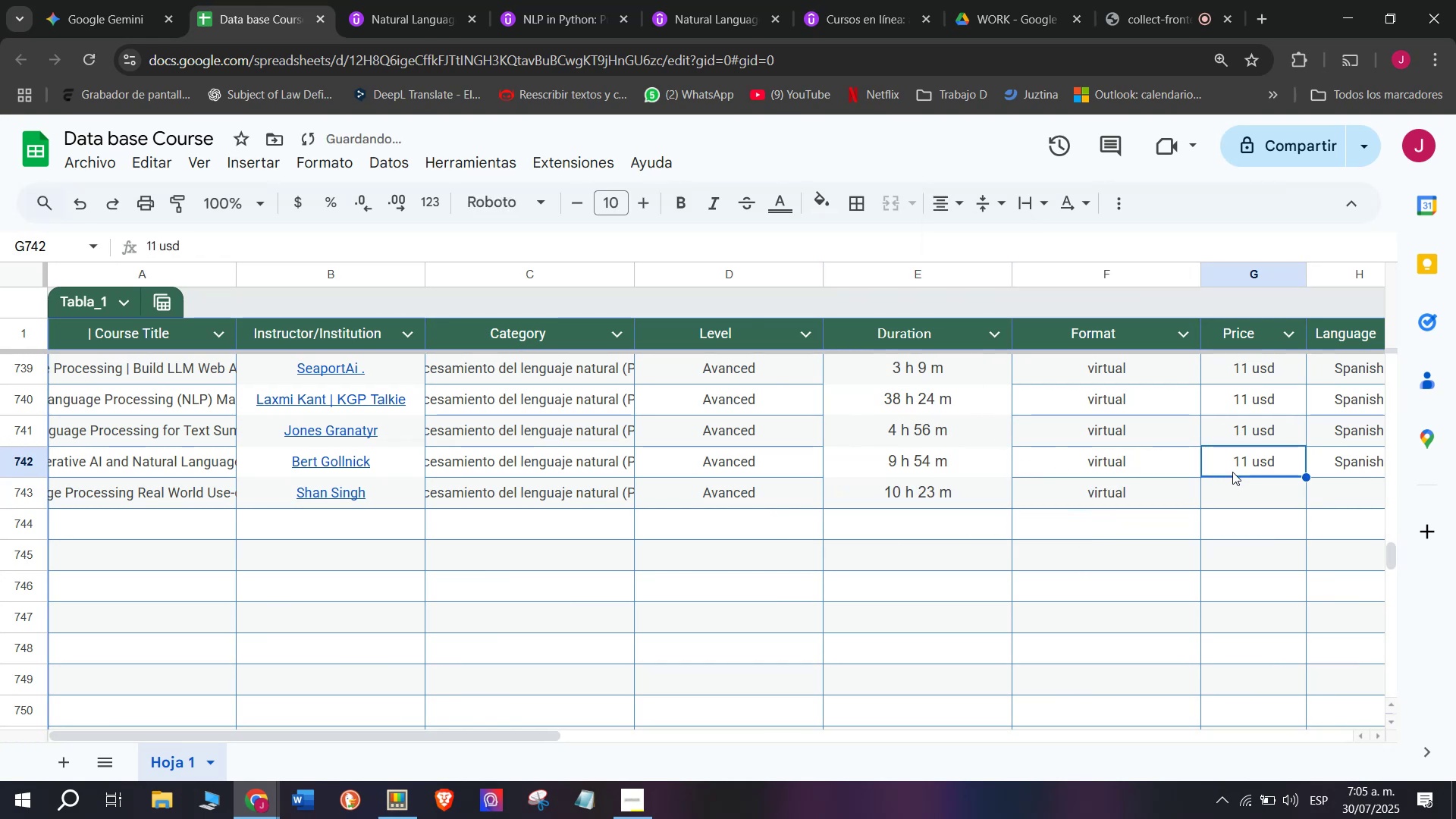 
key(Z)
 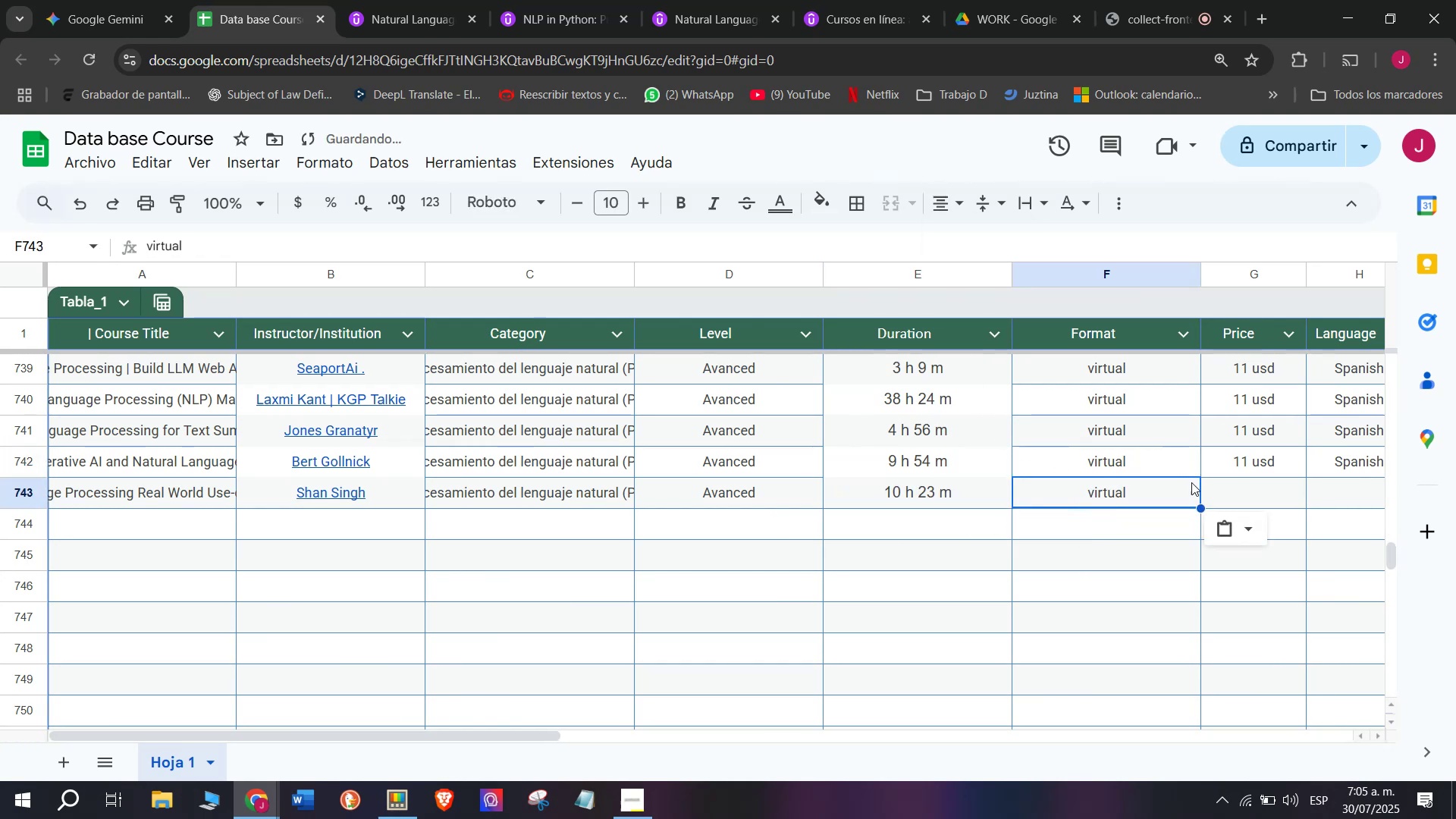 
key(Control+V)
 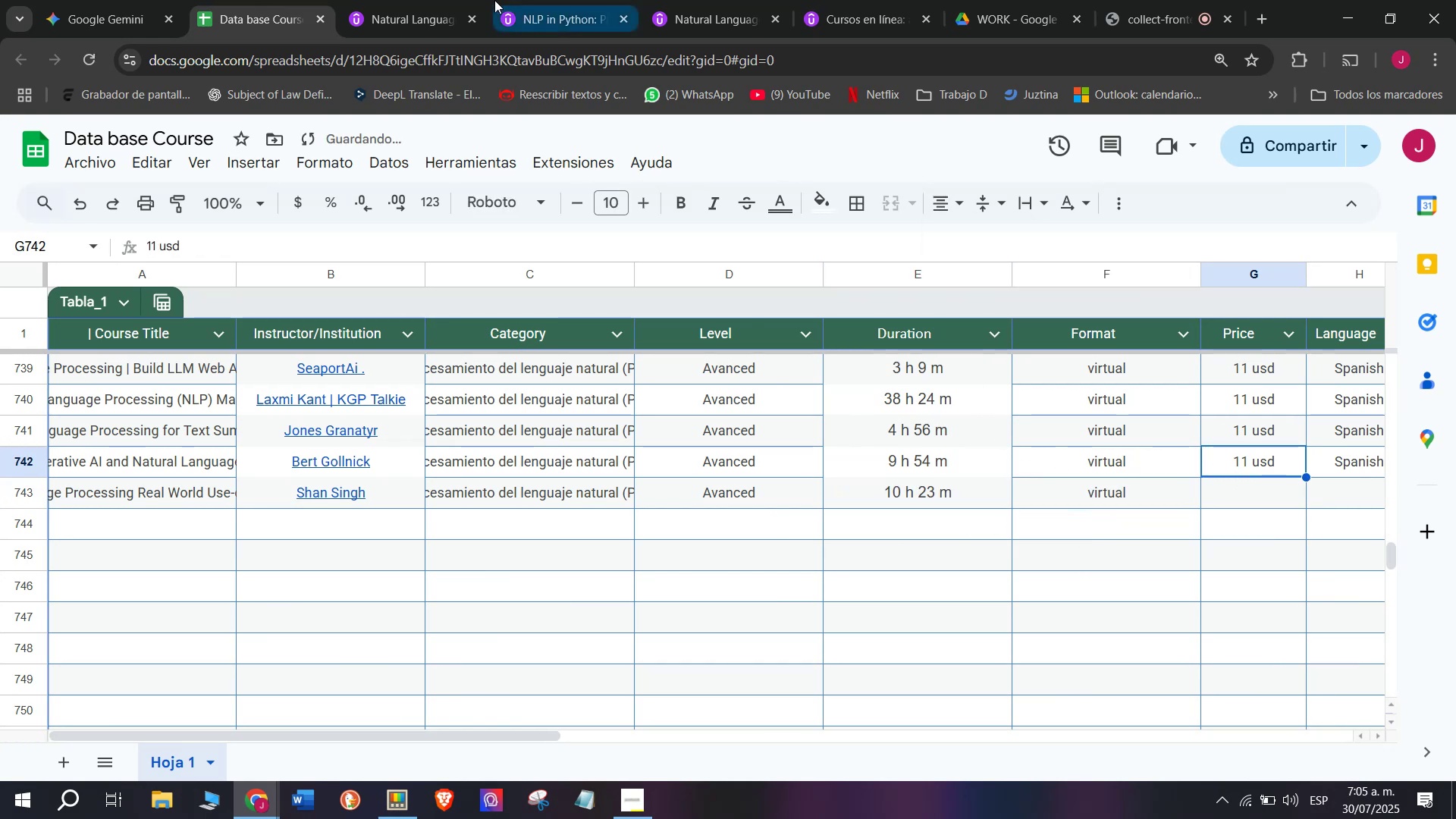 
left_click([386, 0])
 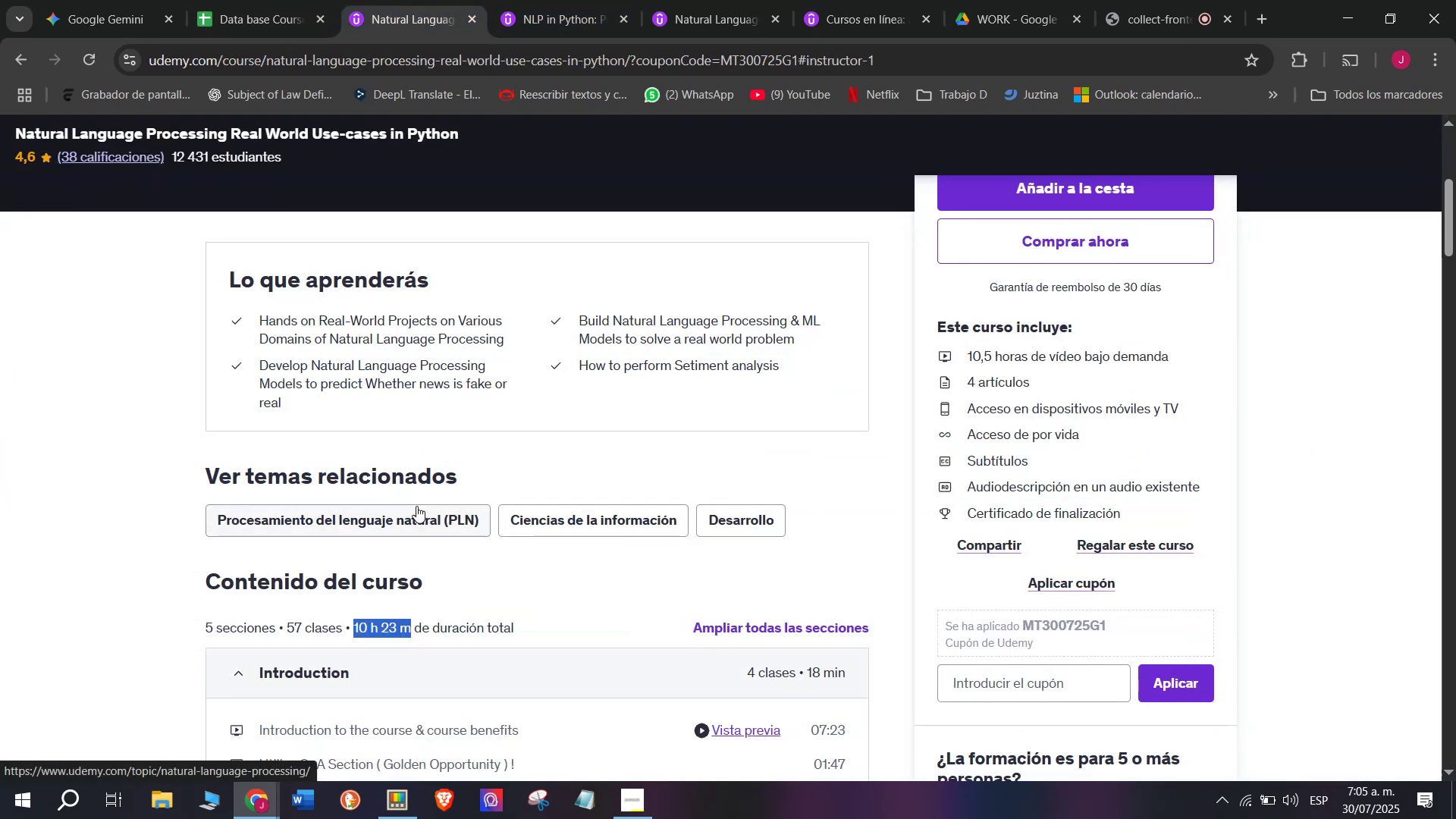 
scroll: coordinate [446, 374], scroll_direction: up, amount: 4.0
 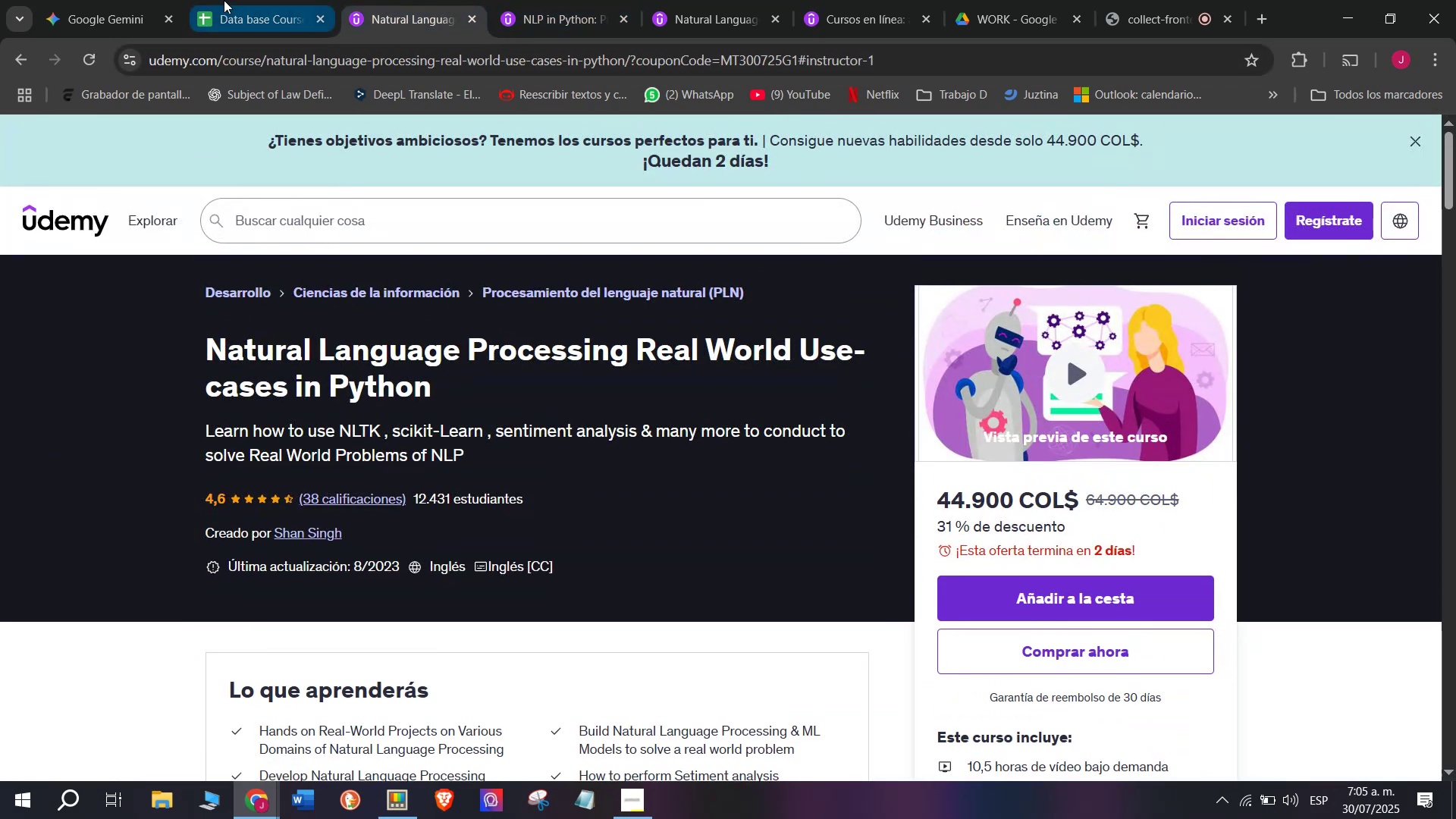 
left_click([260, 0])
 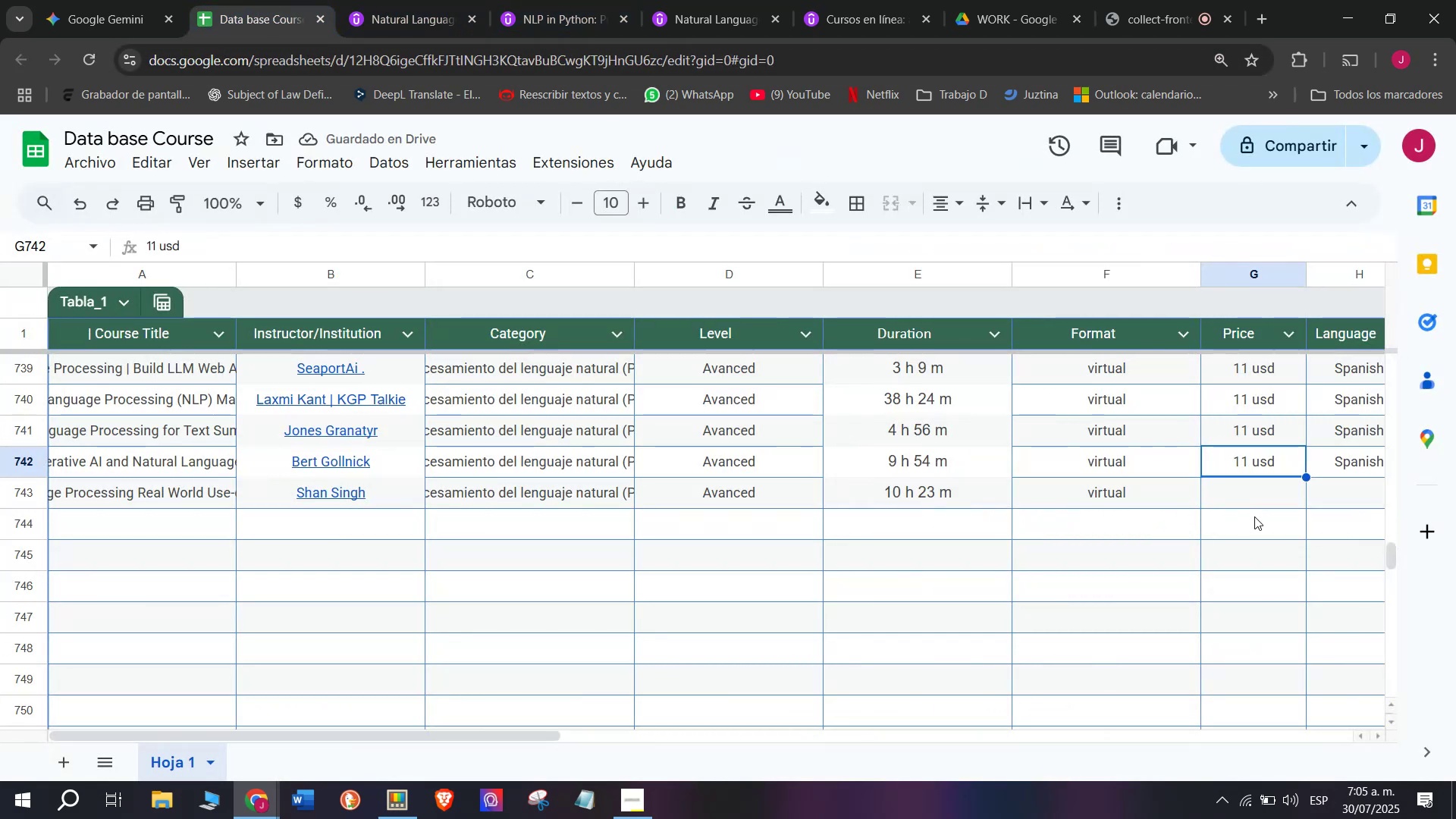 
left_click([1257, 493])
 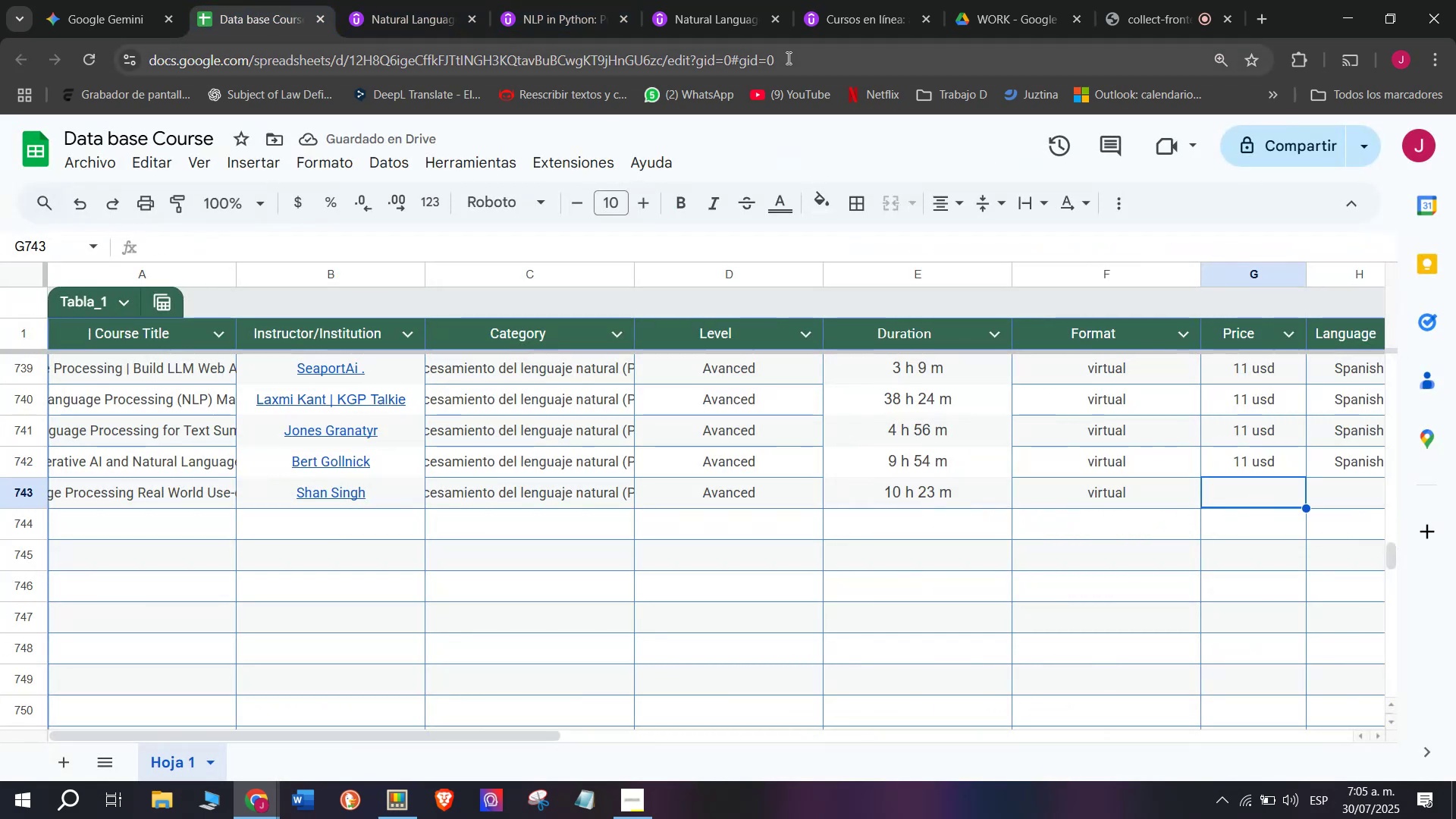 
left_click([397, 0])
 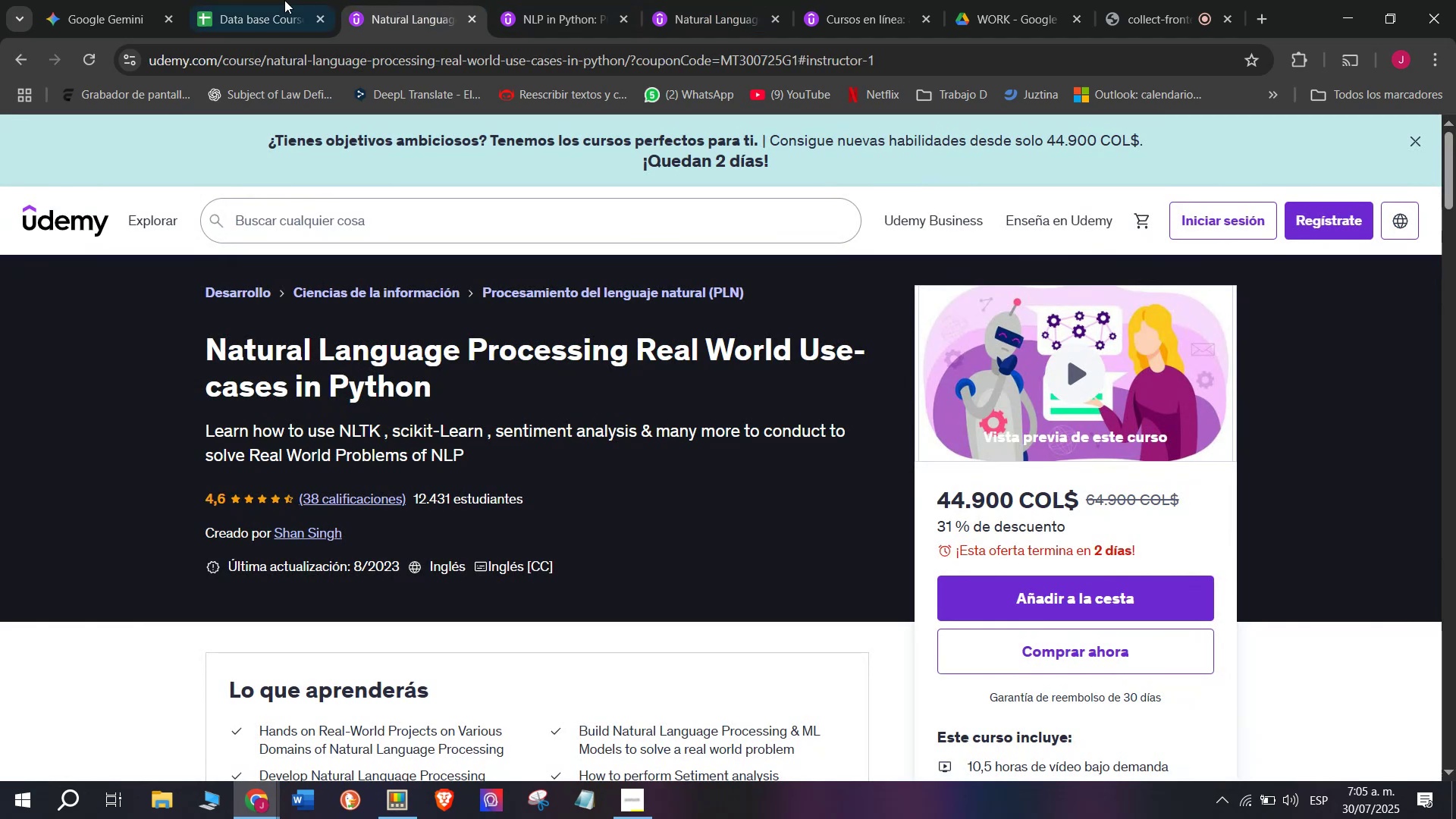 
left_click([261, 0])
 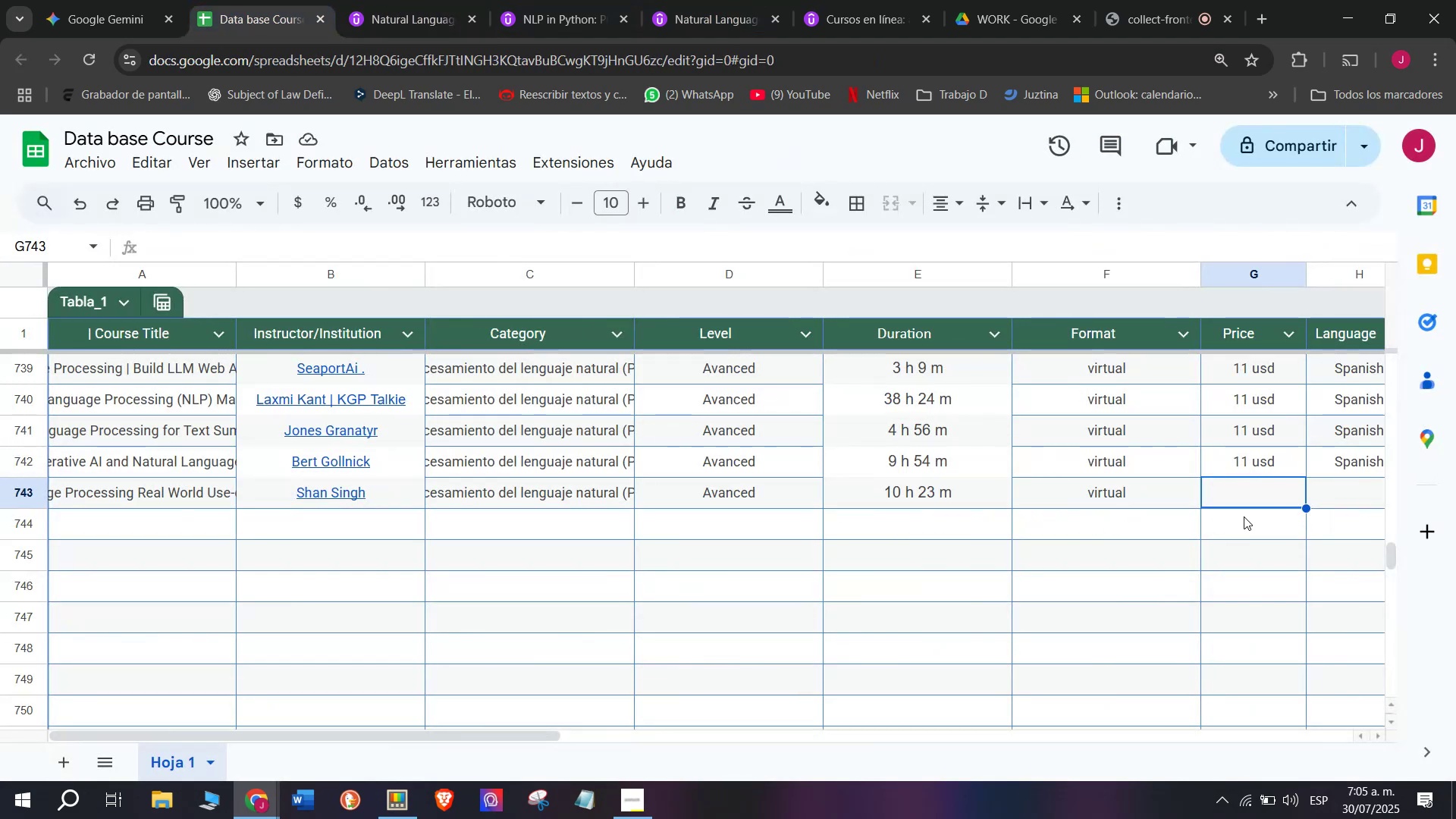 
left_click([1245, 465])
 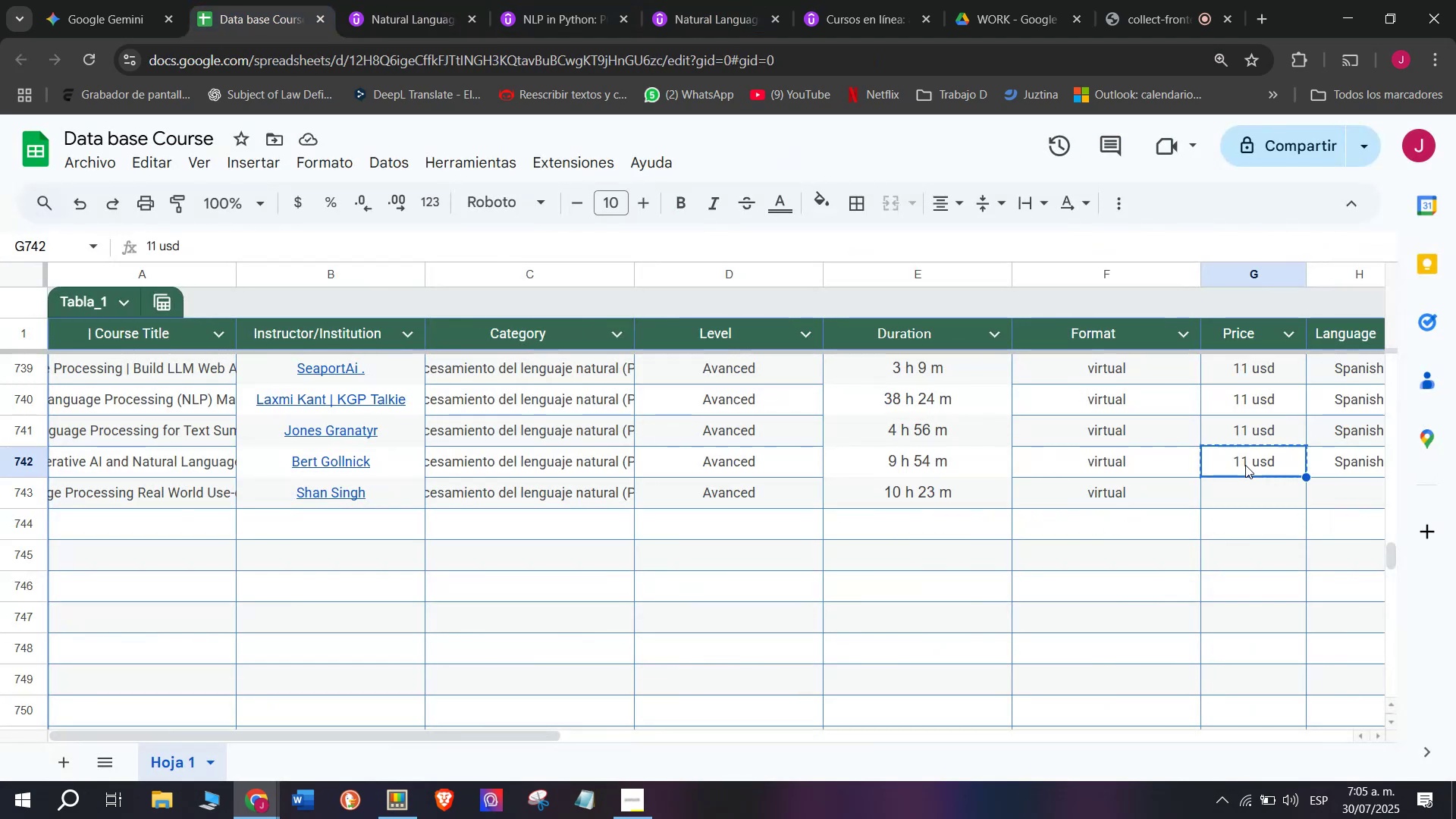 
key(Control+ControlLeft)
 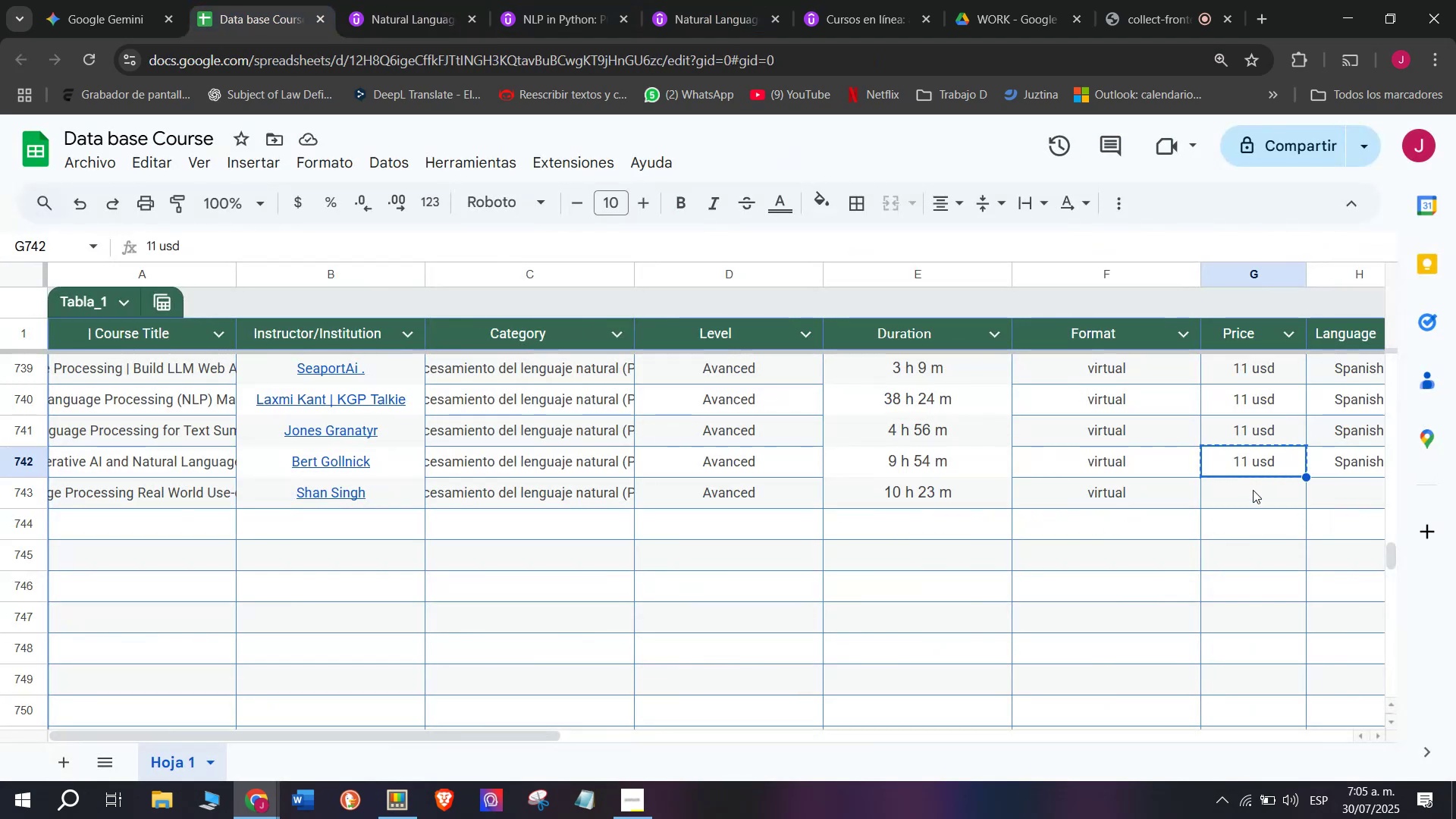 
key(Break)
 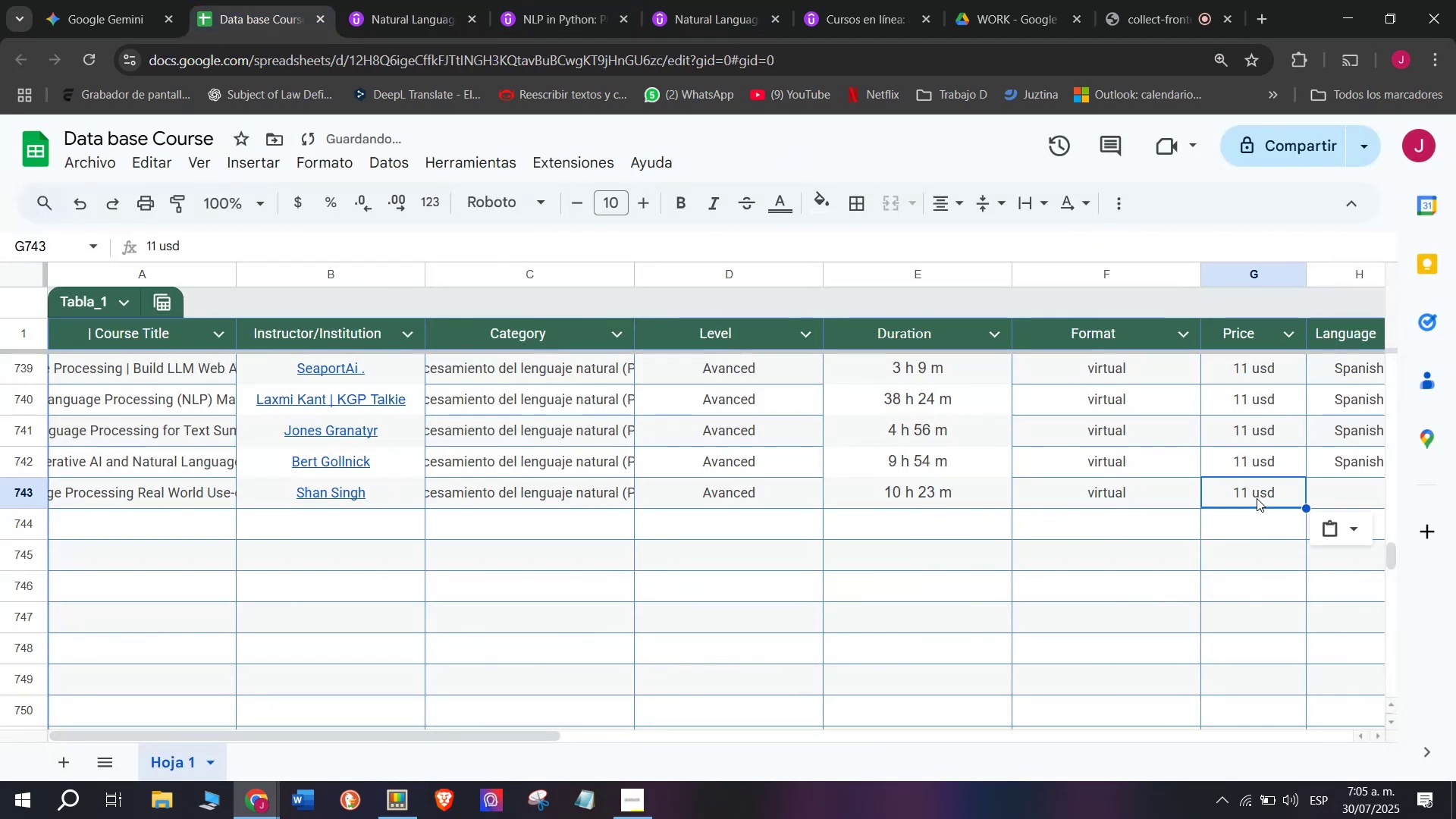 
key(Control+C)
 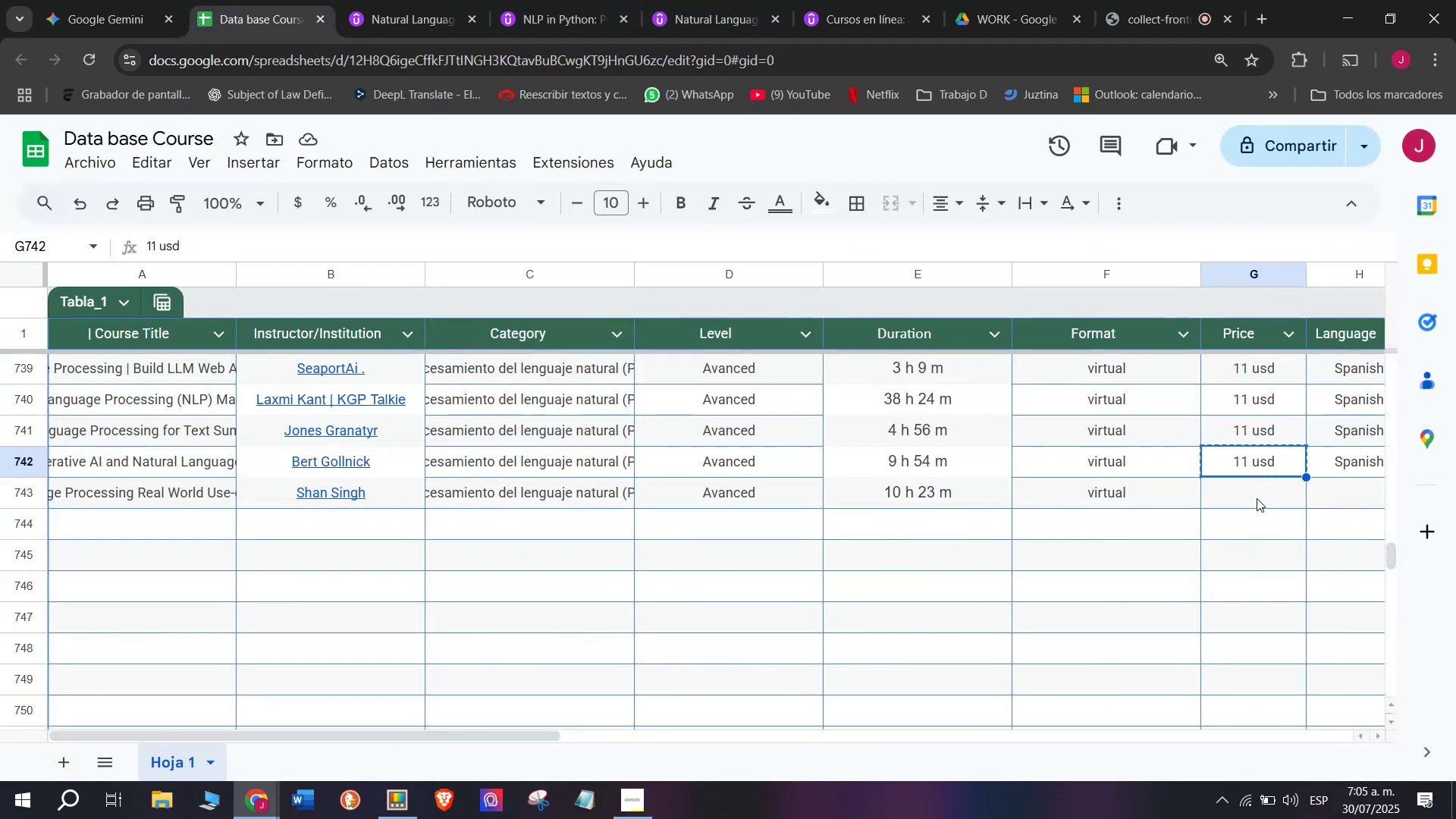 
key(Z)
 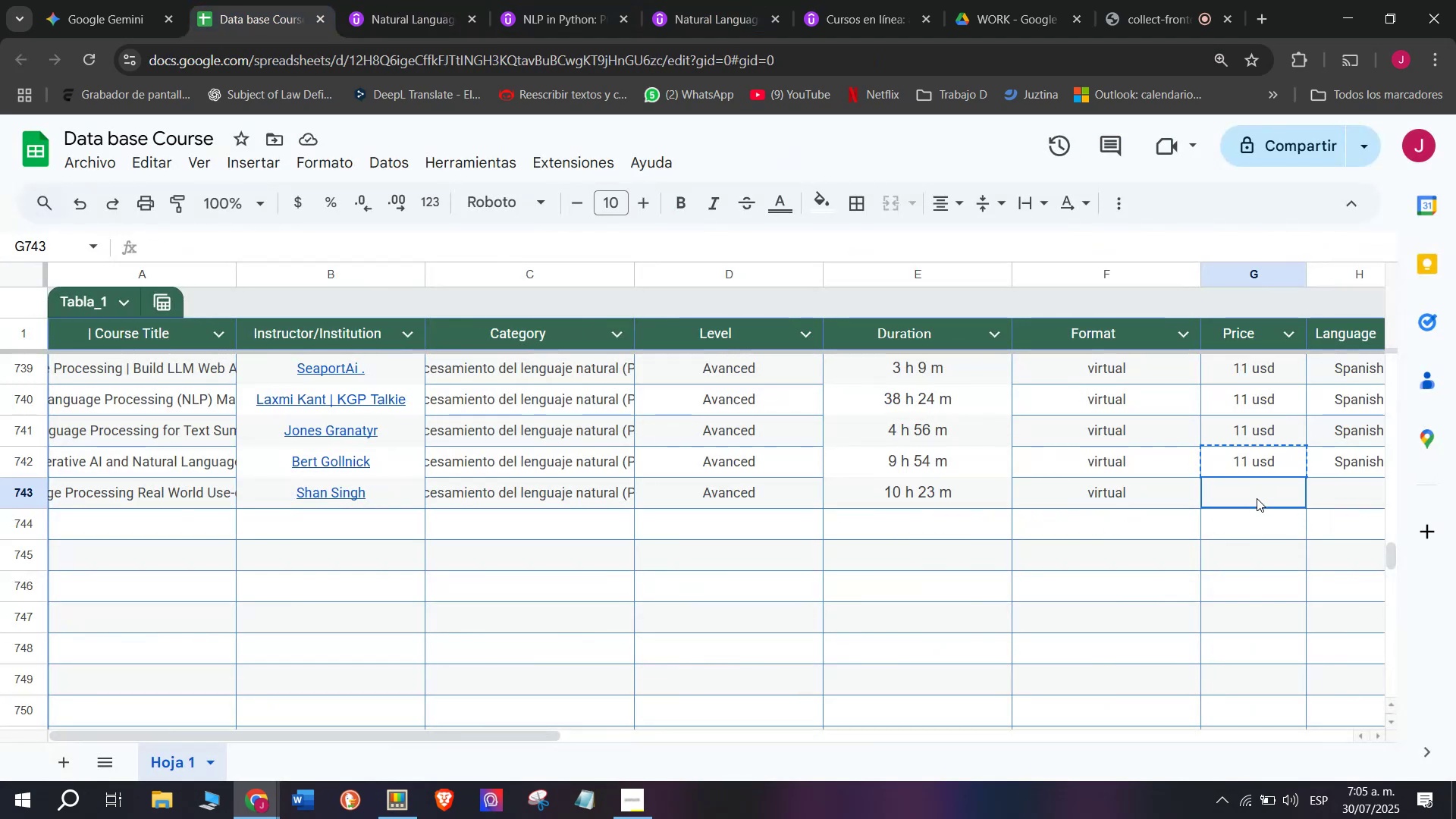 
key(Control+ControlLeft)
 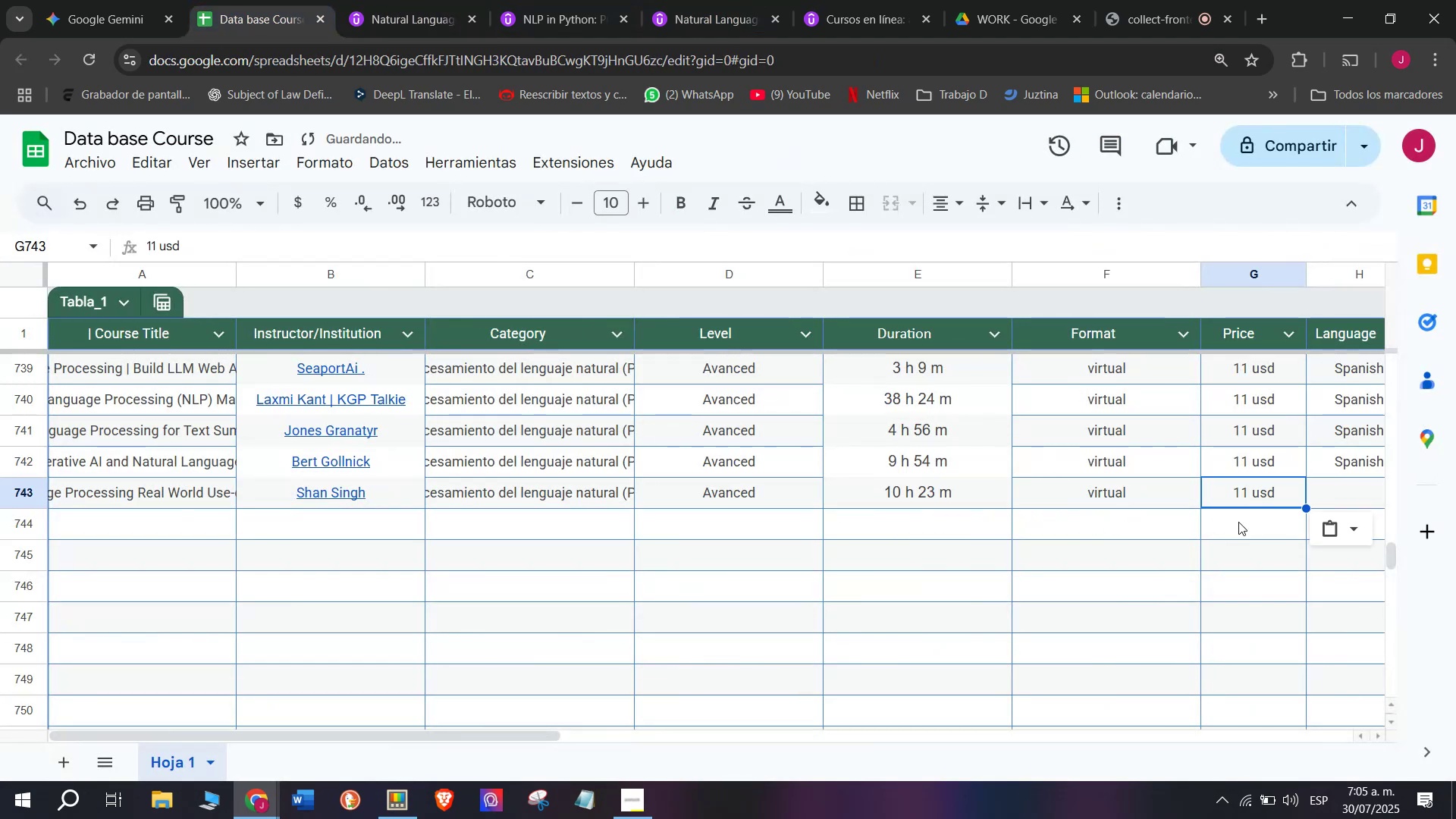 
key(Control+V)
 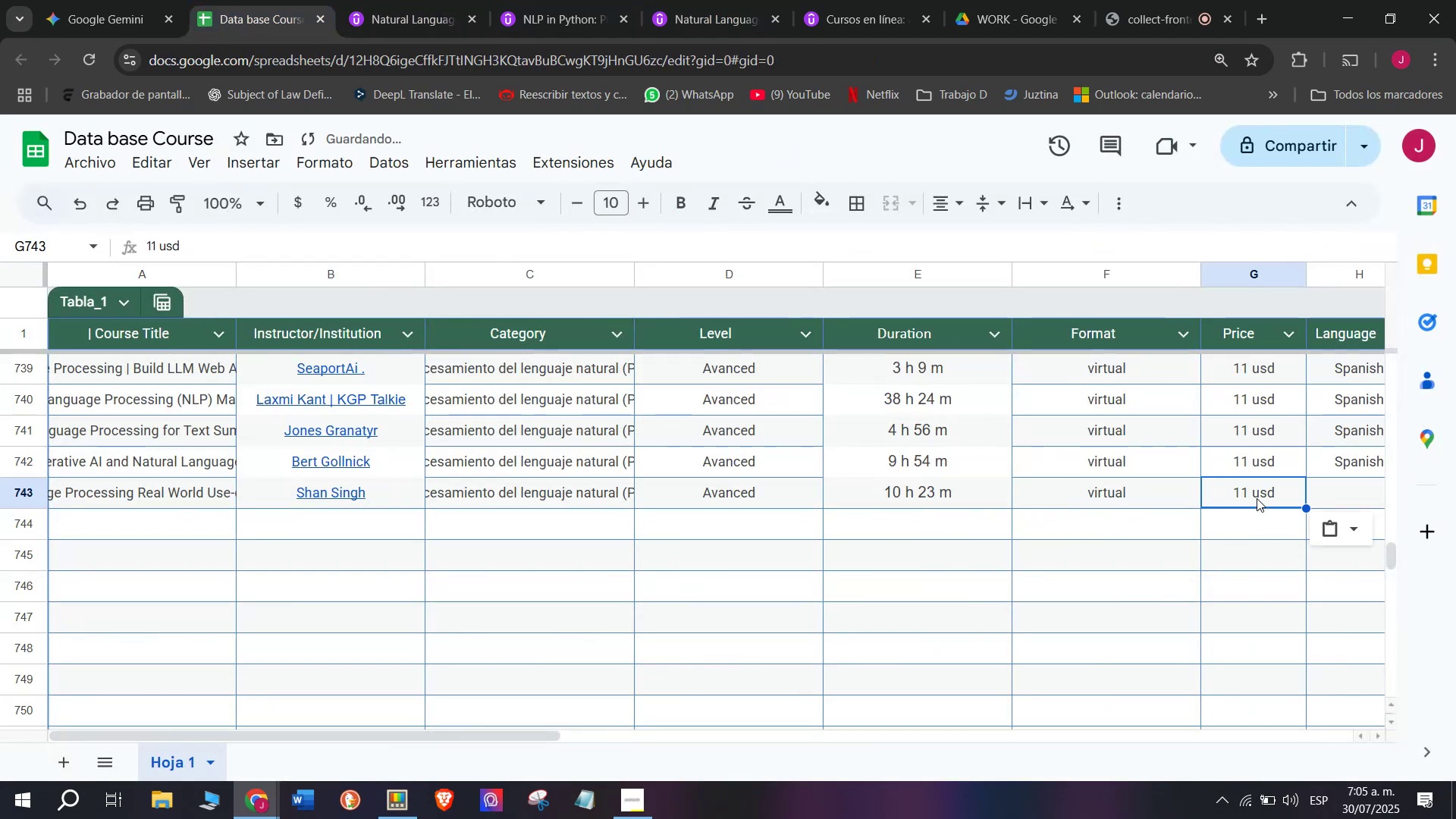 
double_click([1257, 498])
 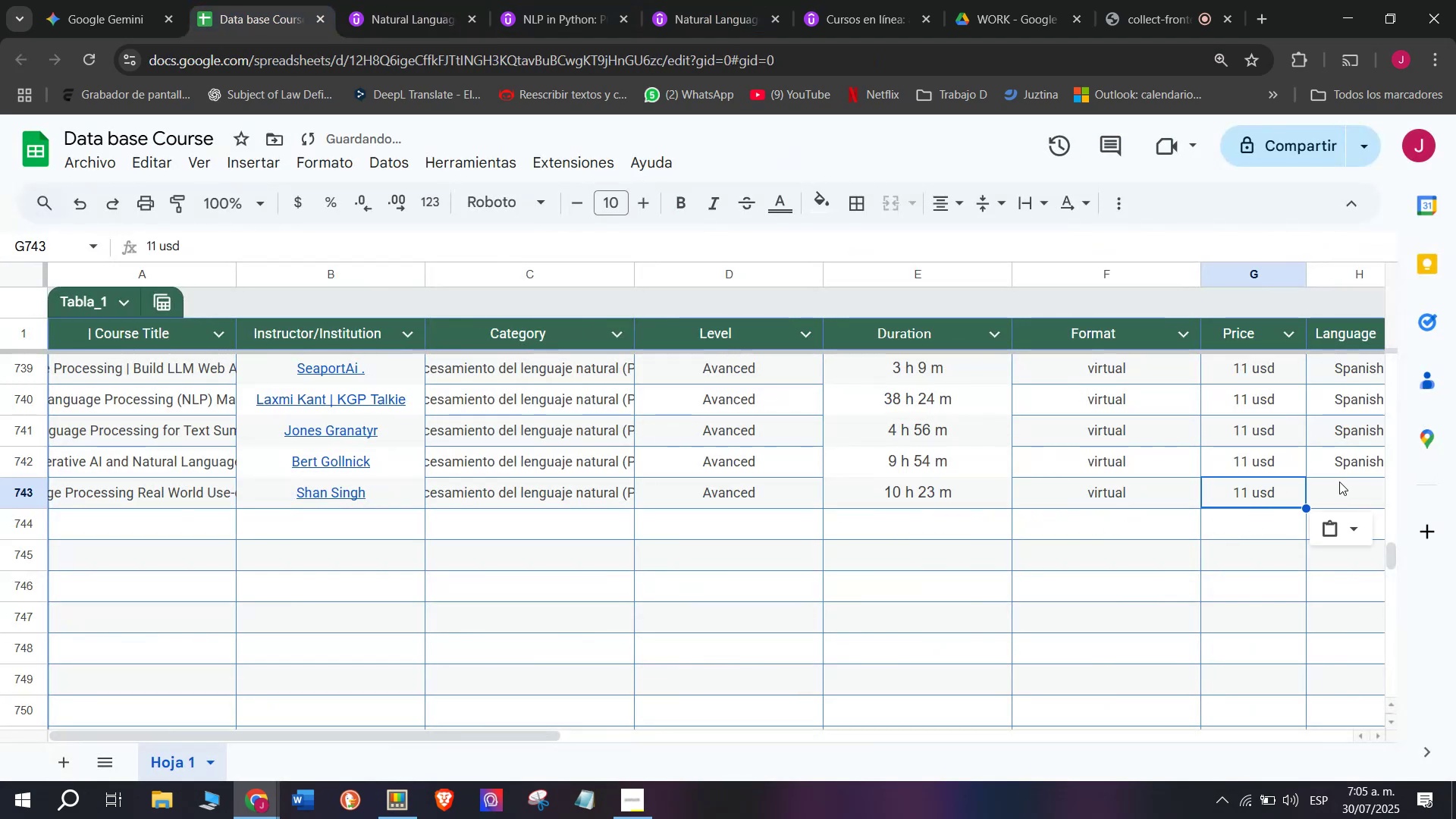 
left_click([1348, 463])
 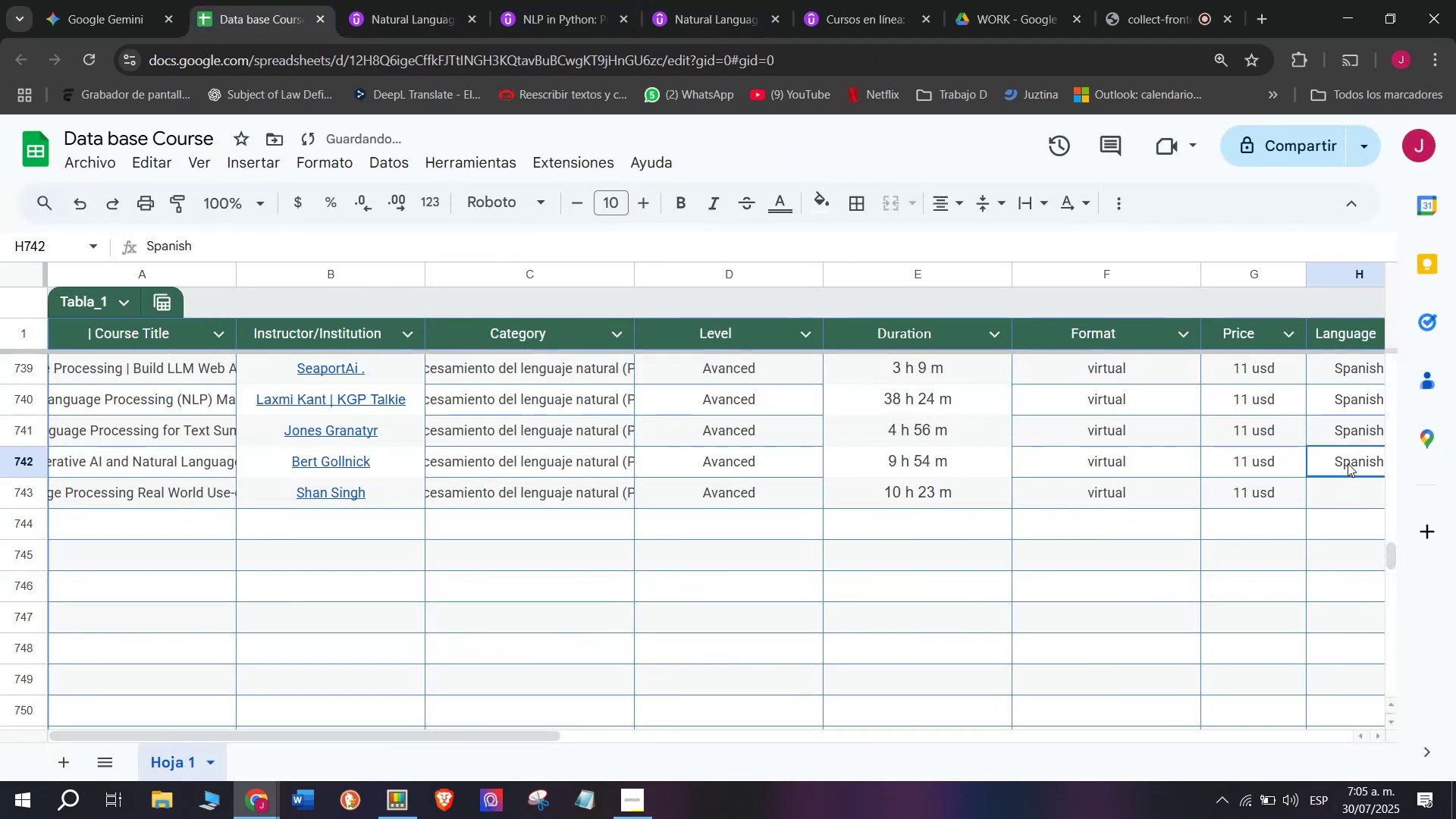 
key(Break)
 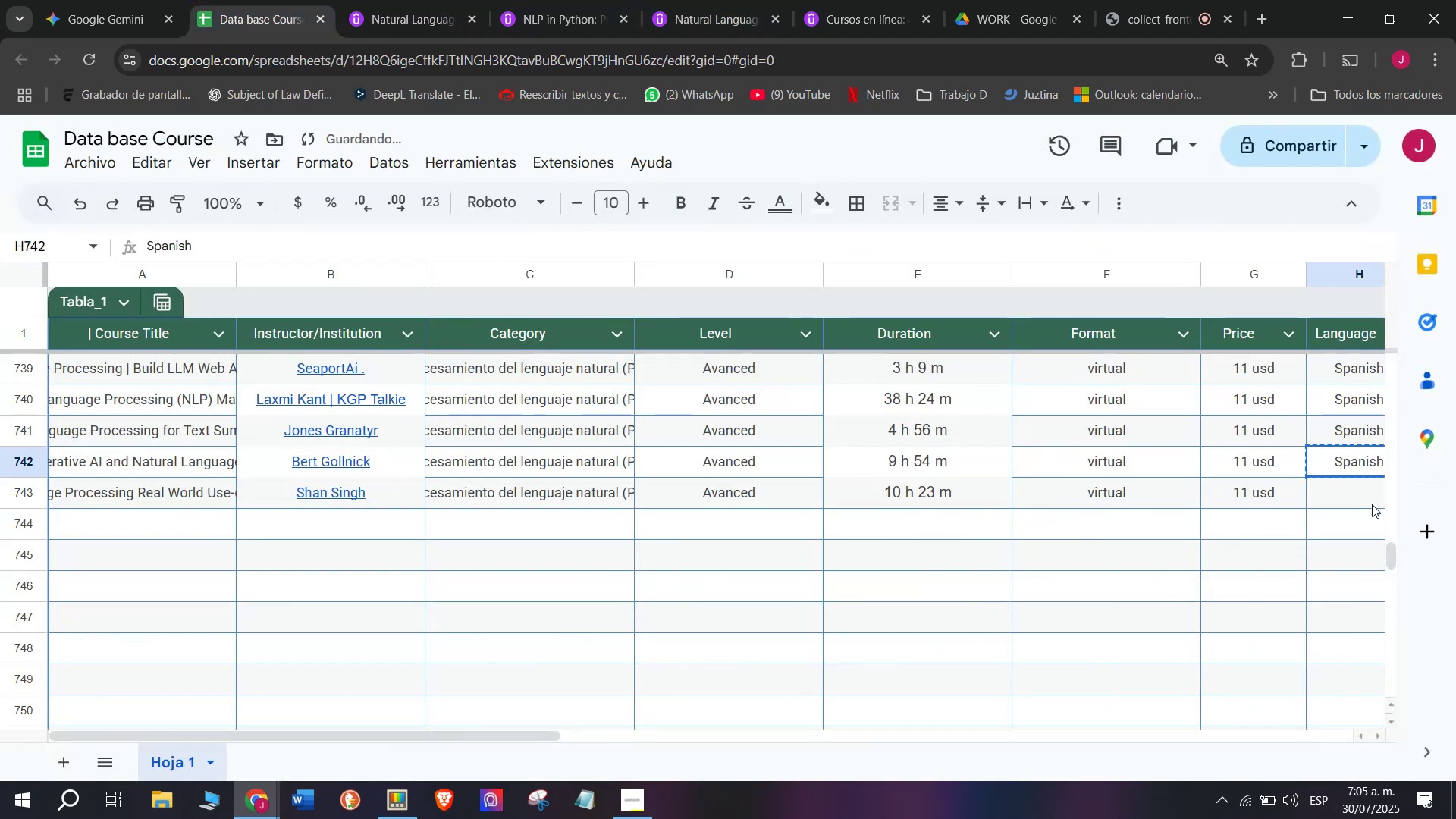 
key(Control+ControlLeft)
 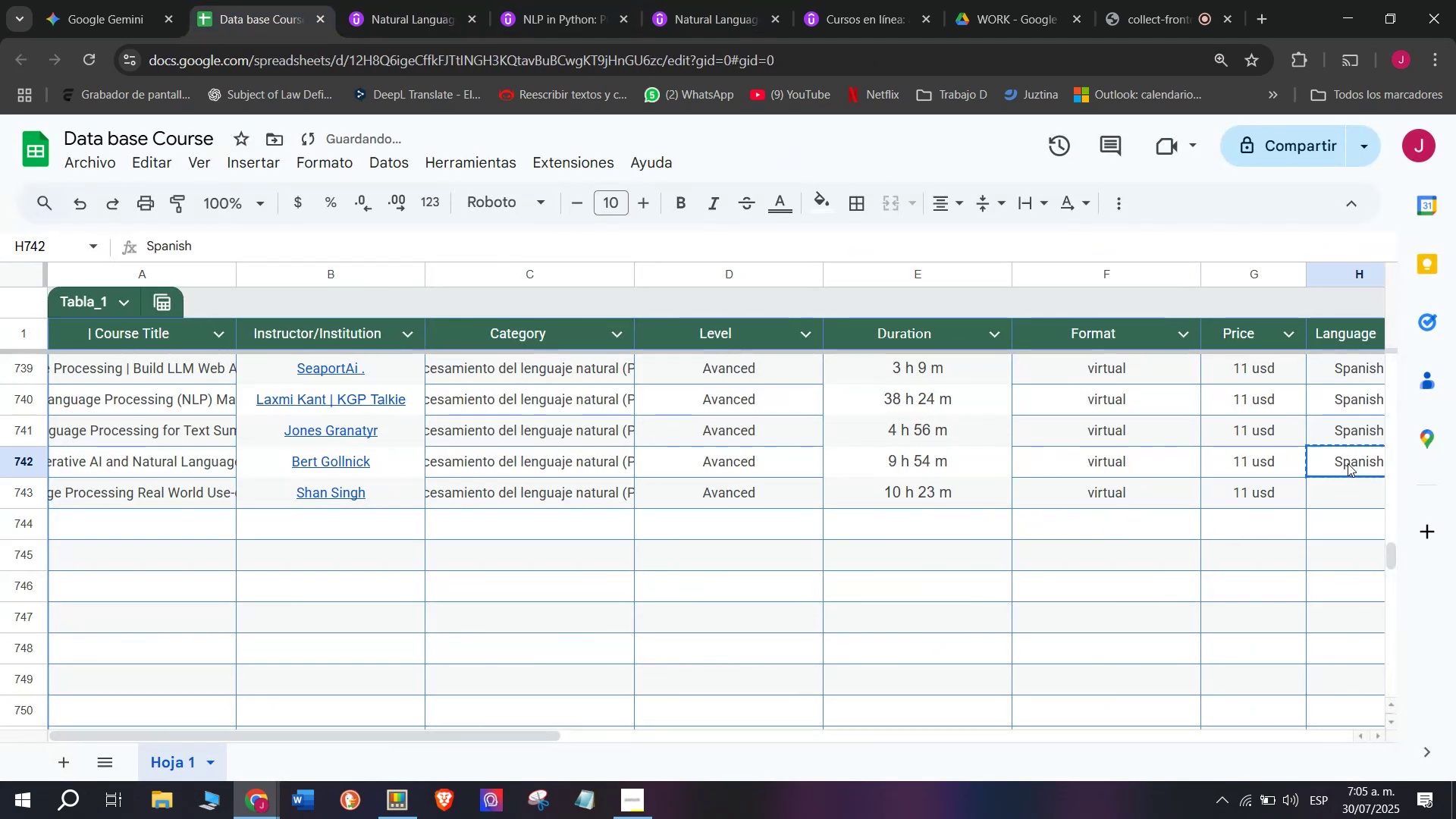 
key(Control+C)
 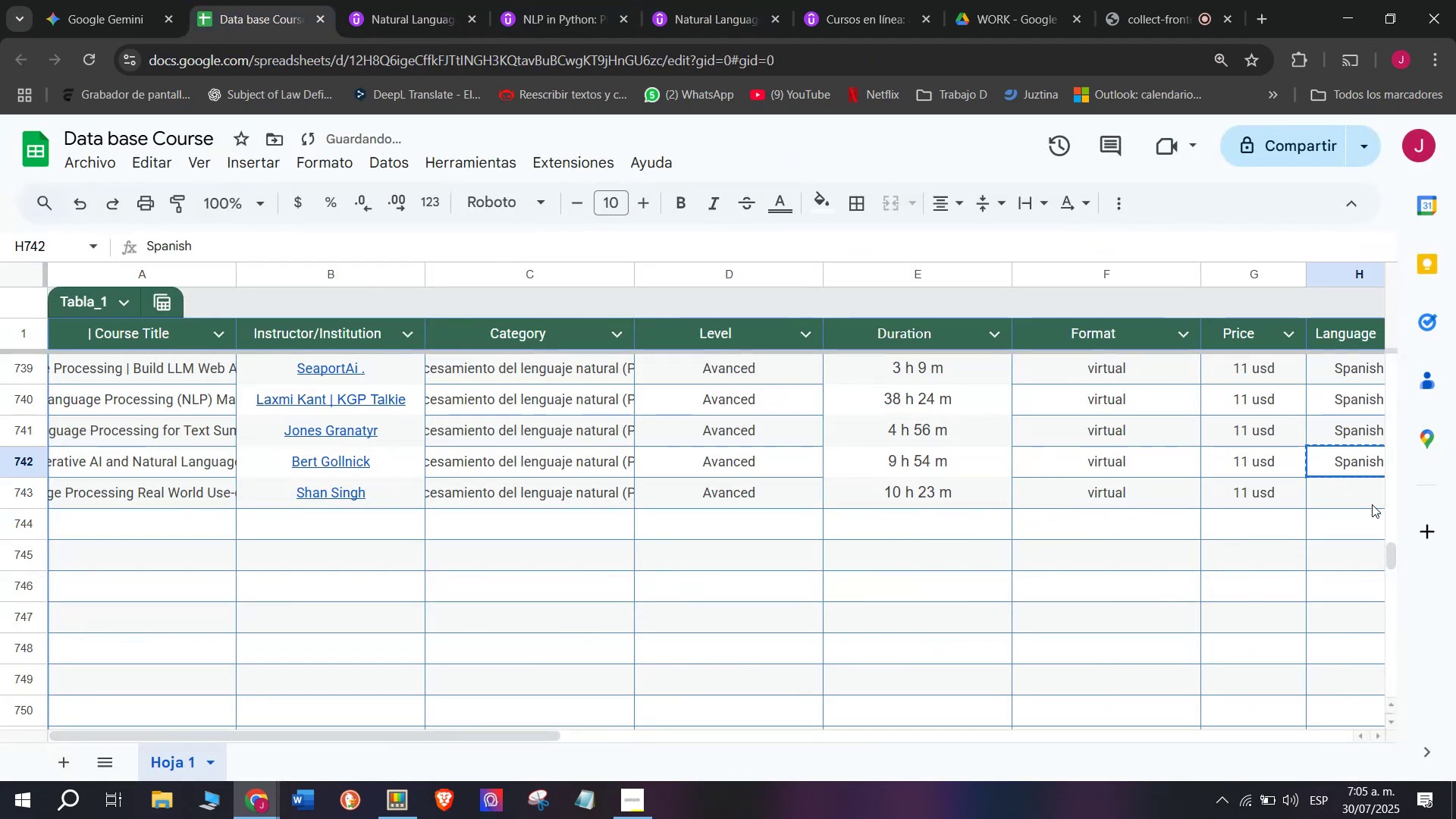 
left_click([1372, 504])
 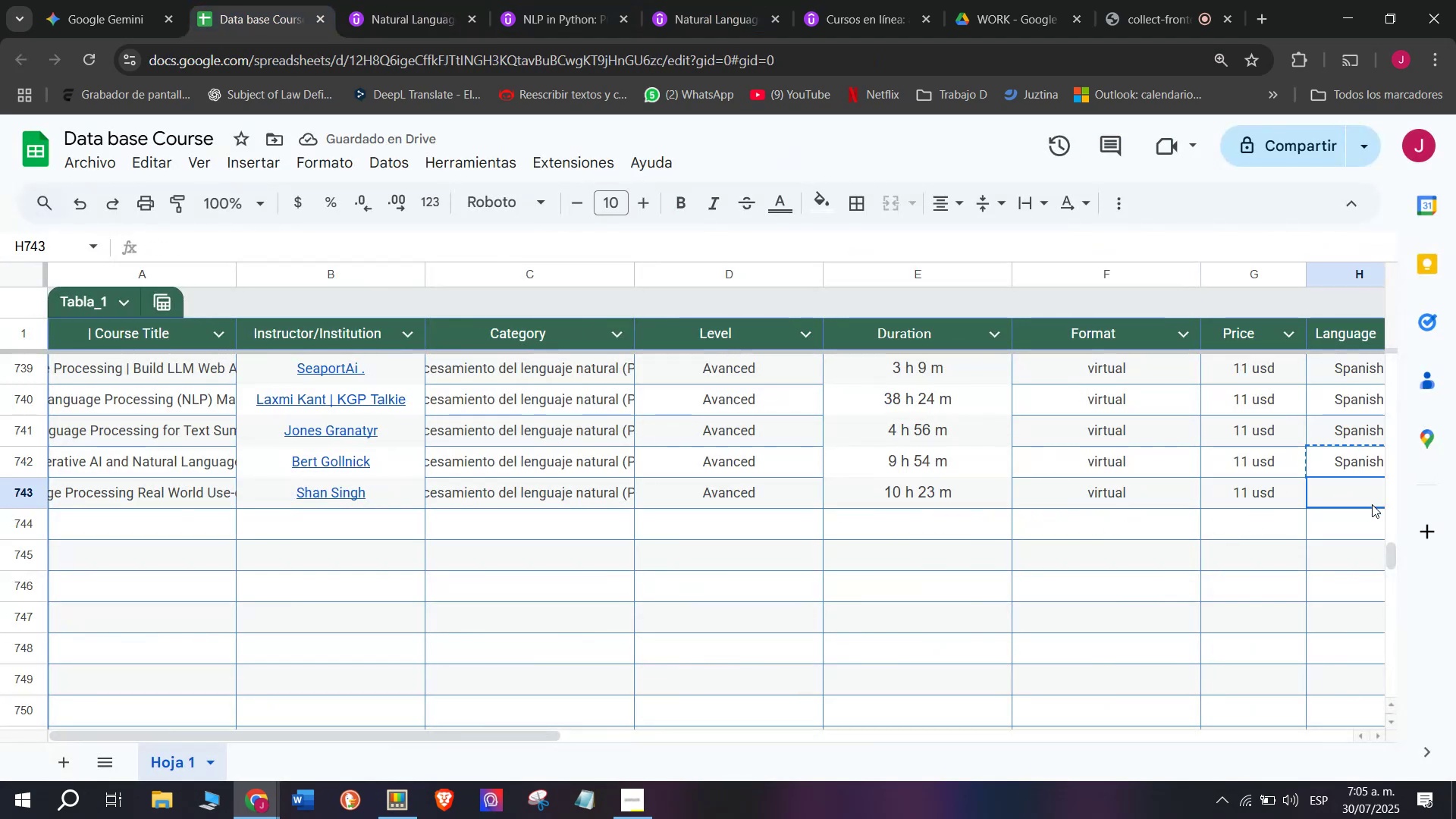 
key(Z)
 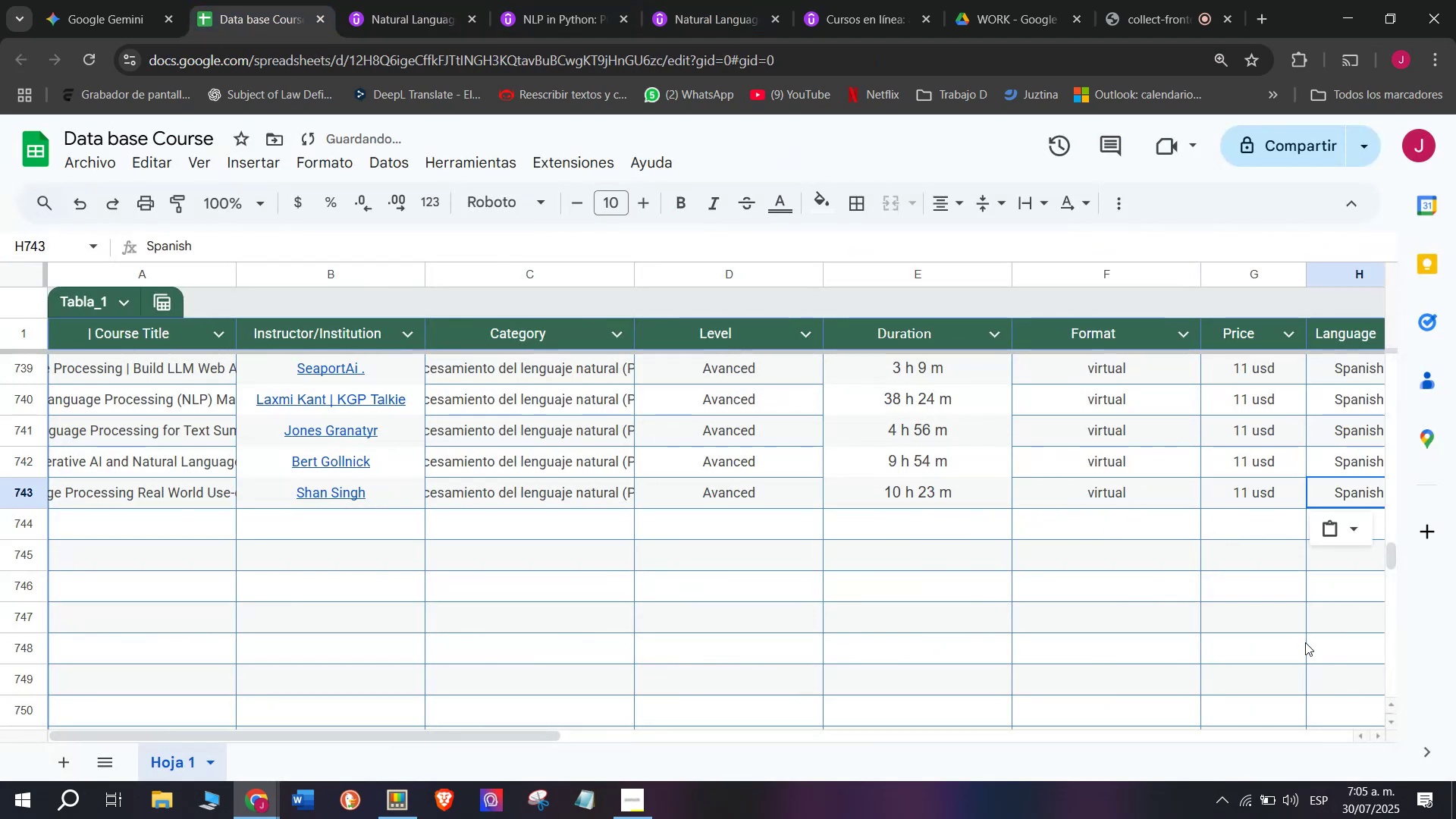 
key(Control+ControlLeft)
 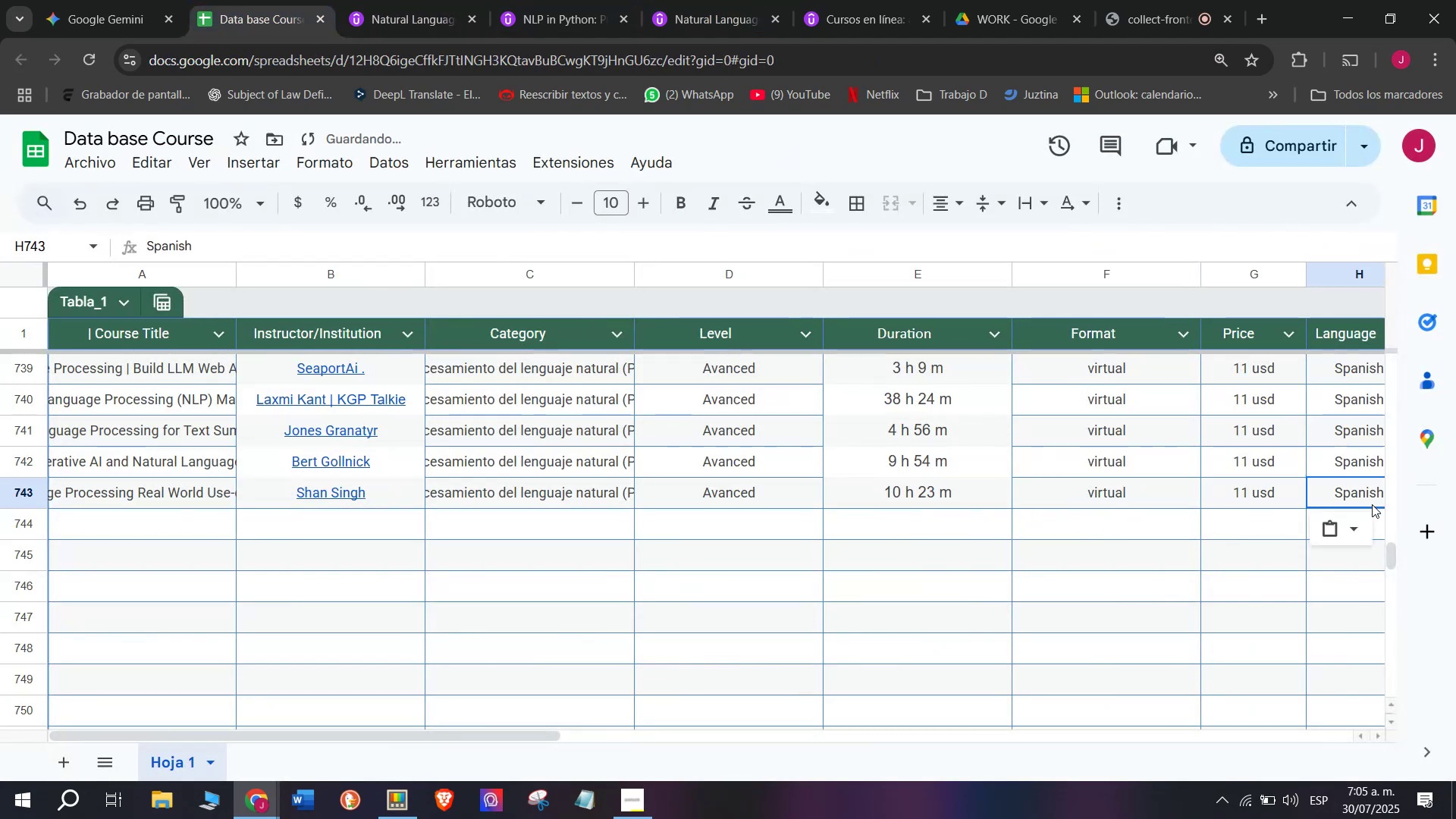 
key(Control+V)
 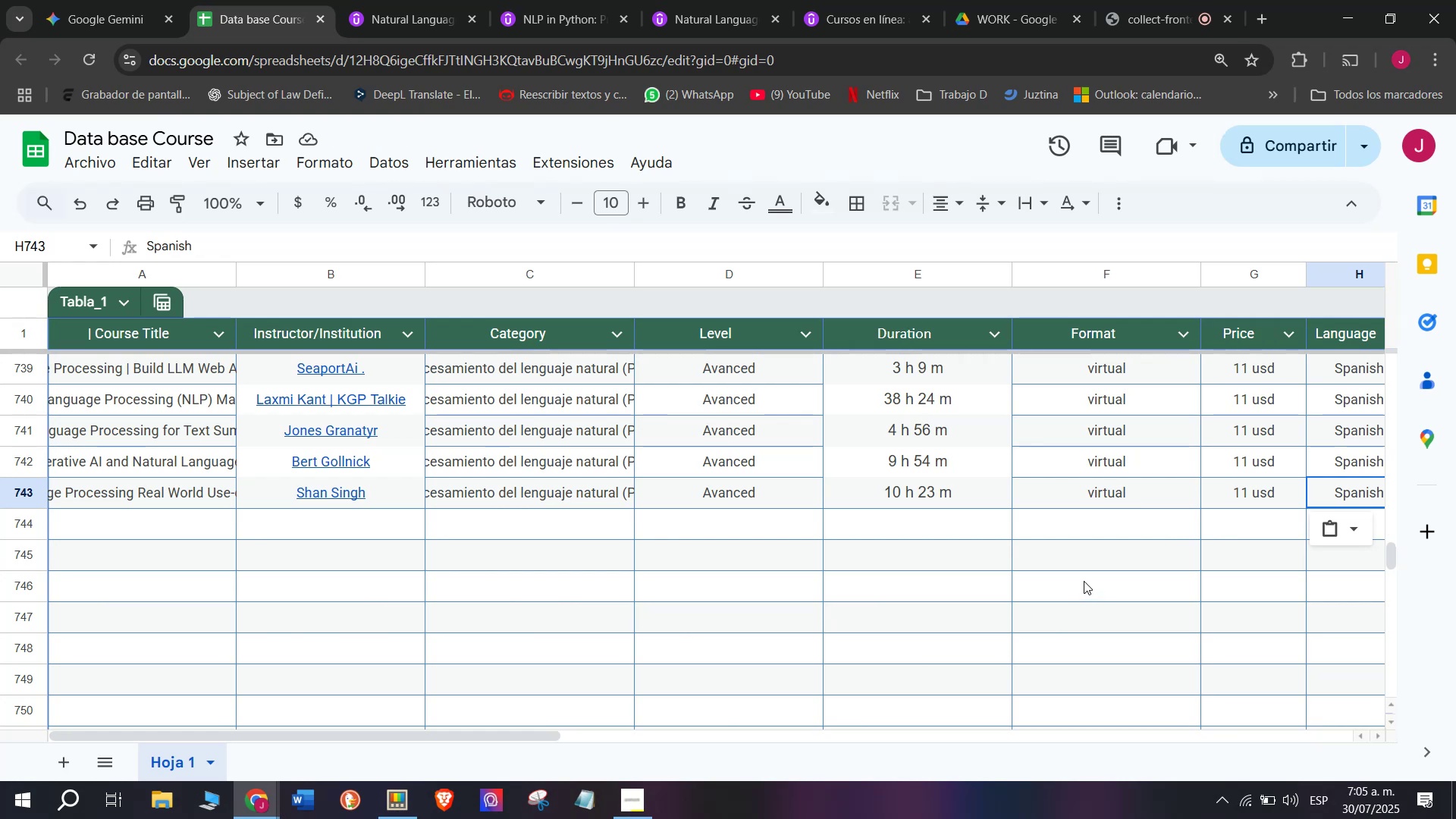 
wait(13.74)
 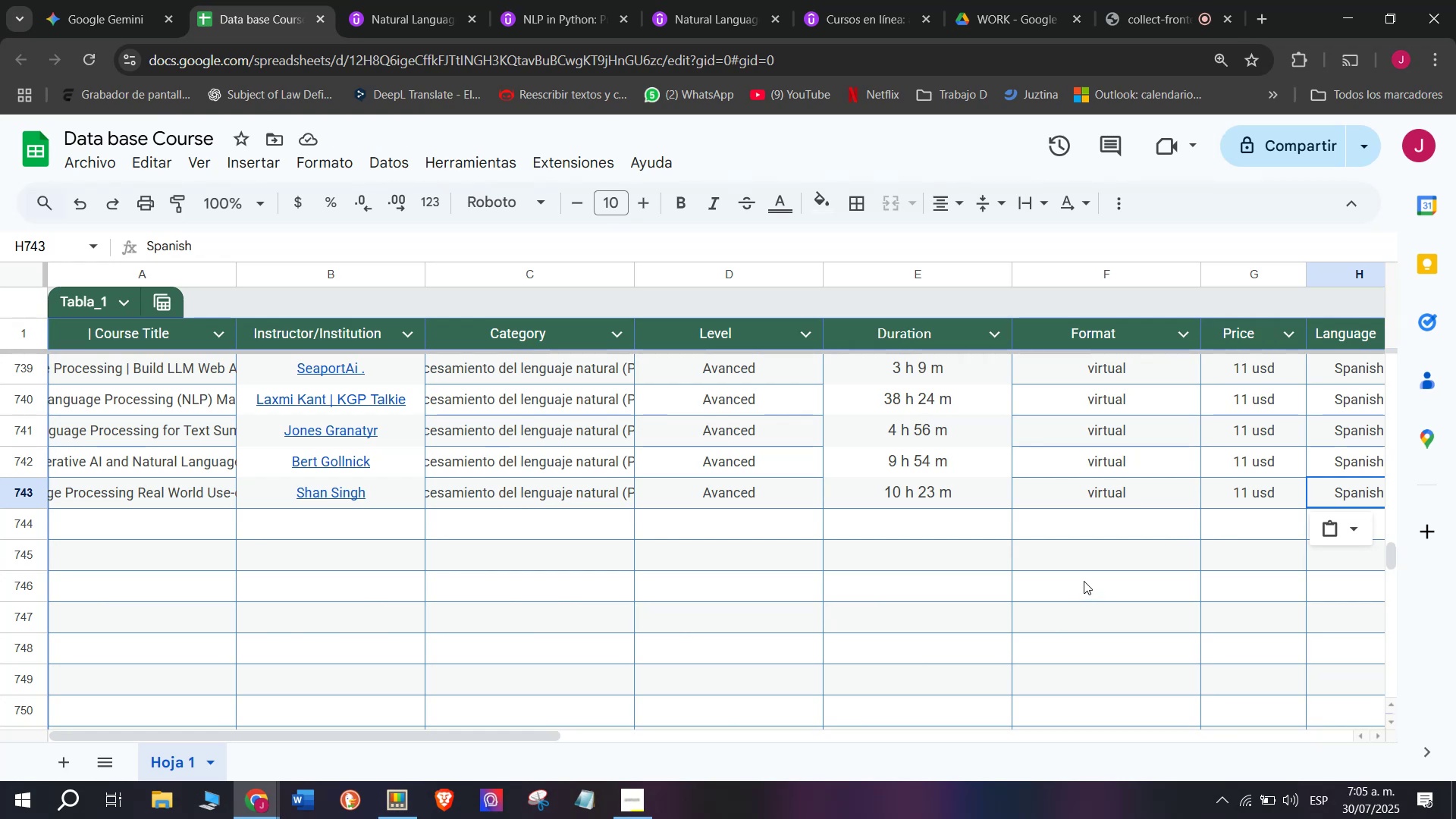 
scroll: coordinate [831, 429], scroll_direction: up, amount: 1.0
 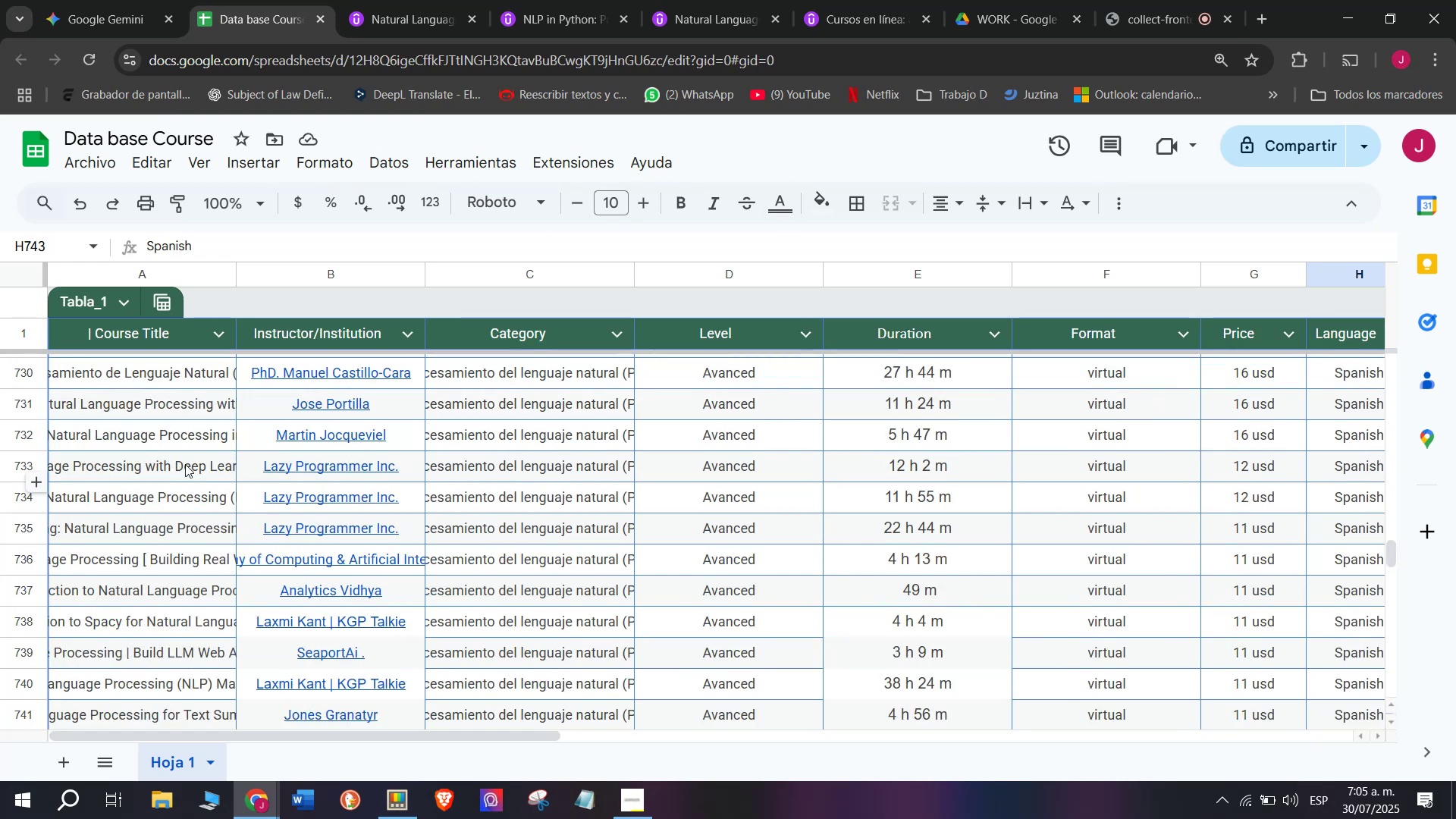 
scroll: coordinate [391, 528], scroll_direction: down, amount: 1.0
 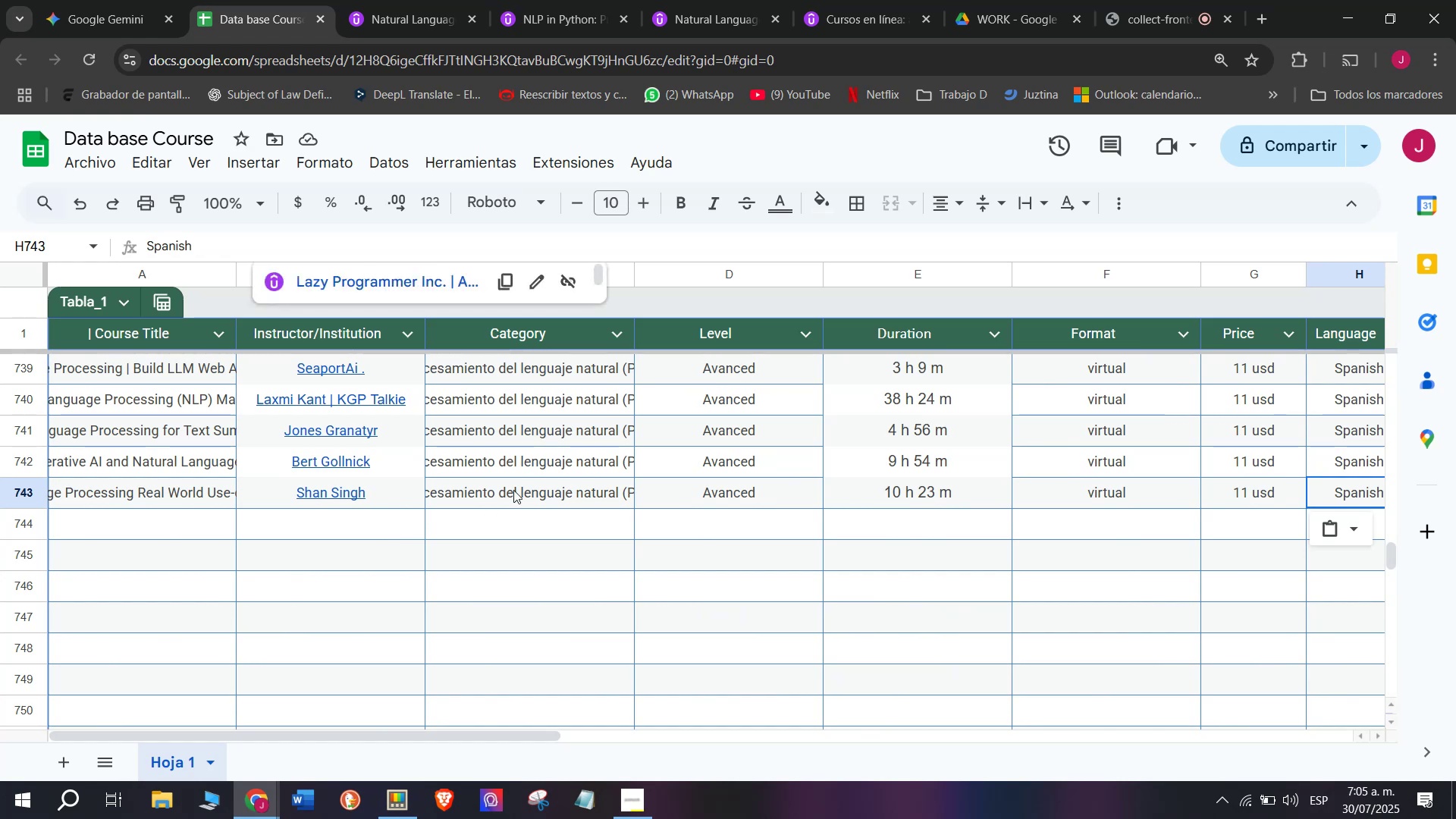 
left_click([521, 488])
 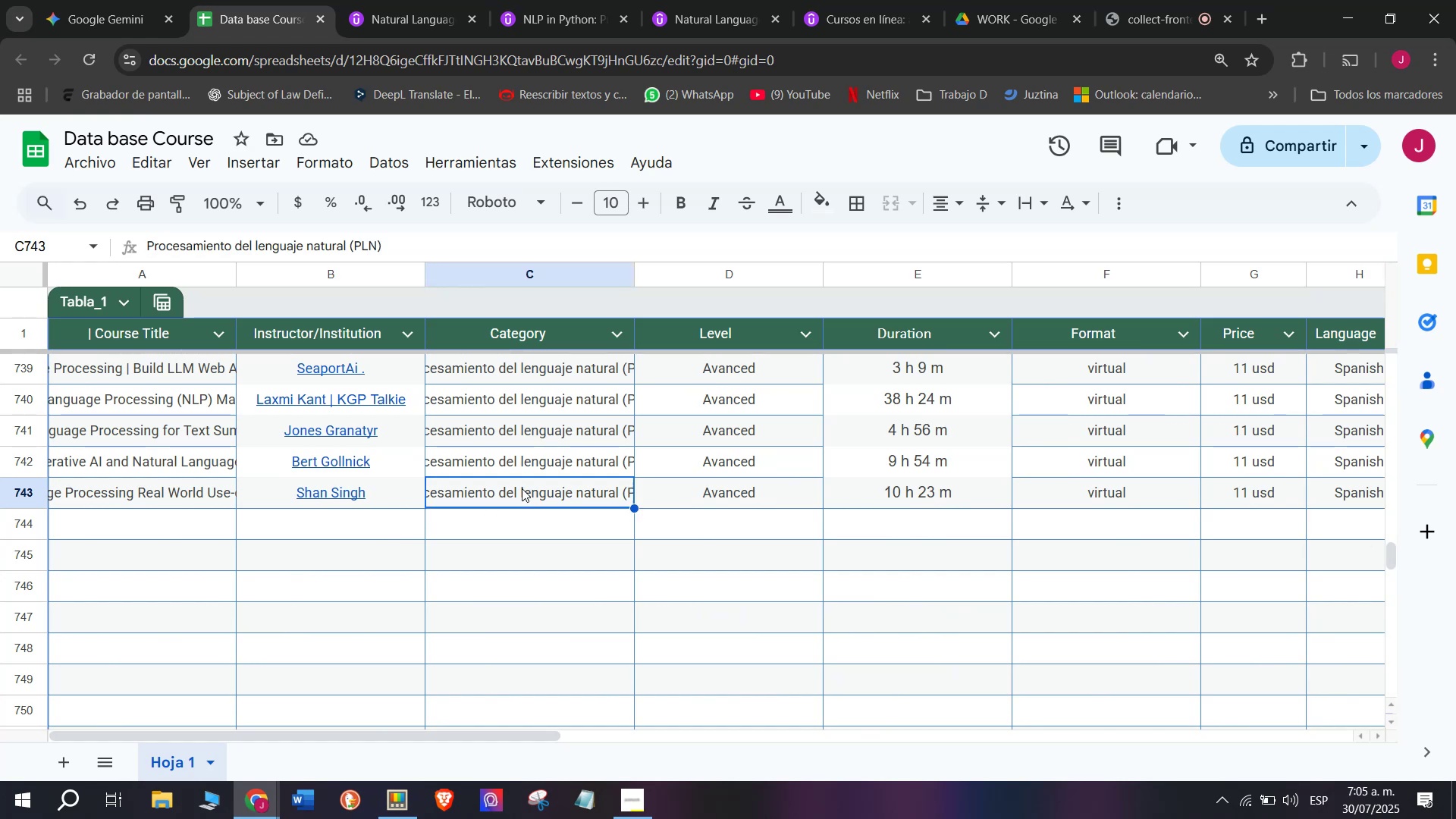 
scroll: coordinate [166, 496], scroll_direction: down, amount: 3.0
 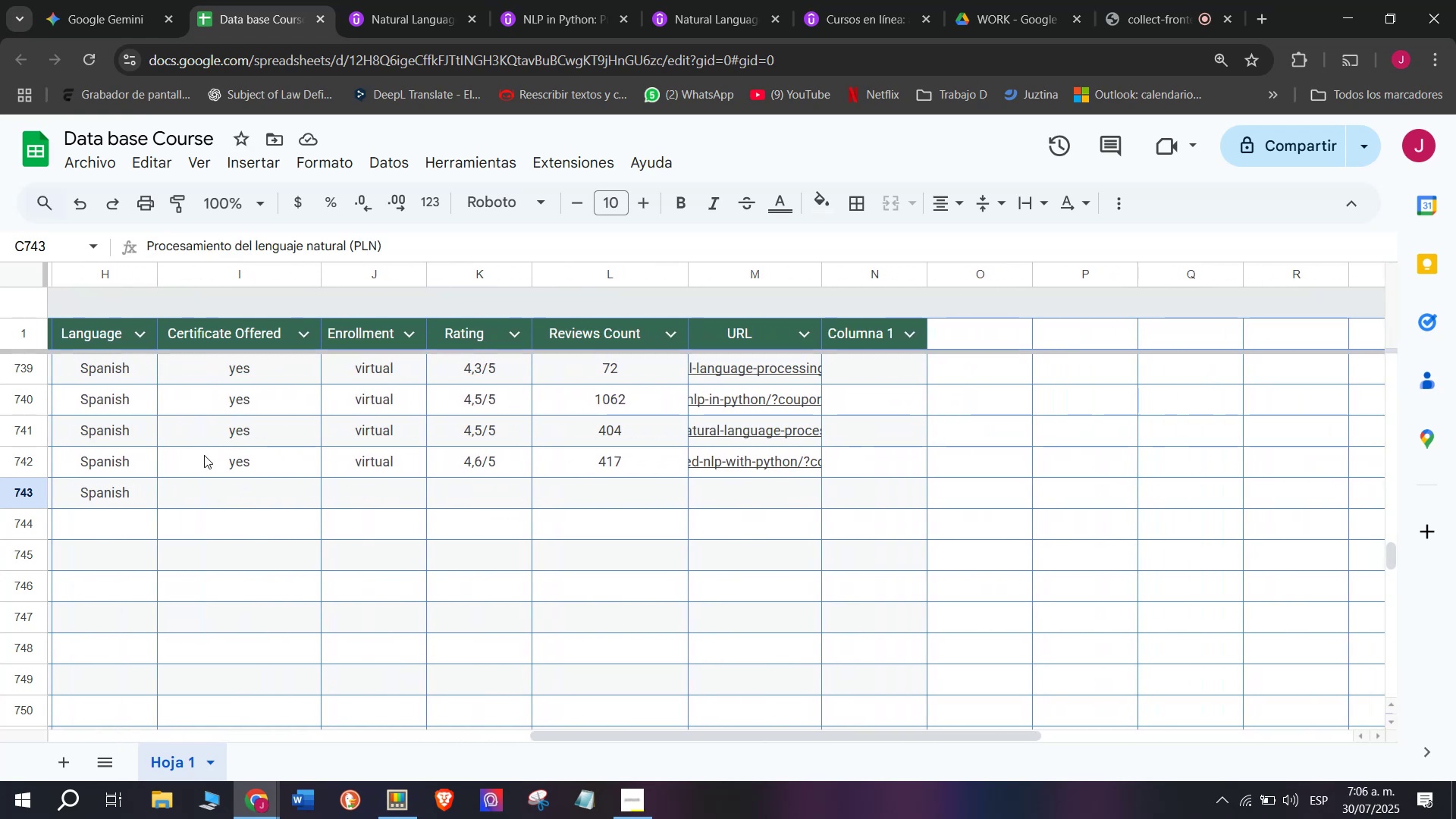 
left_click([204, 455])
 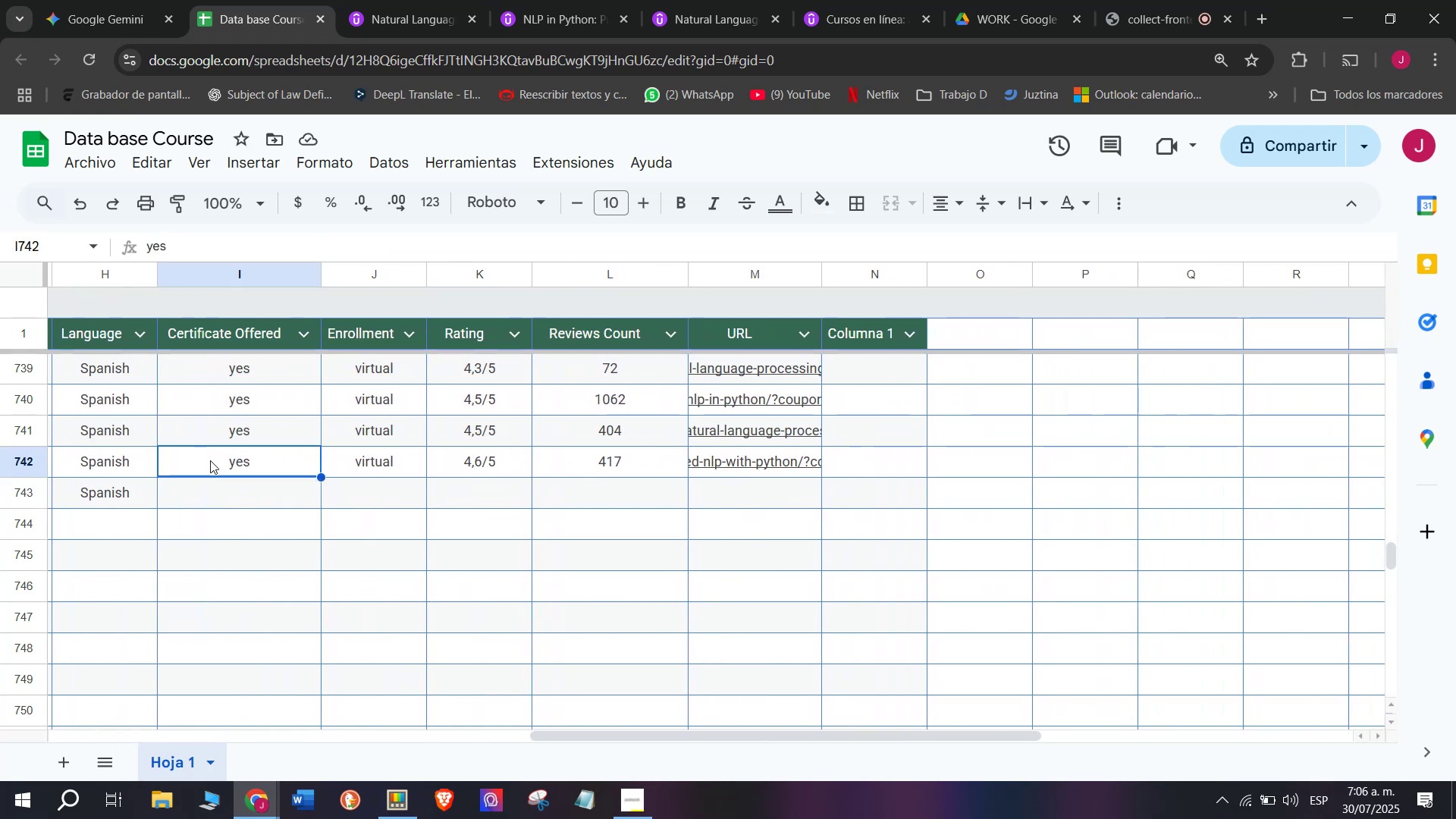 
key(Break)
 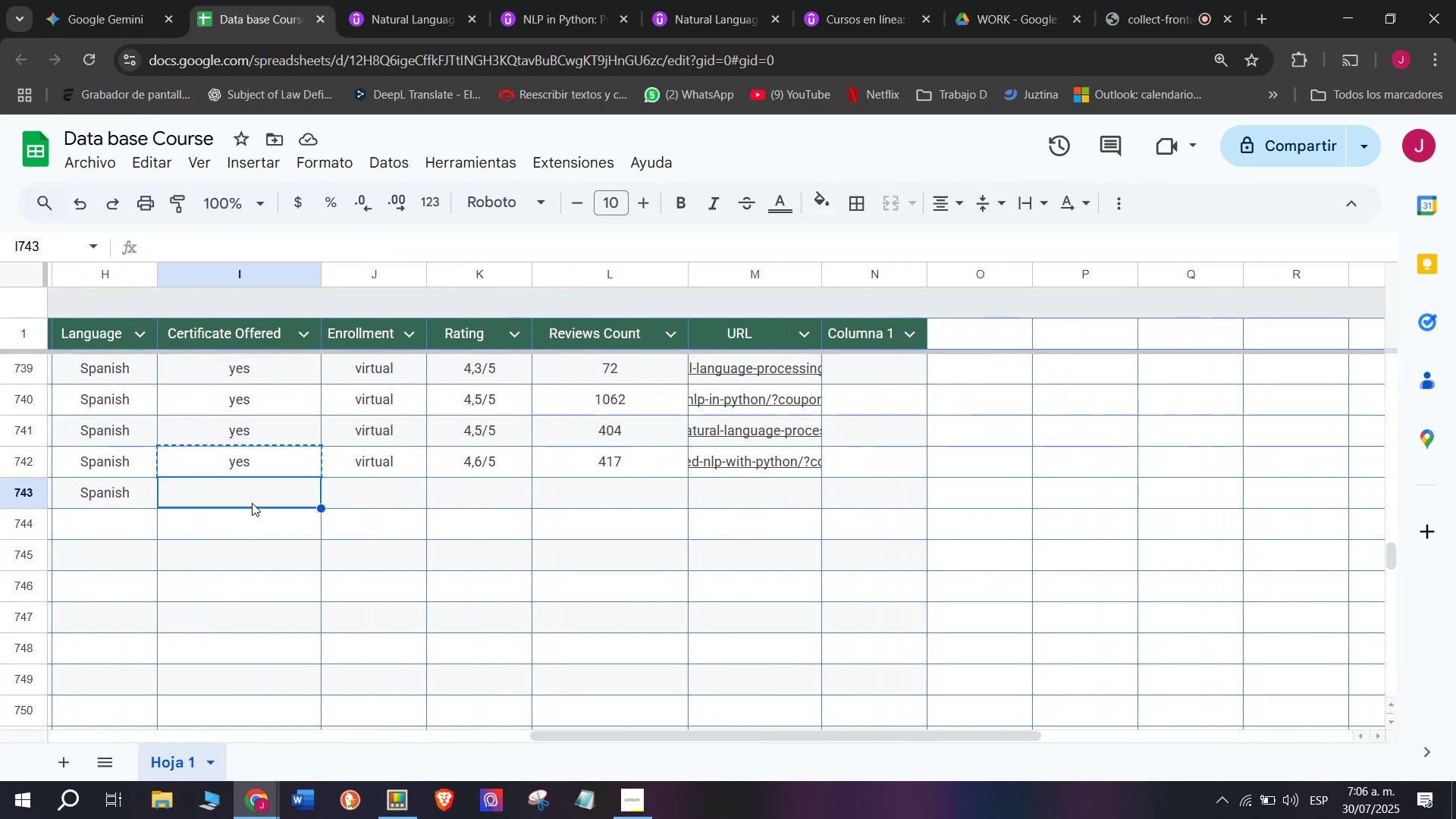 
key(Control+ControlLeft)
 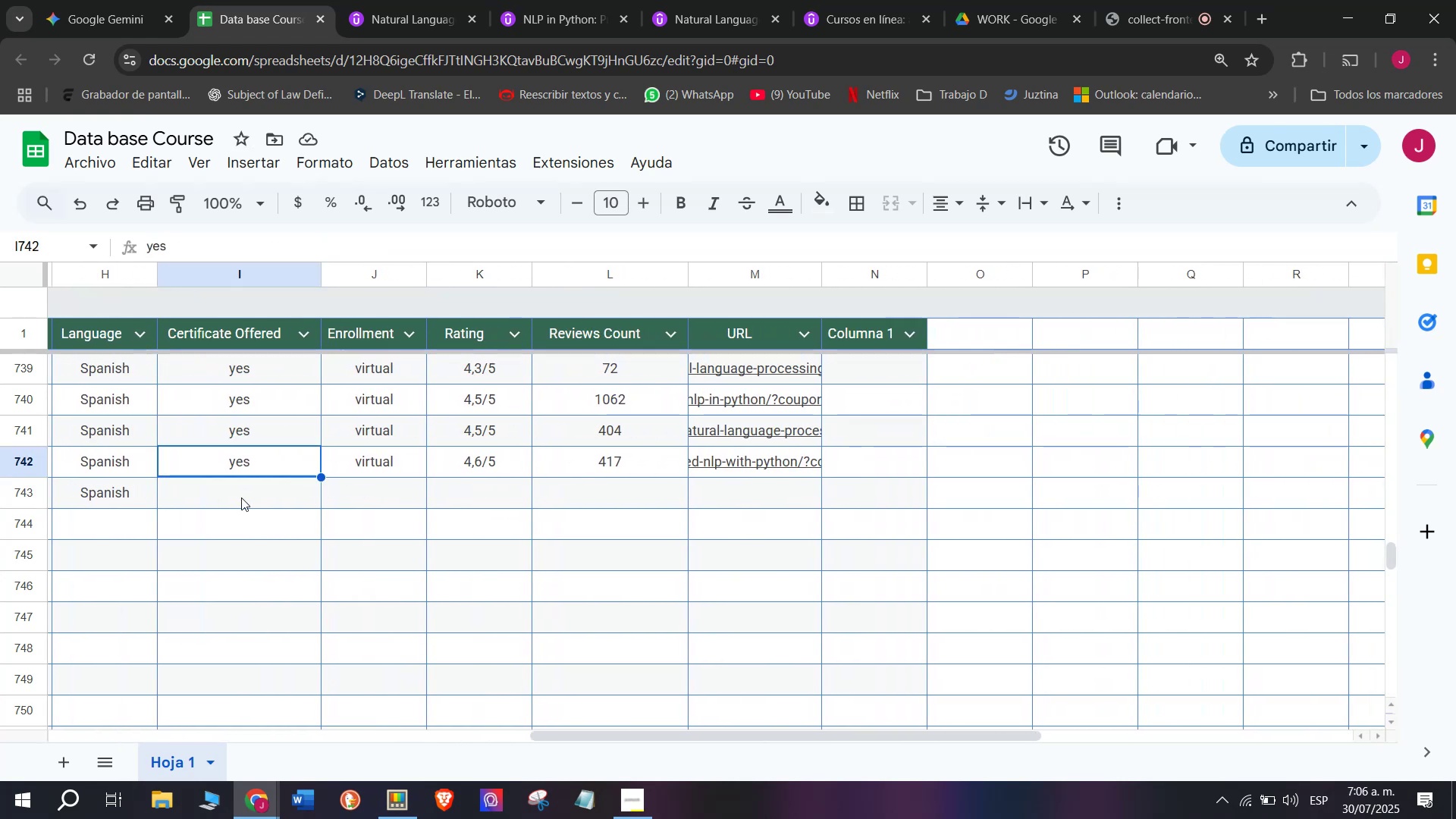 
key(Control+C)
 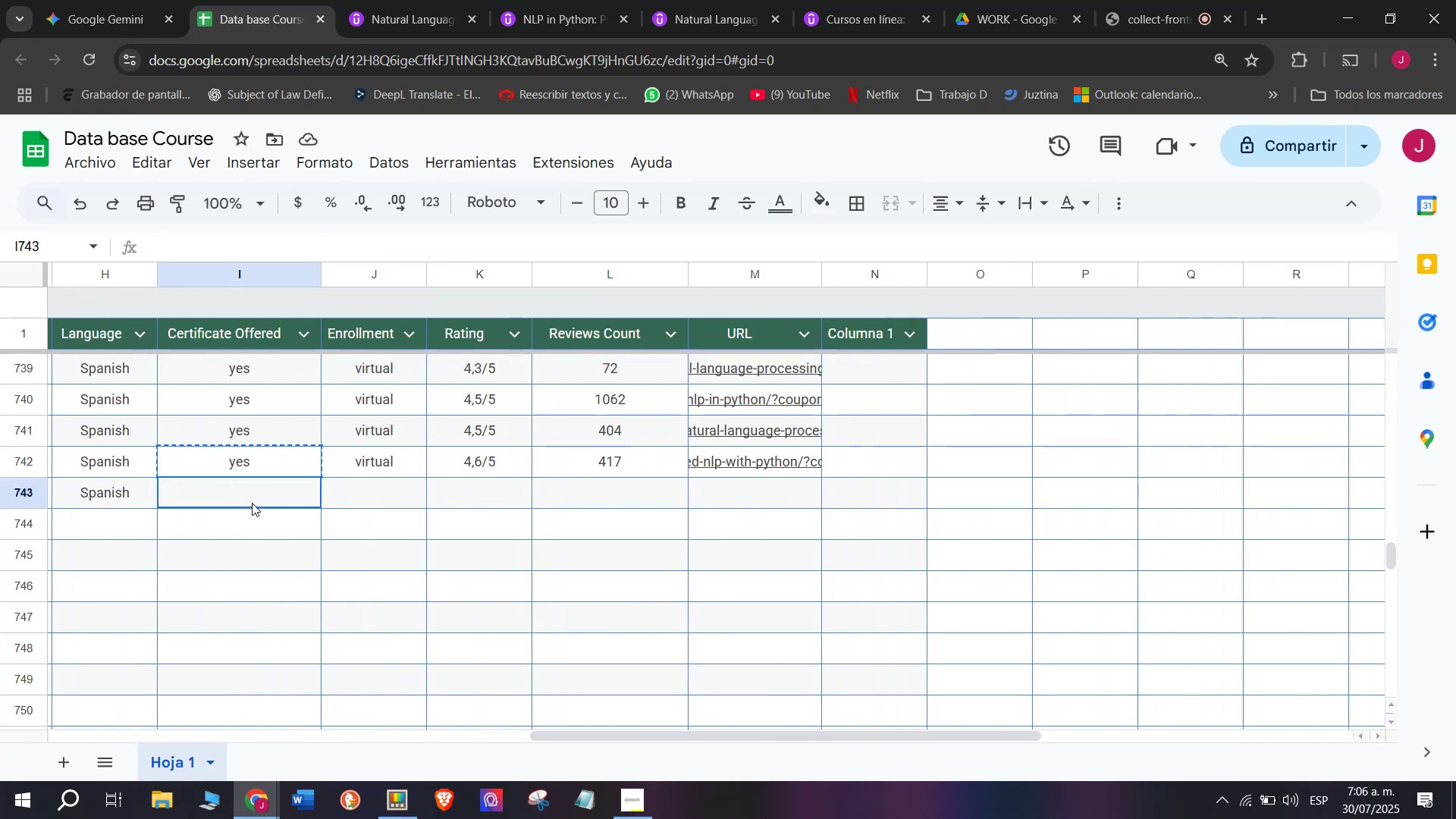 
left_click([252, 503])
 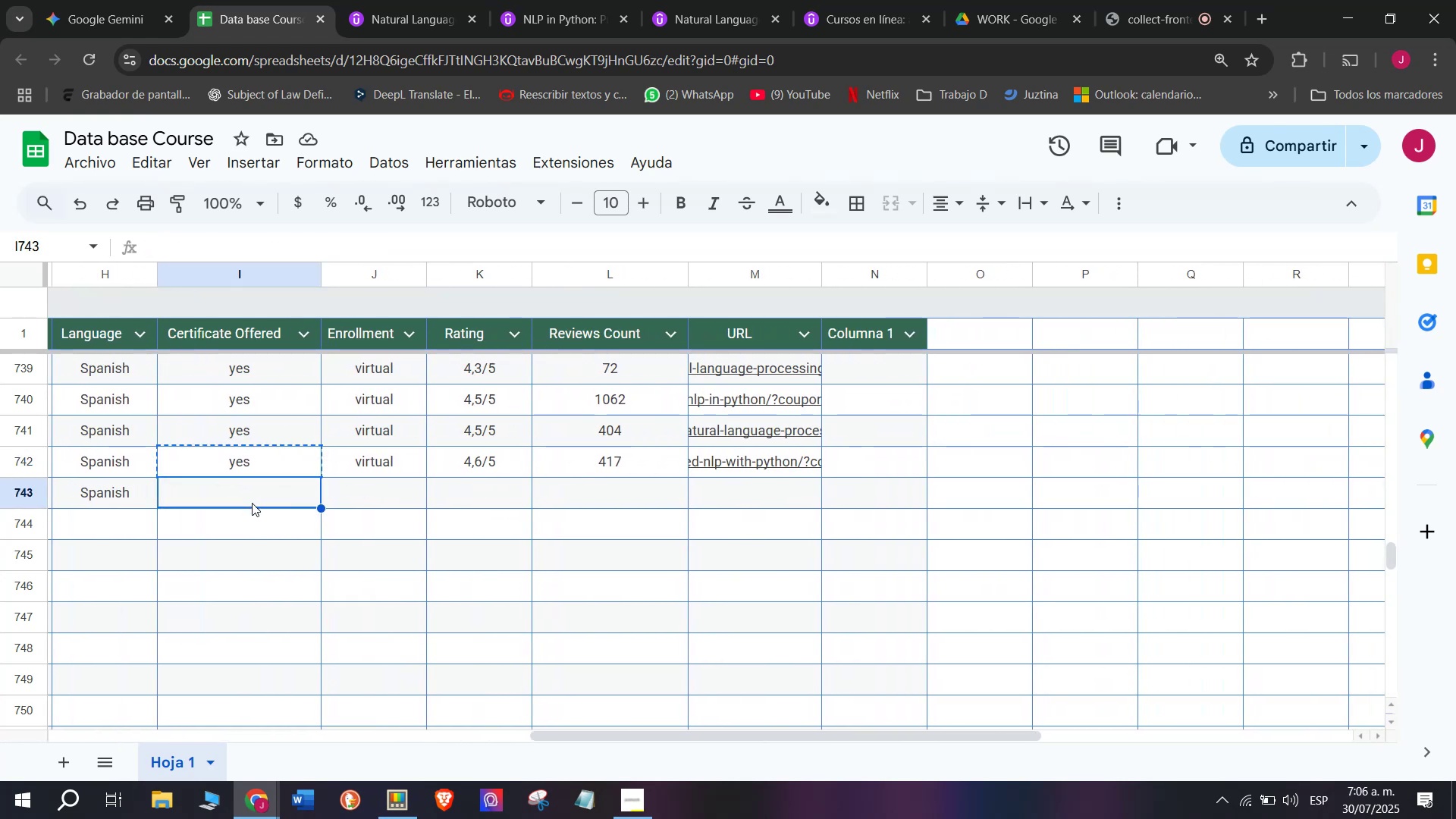 
key(Z)
 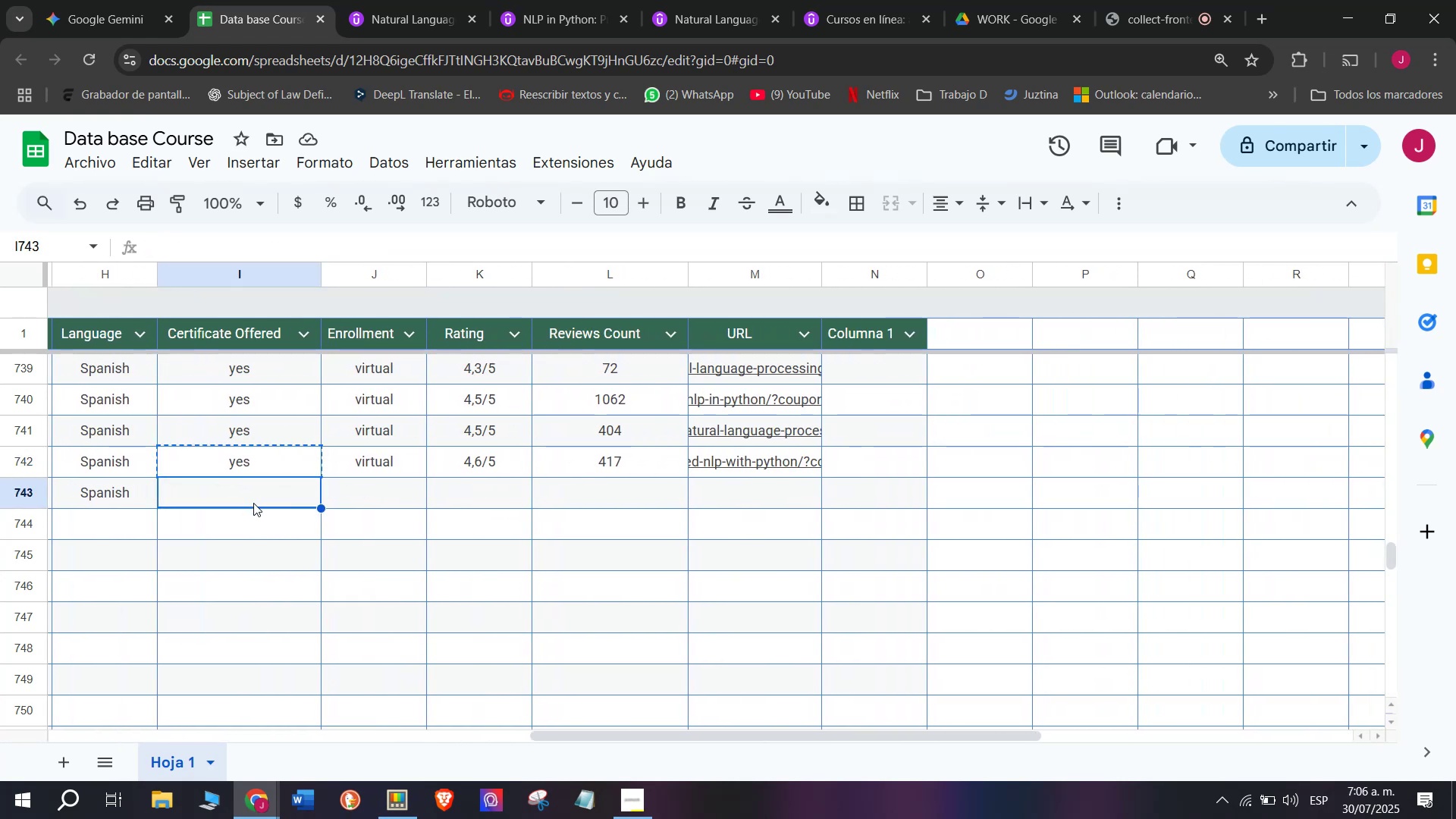 
key(Control+ControlLeft)
 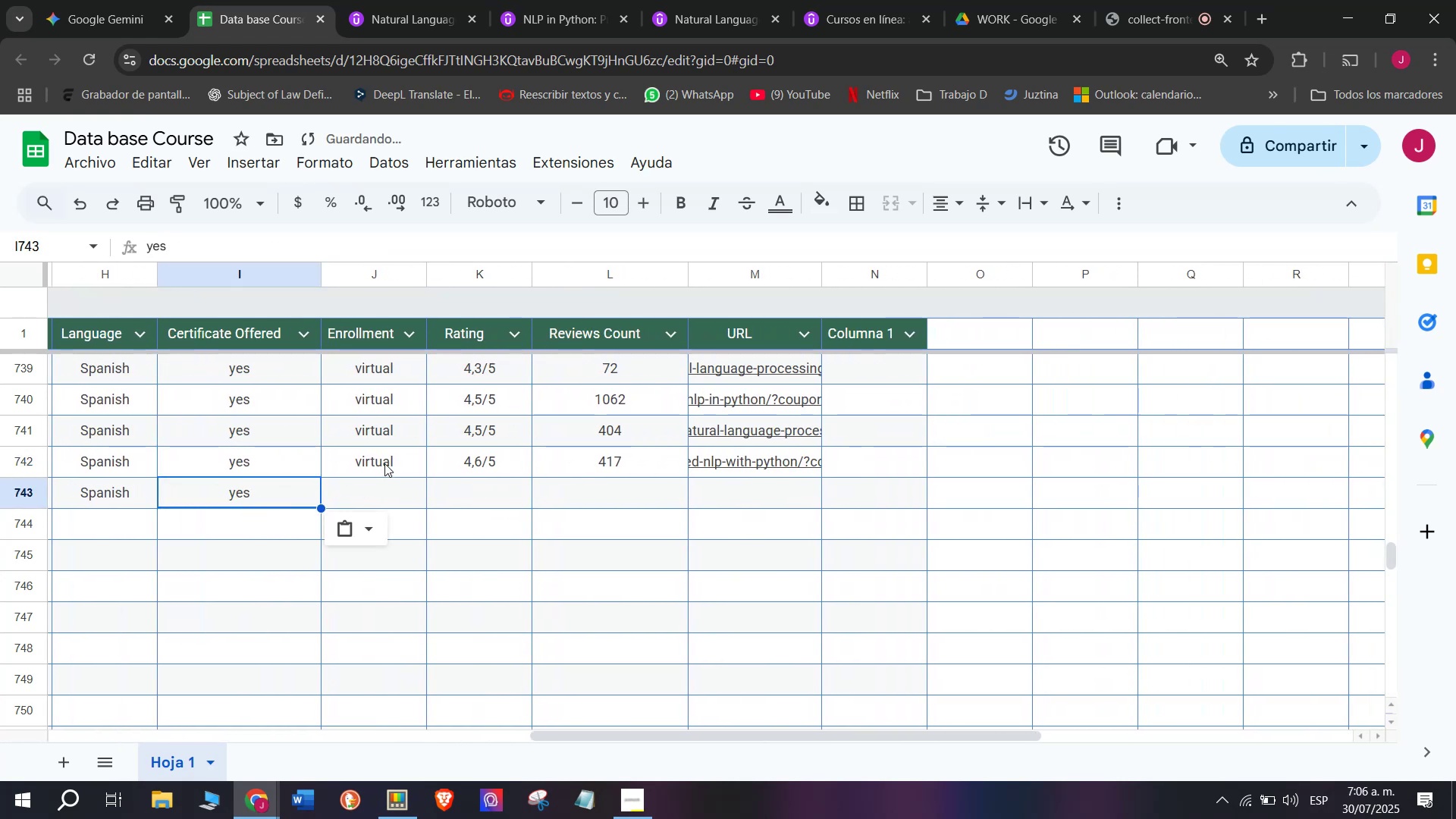 
key(Control+V)
 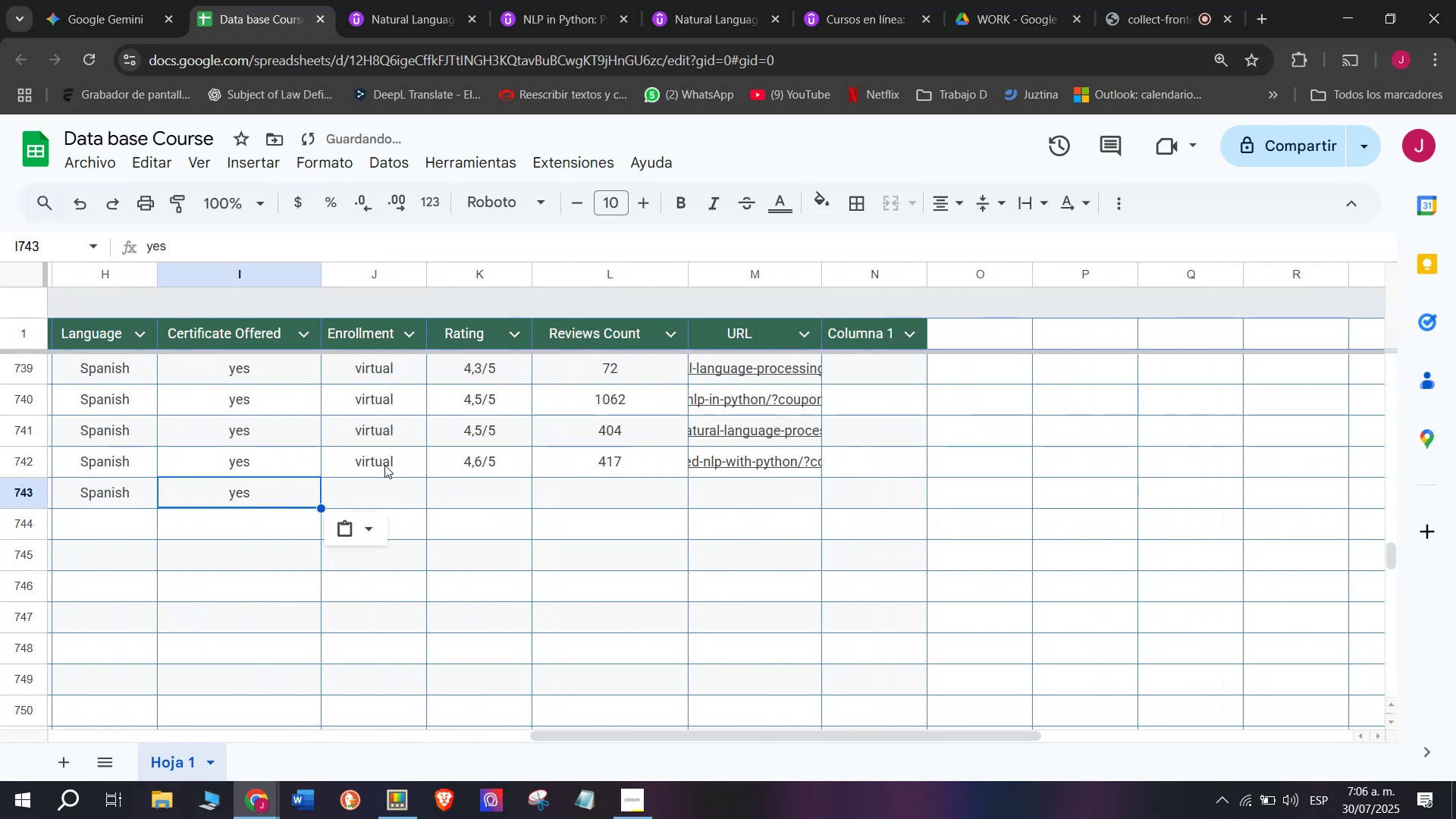 
left_click([384, 463])
 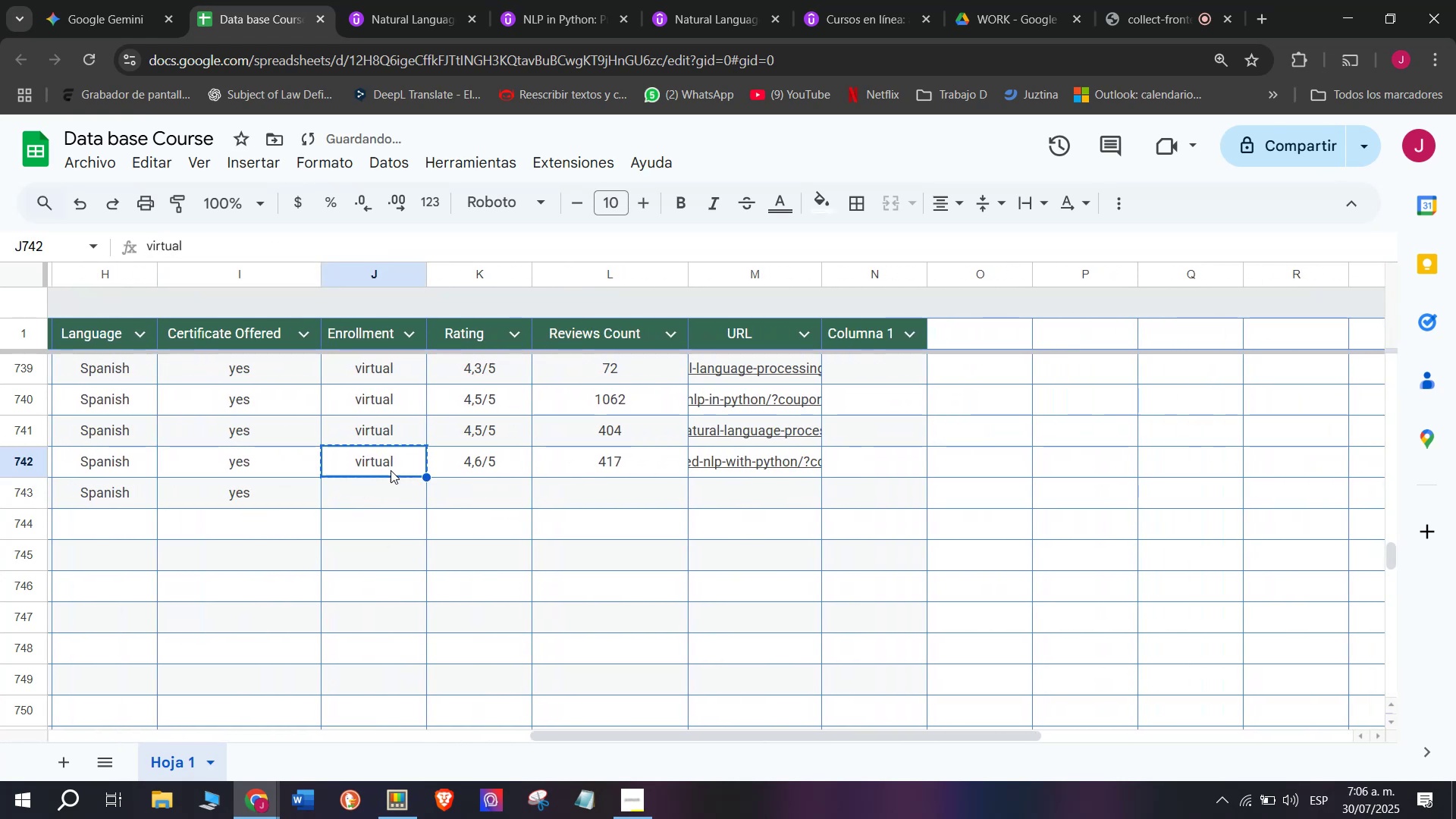 
key(Control+ControlLeft)
 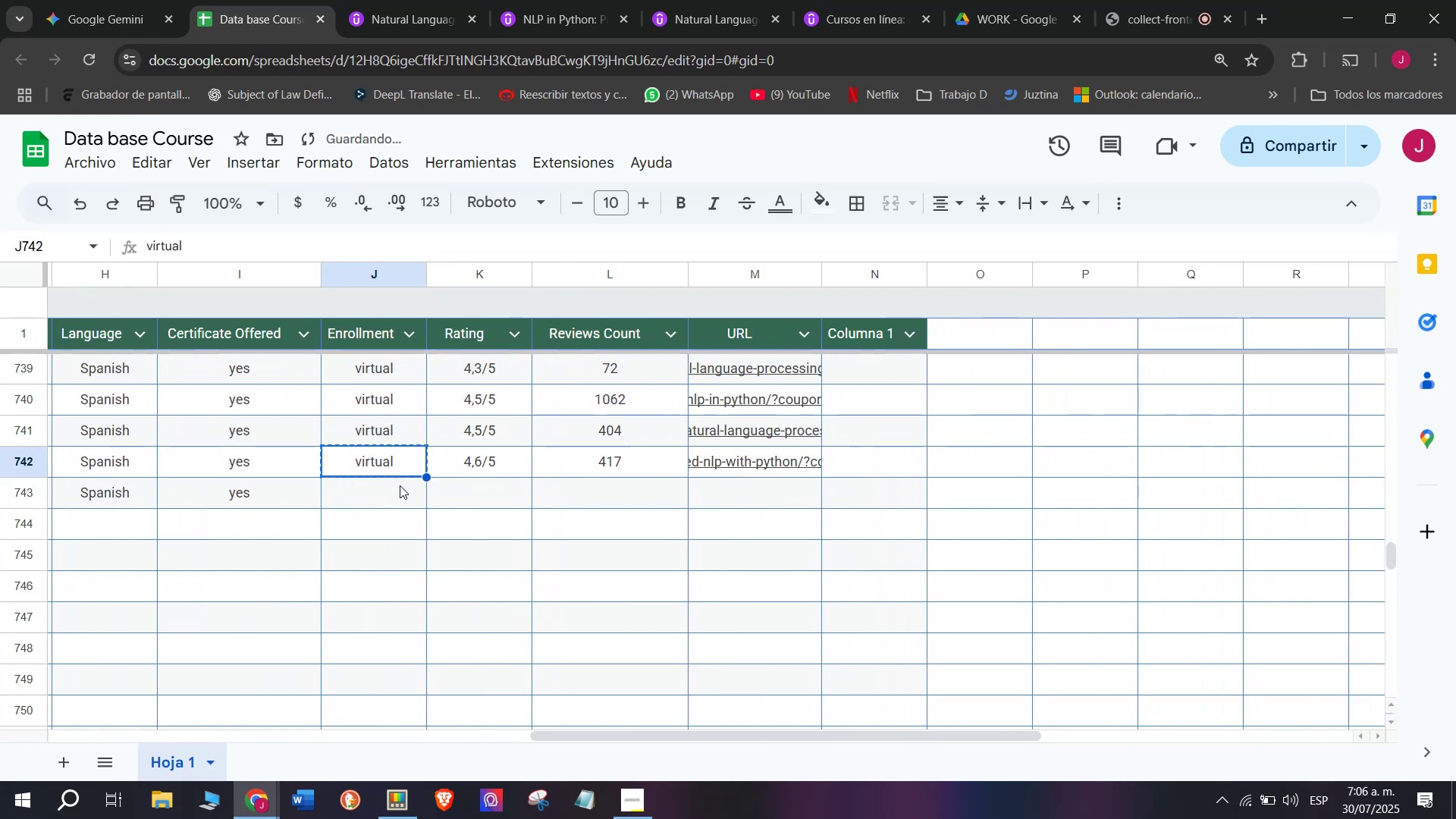 
key(Break)
 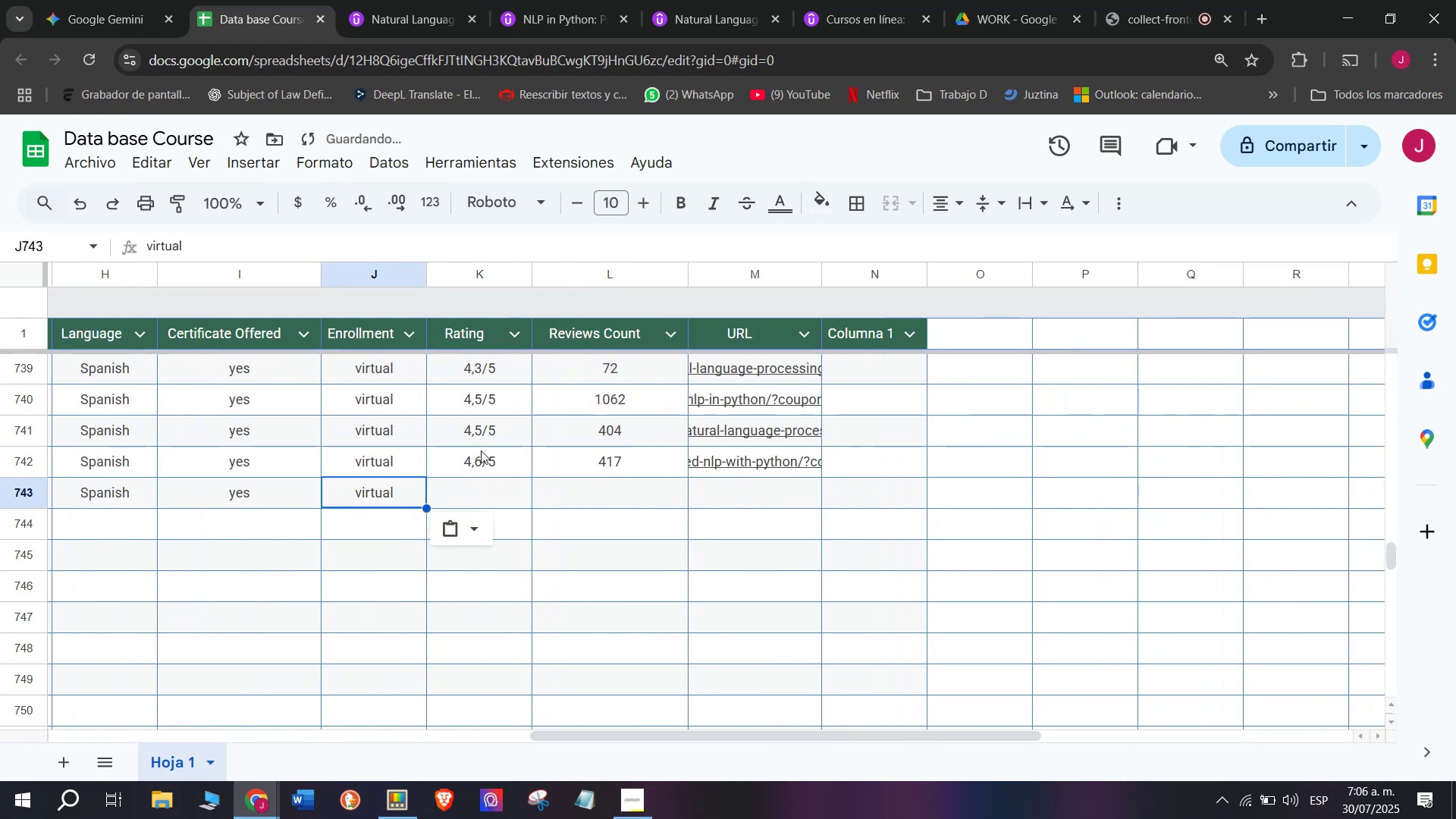 
key(Control+C)
 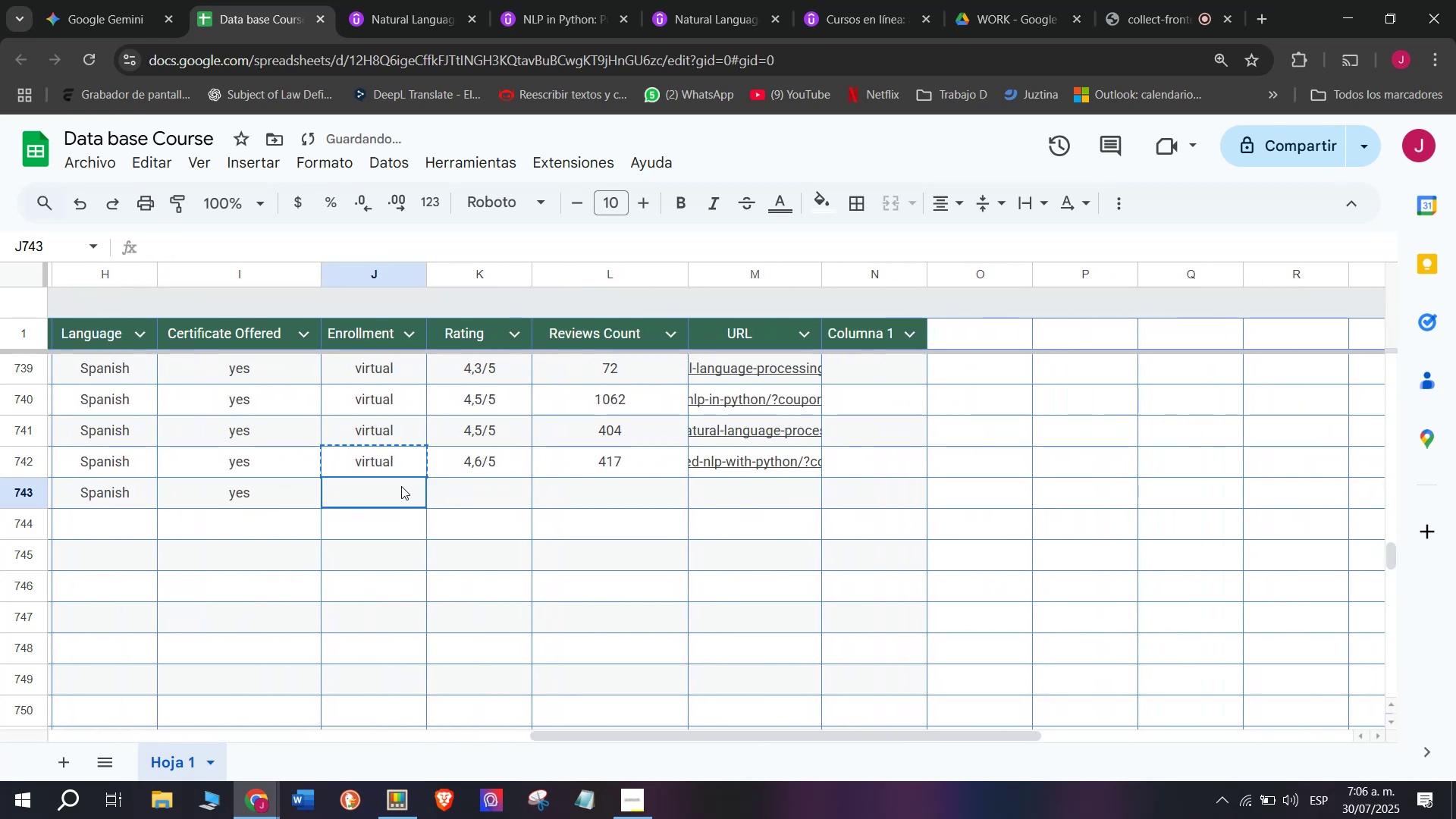 
key(Control+ControlLeft)
 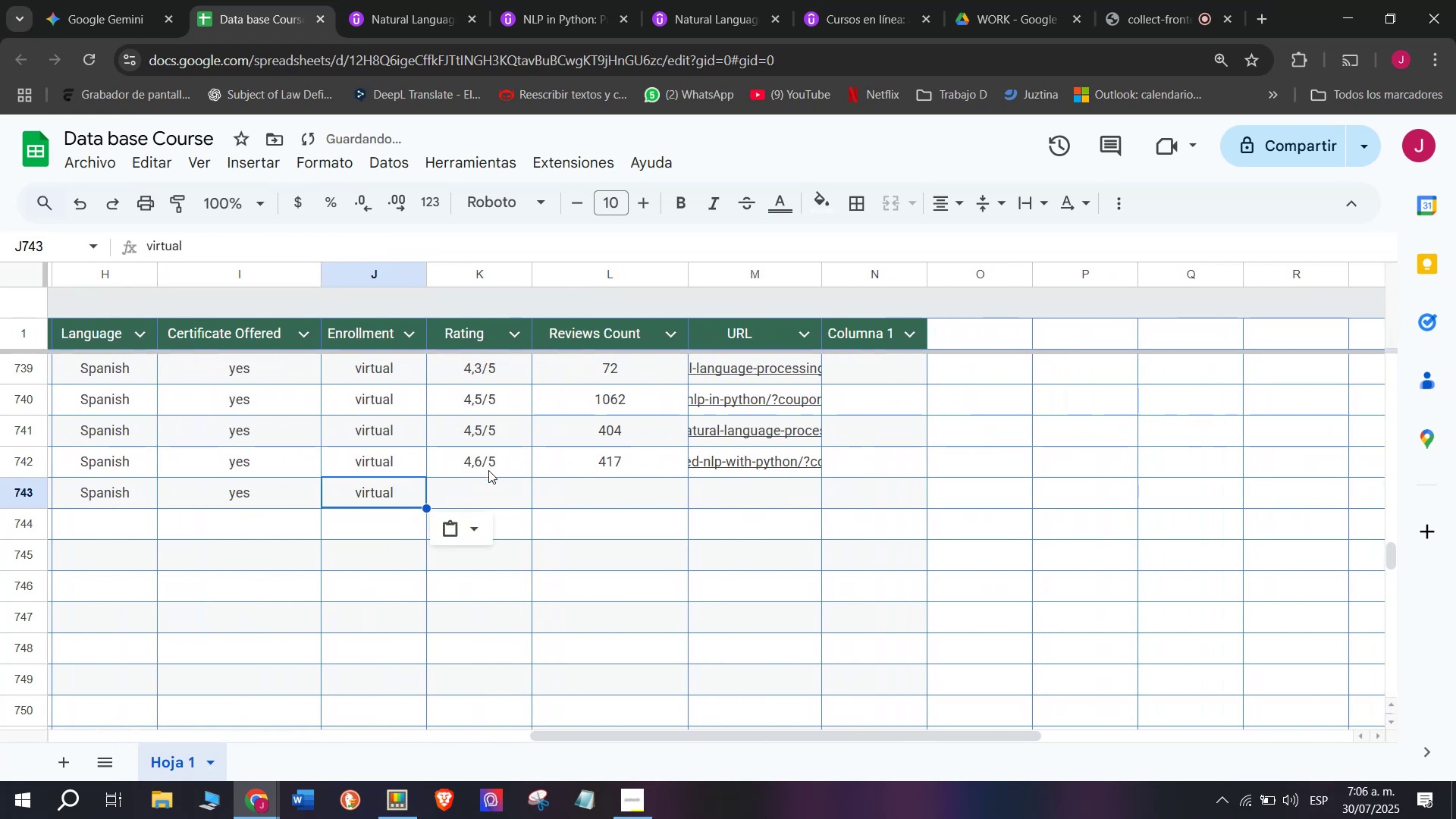 
key(Z)
 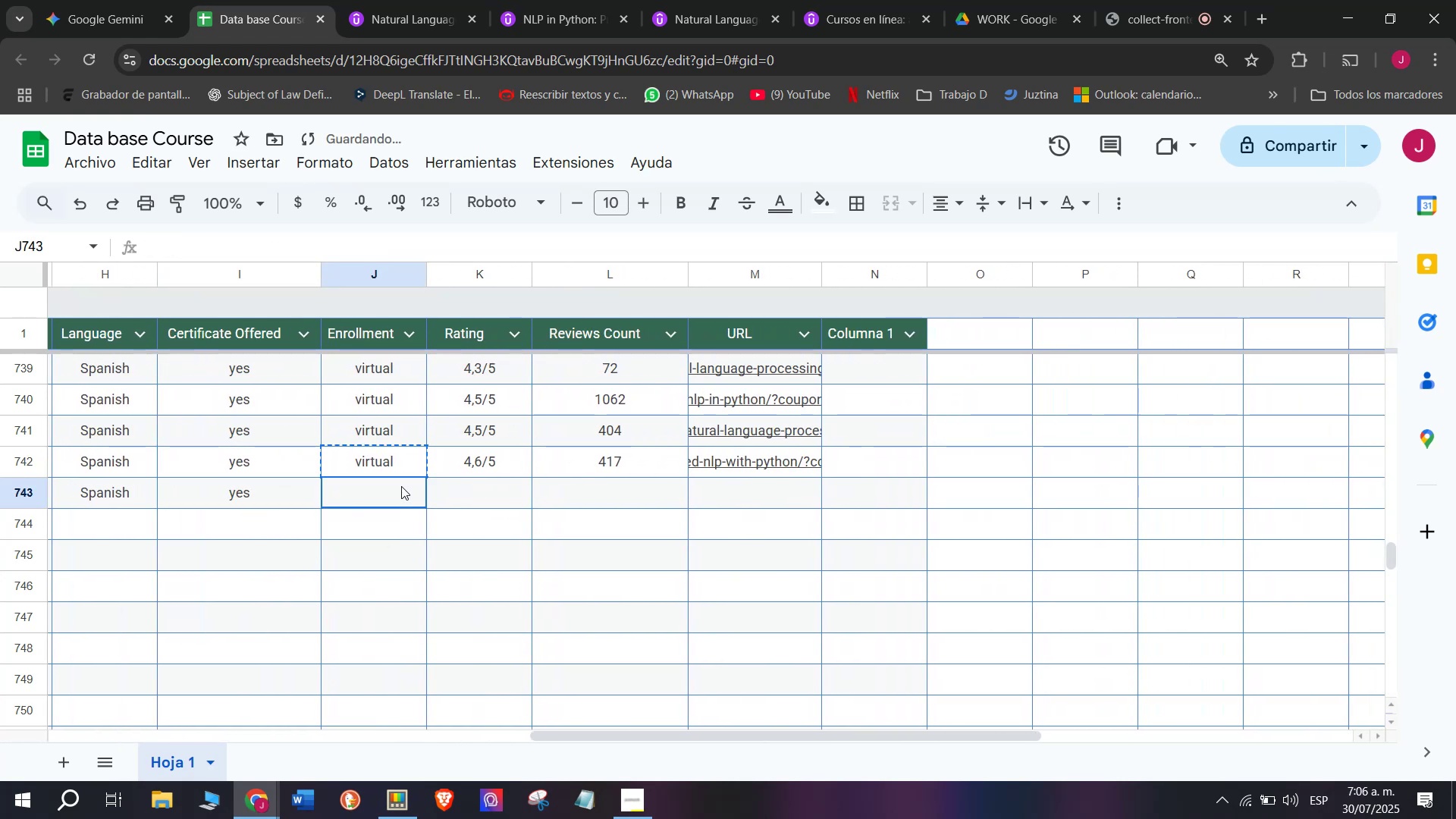 
key(Control+V)
 